 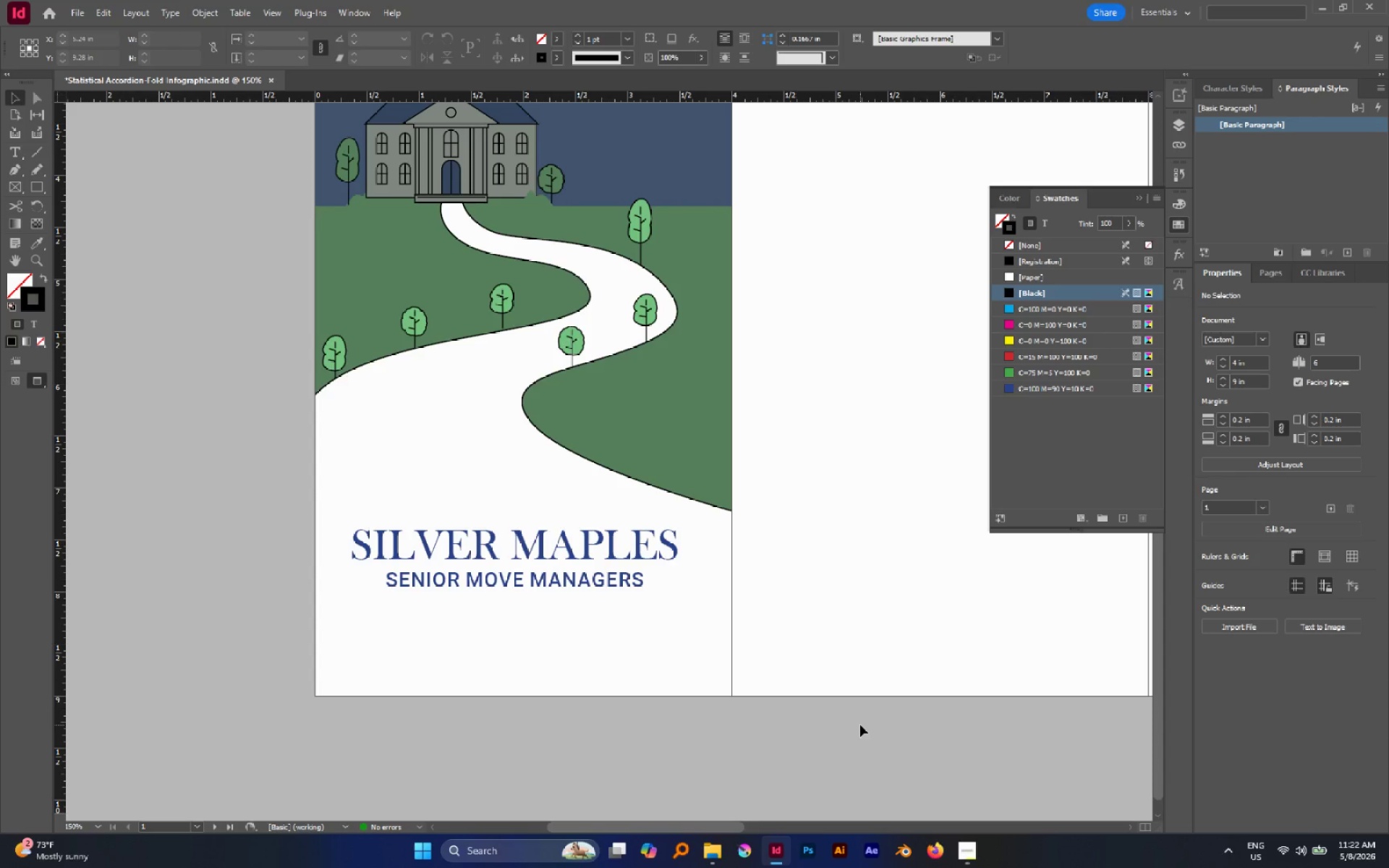 
left_click([38, 188])
 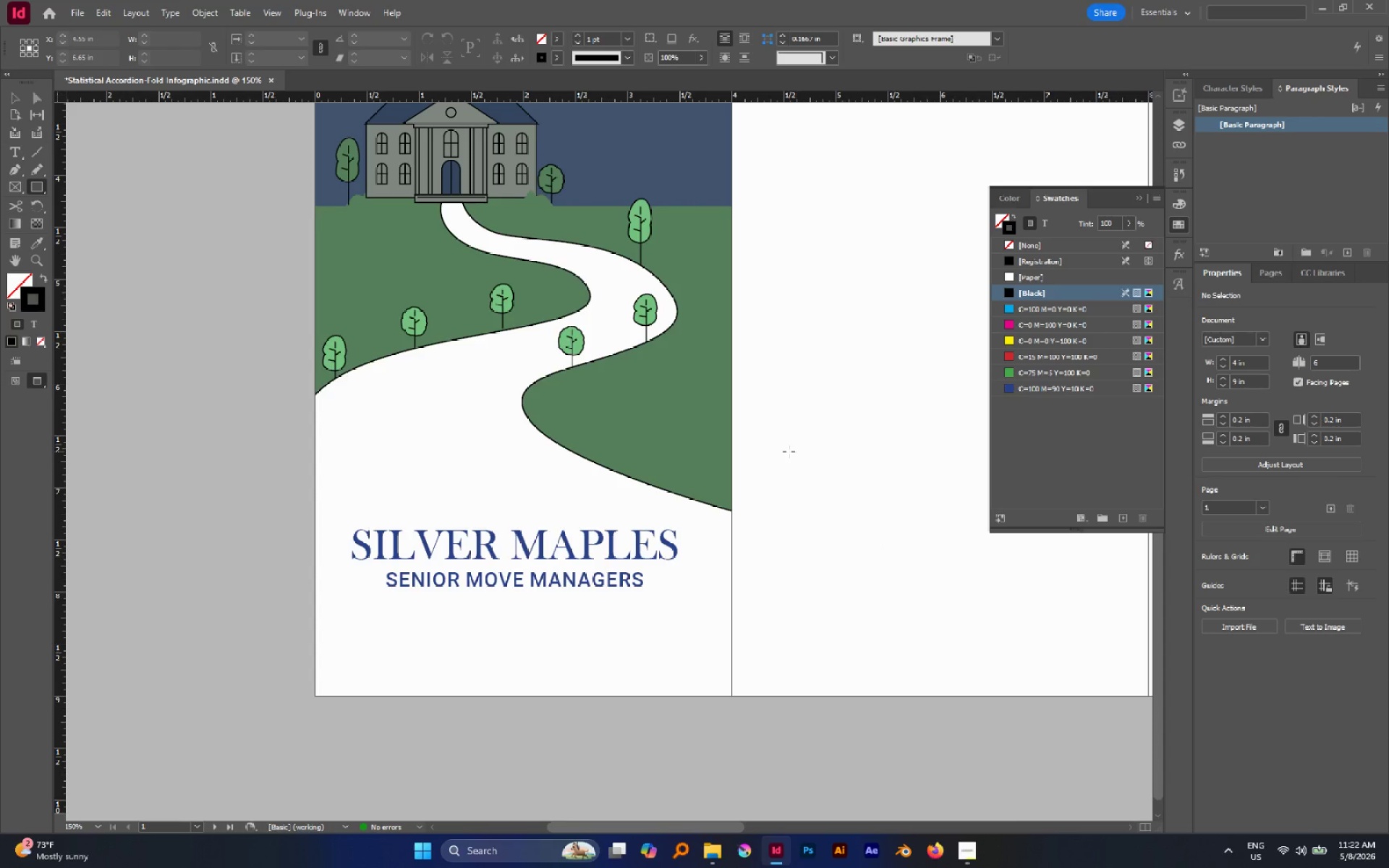 
left_click_drag(start_coordinate=[789, 451], to_coordinate=[925, 454])
 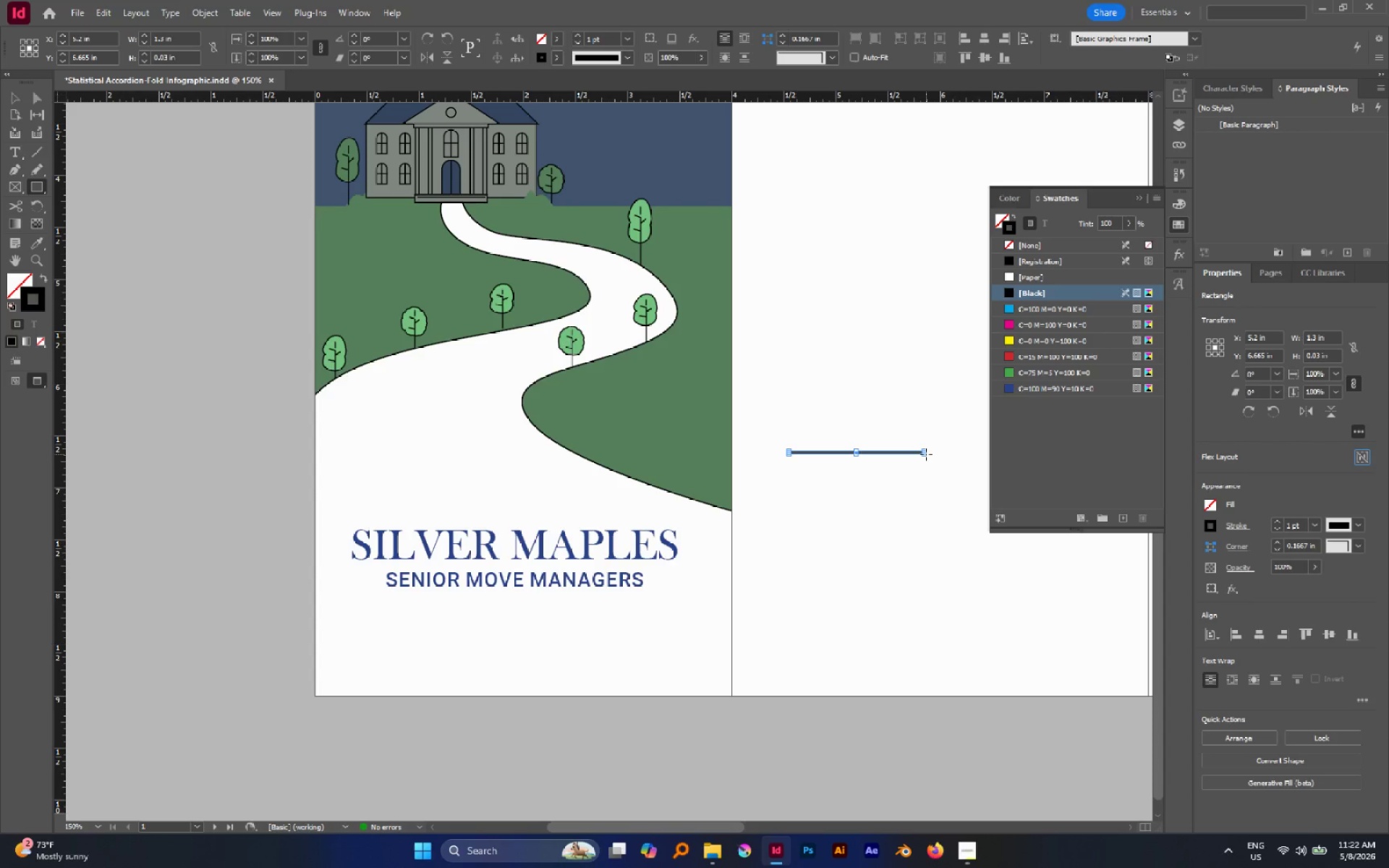 
key(V)
 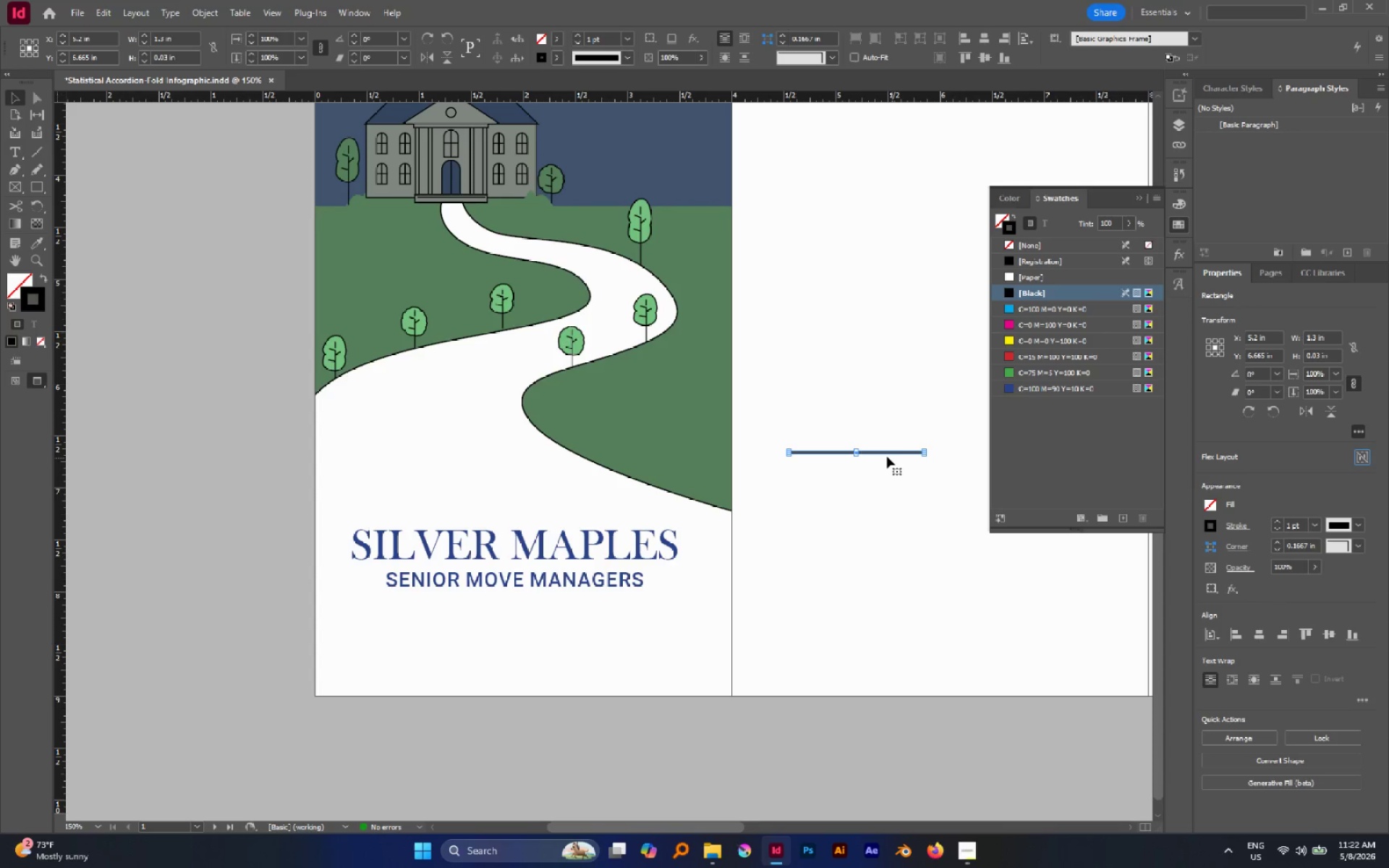 
hold_key(key=AltLeft, duration=0.67)
scroll: coordinate [885, 456], scroll_direction: up, amount: 1.0
 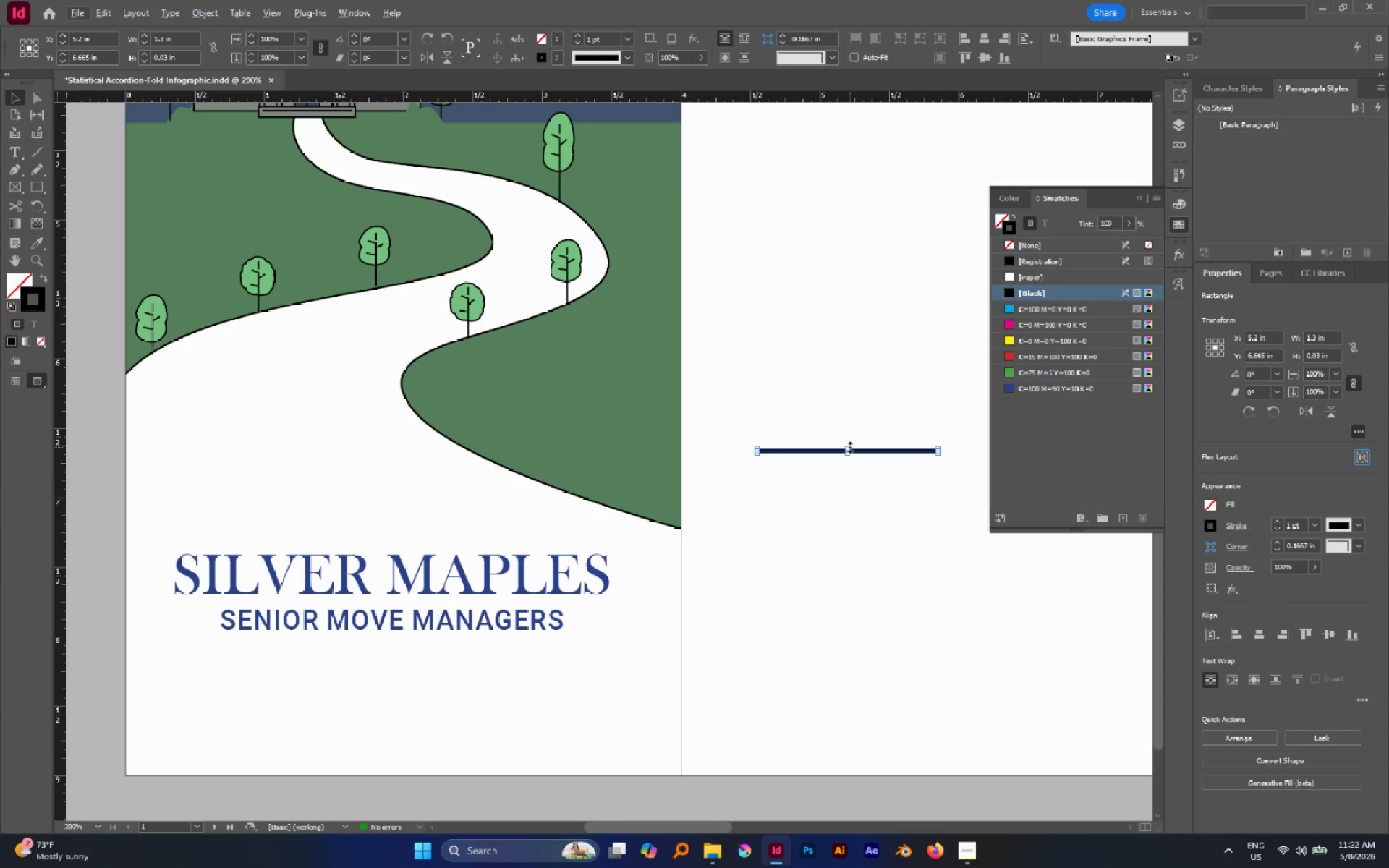 
left_click_drag(start_coordinate=[850, 447], to_coordinate=[848, 443])
 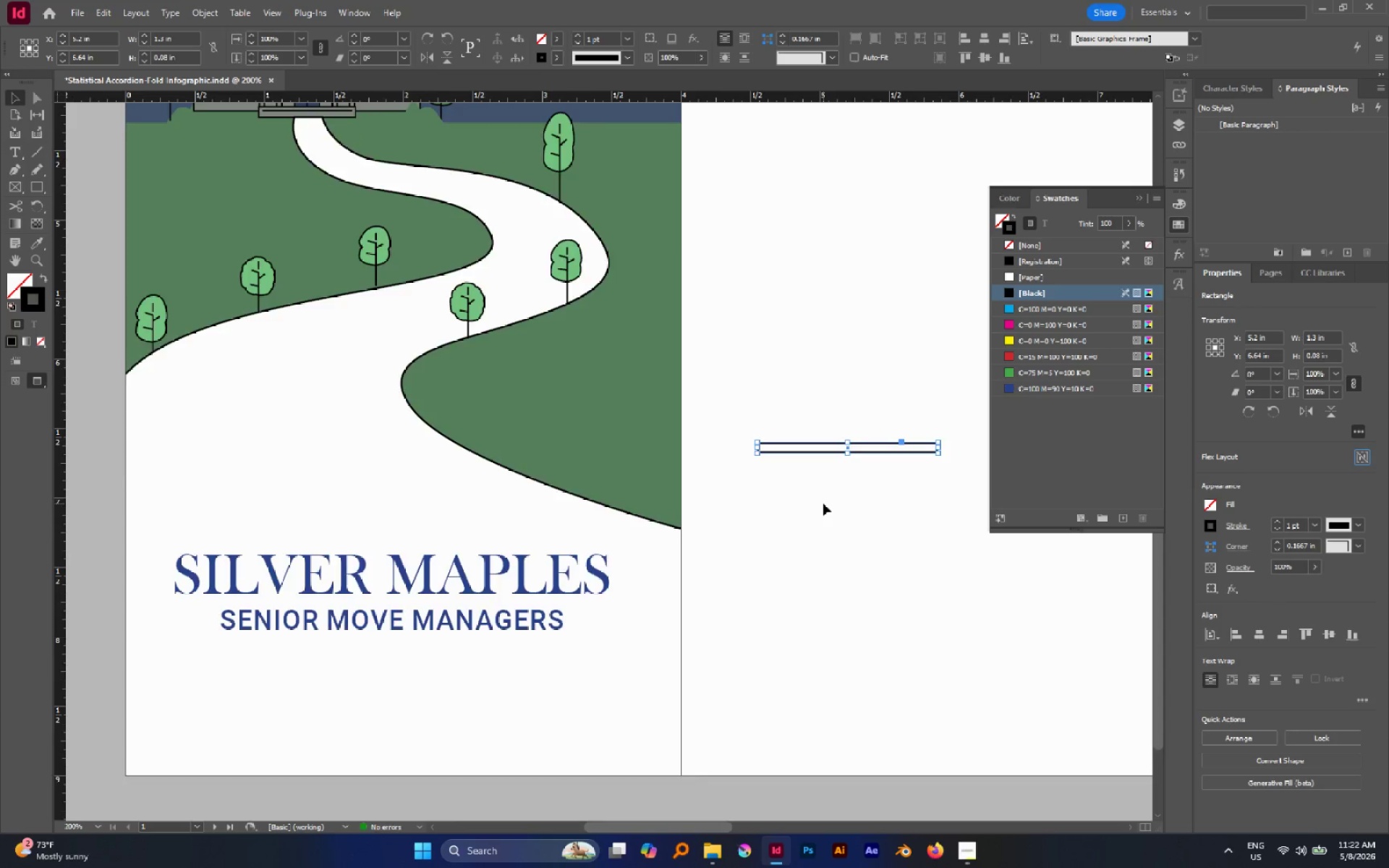 
key(I)
 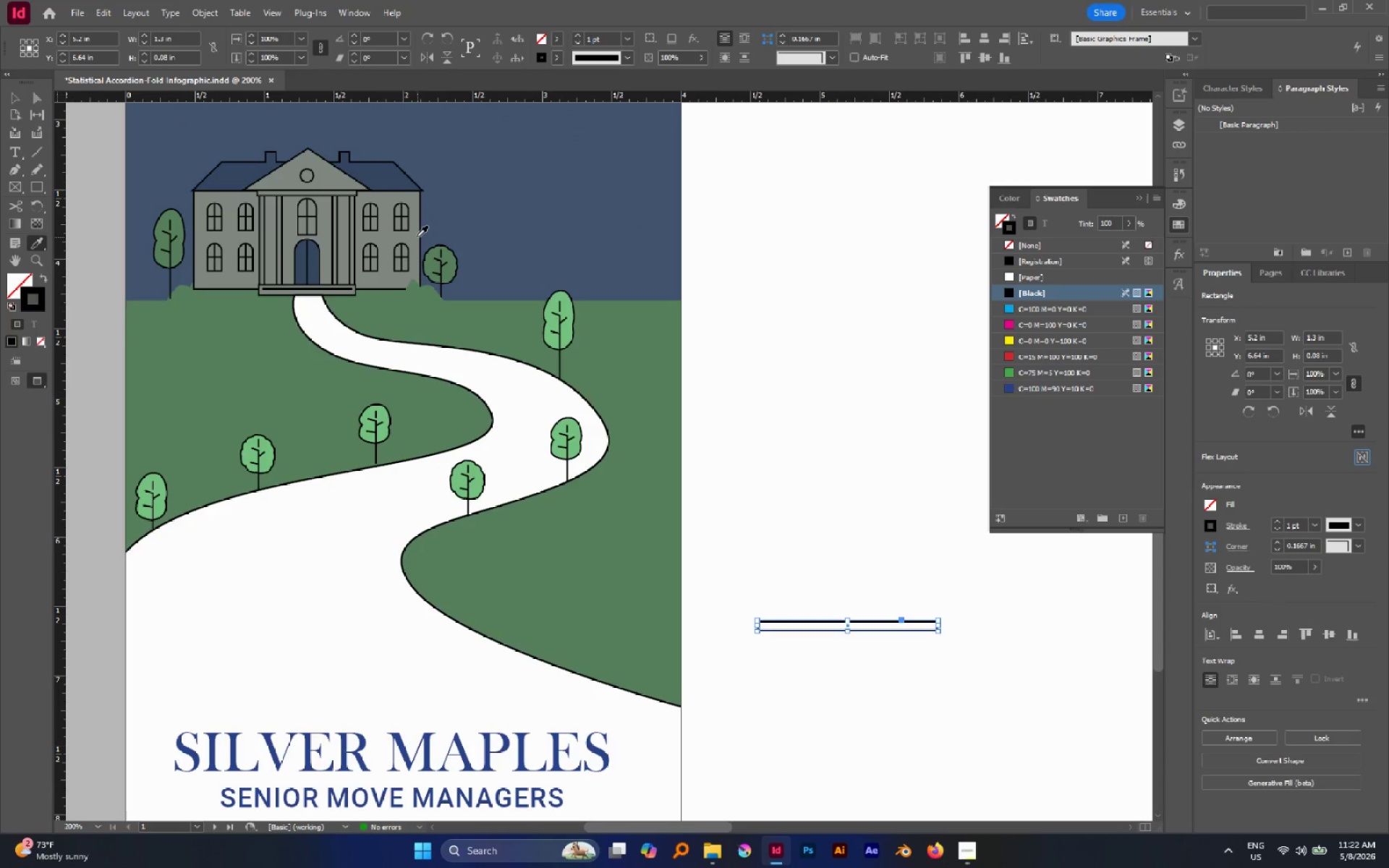 
scroll: coordinate [823, 503], scroll_direction: up, amount: 3.0
 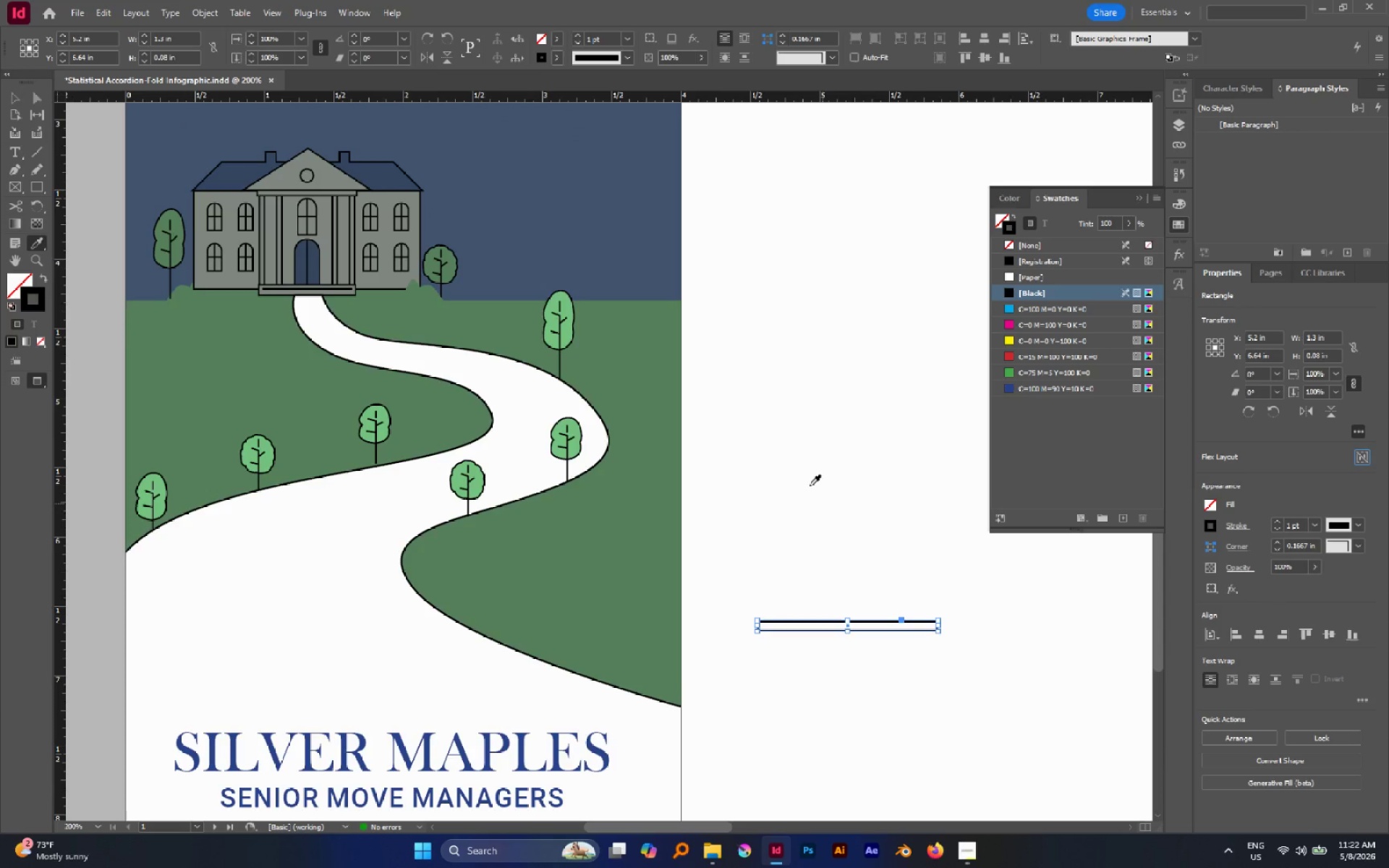 
left_click([417, 237])
 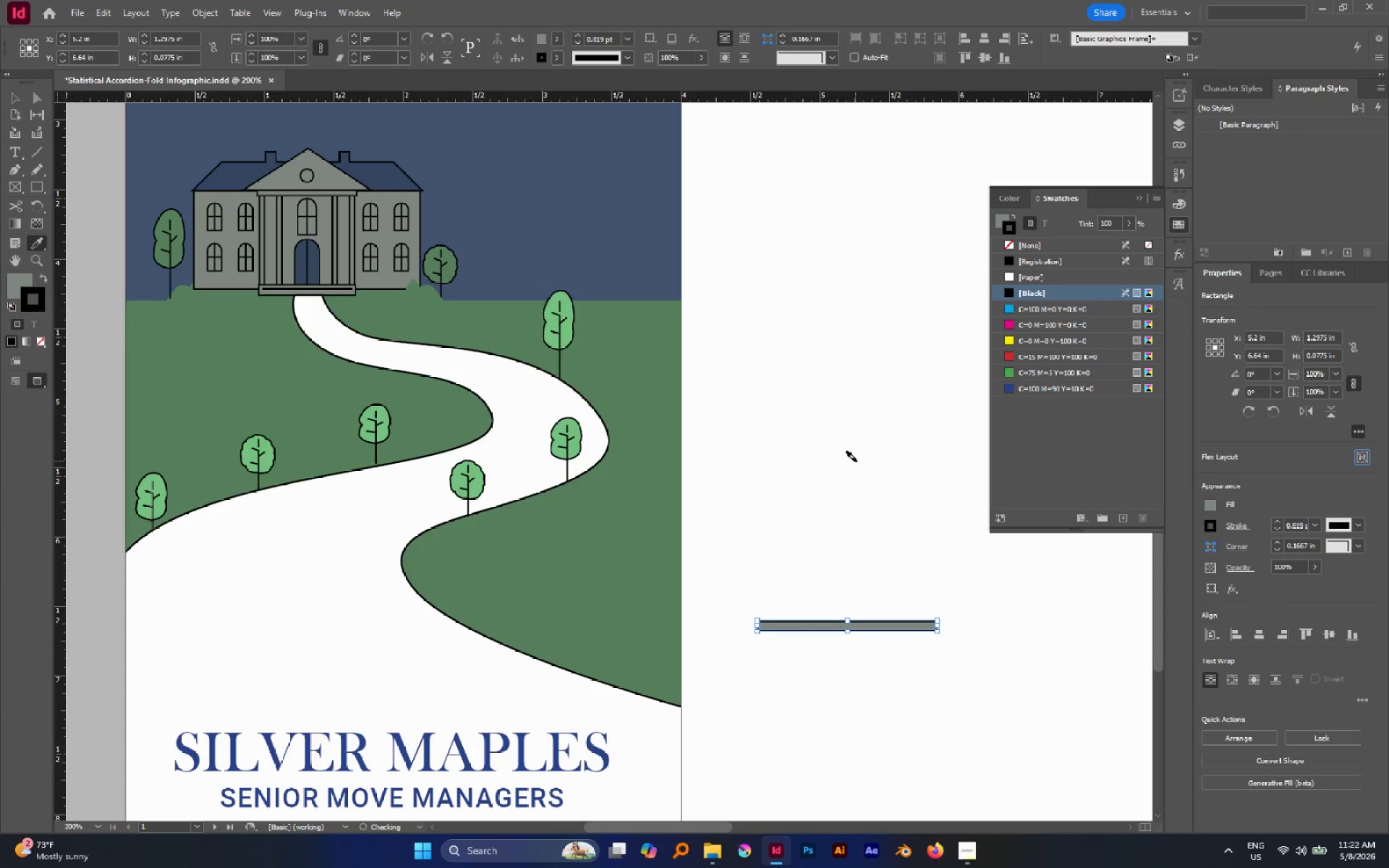 
key(V)
 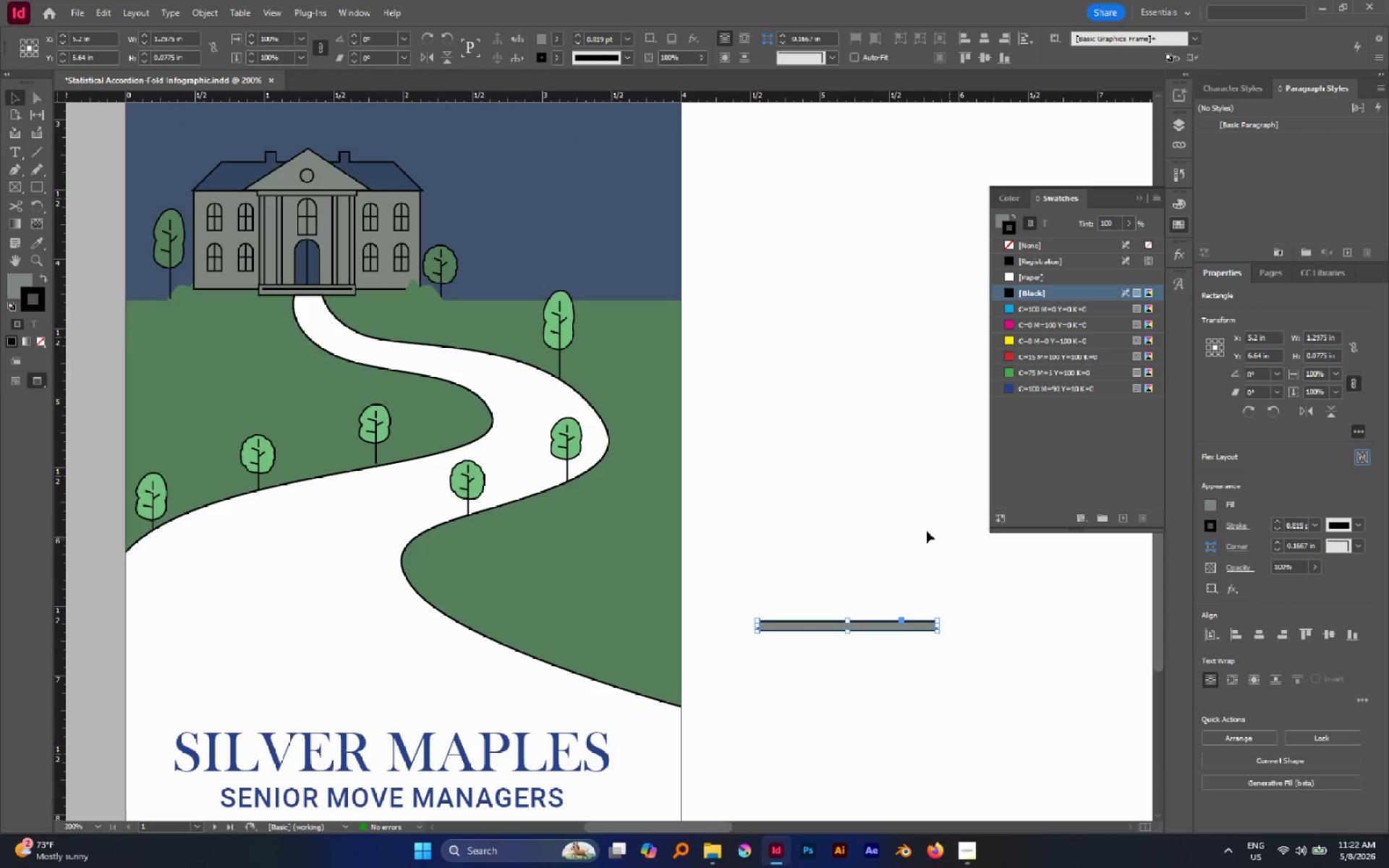 
left_click([899, 519])
 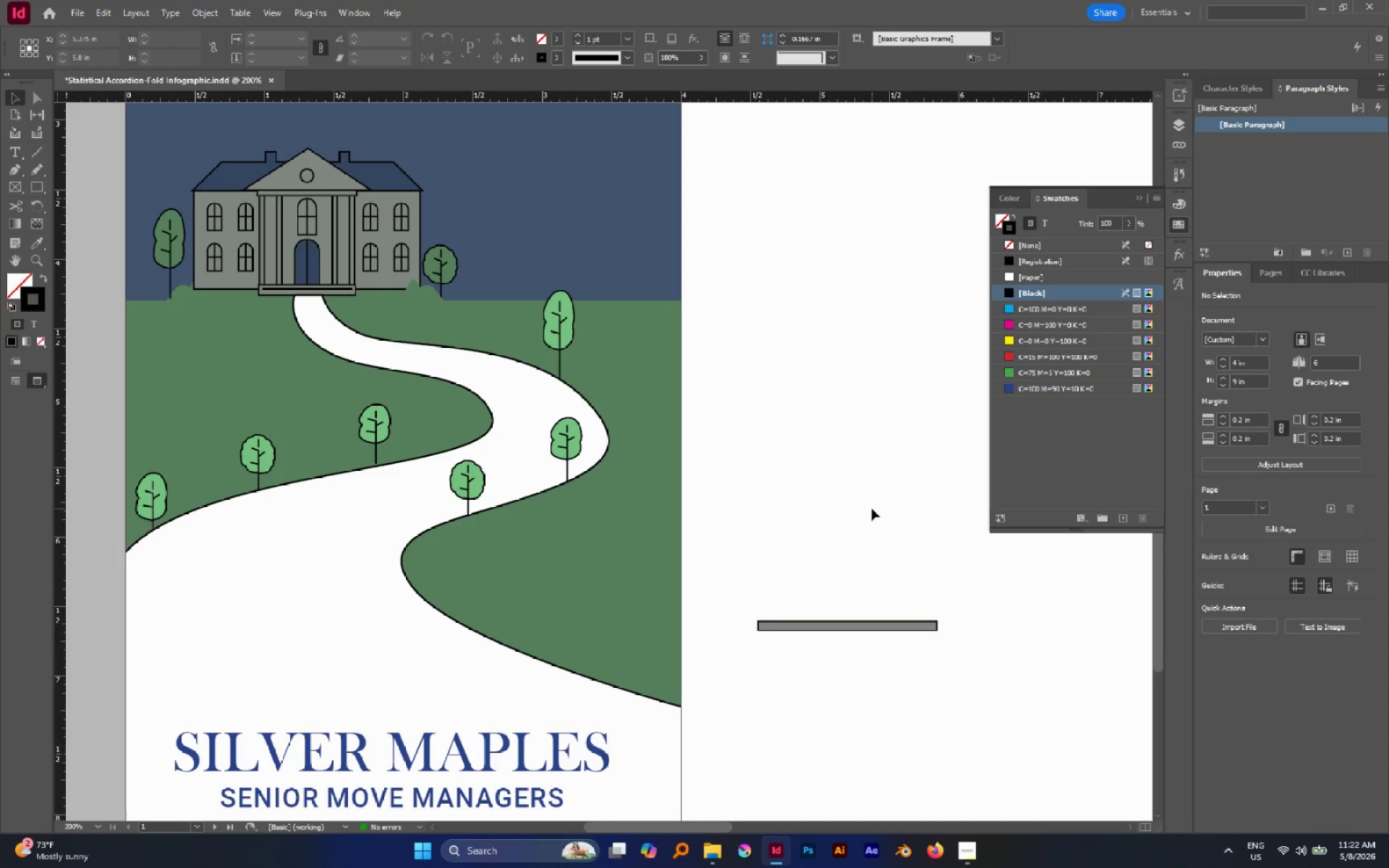 
scroll: coordinate [872, 509], scroll_direction: down, amount: 1.0
 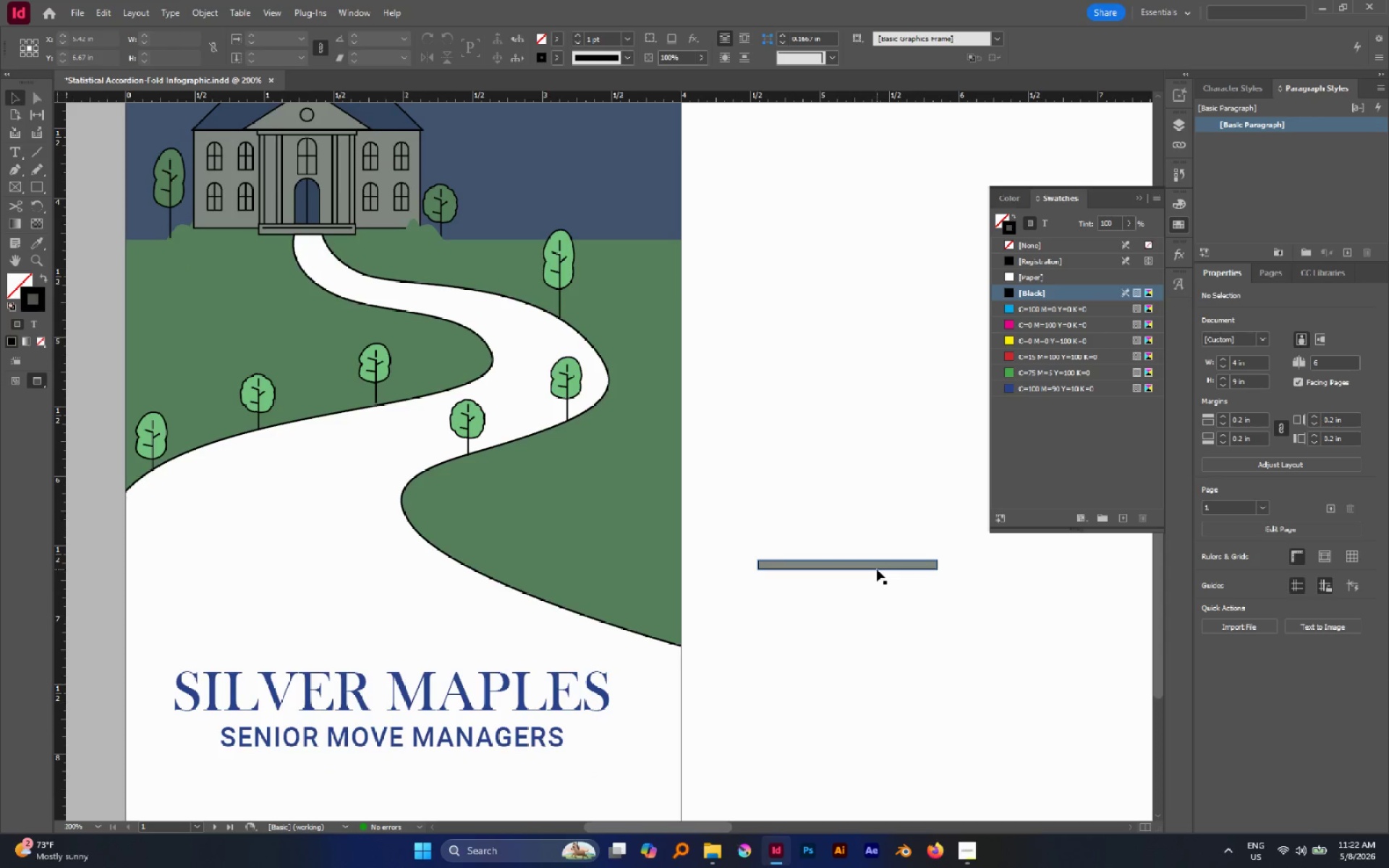 
hold_key(key=AltLeft, duration=2.48)
left_click_drag(start_coordinate=[875, 569], to_coordinate=[879, 579])
 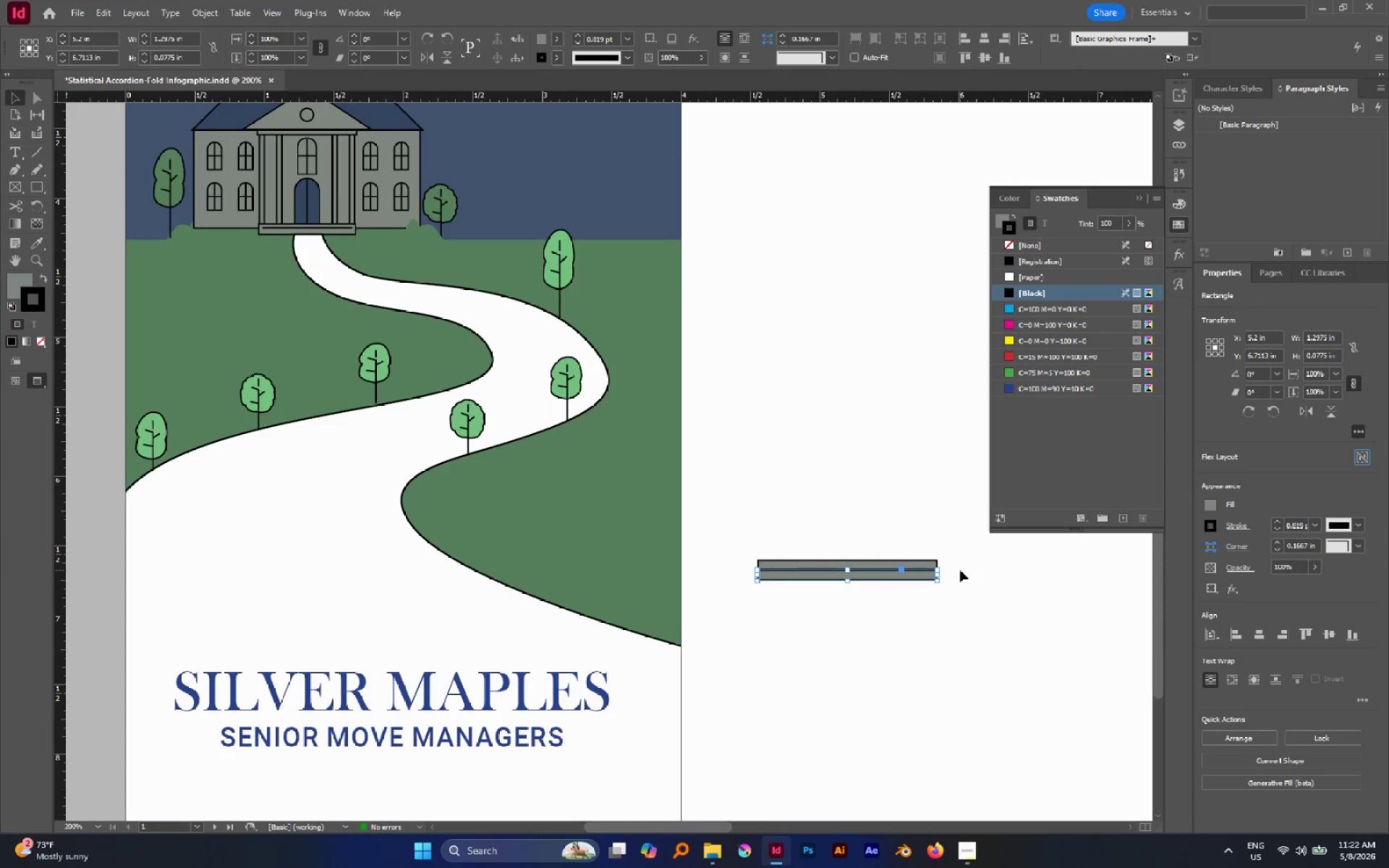 
hold_key(key=ShiftLeft, duration=1.78)
 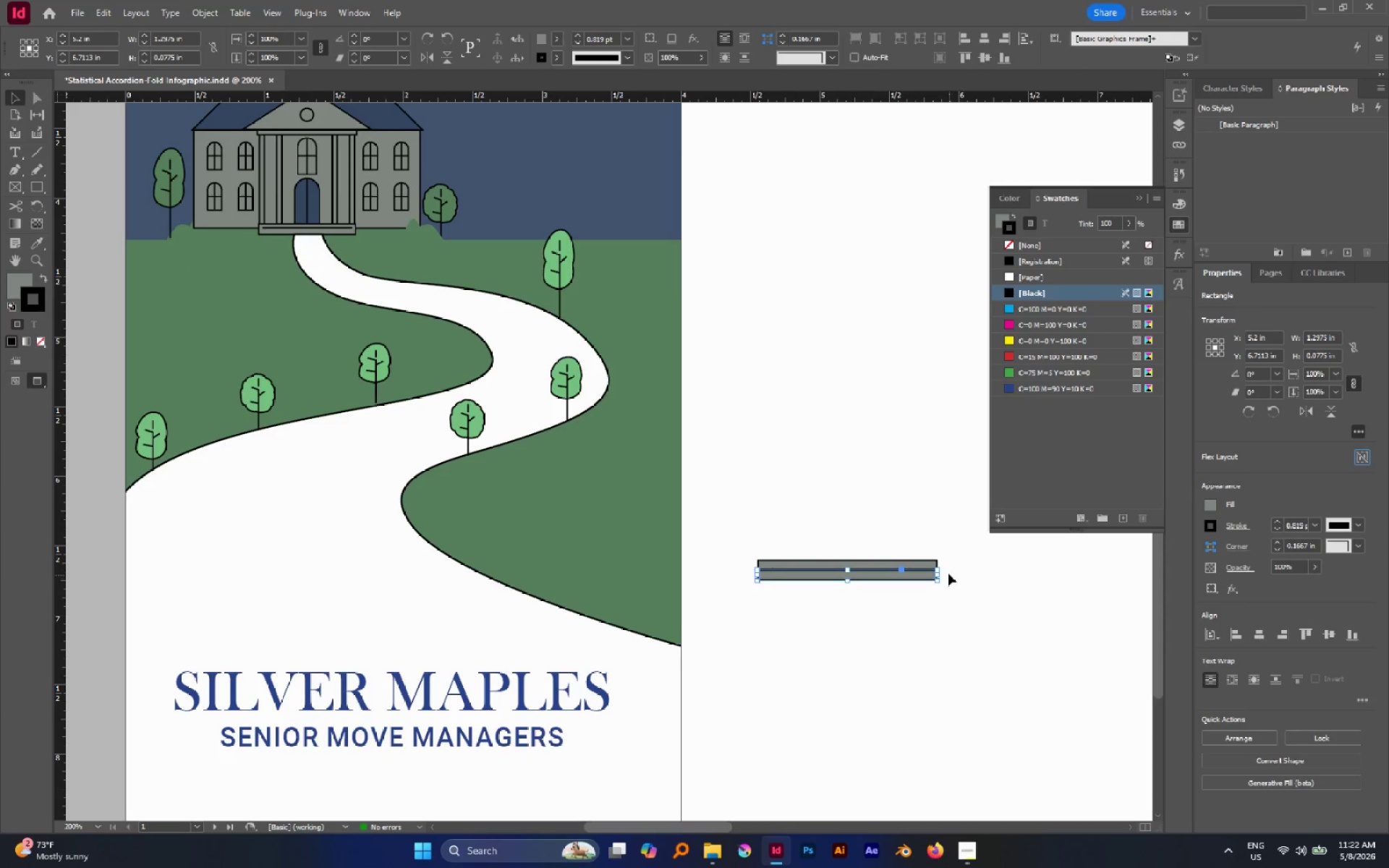 
hold_key(key=AltLeft, duration=0.75)
 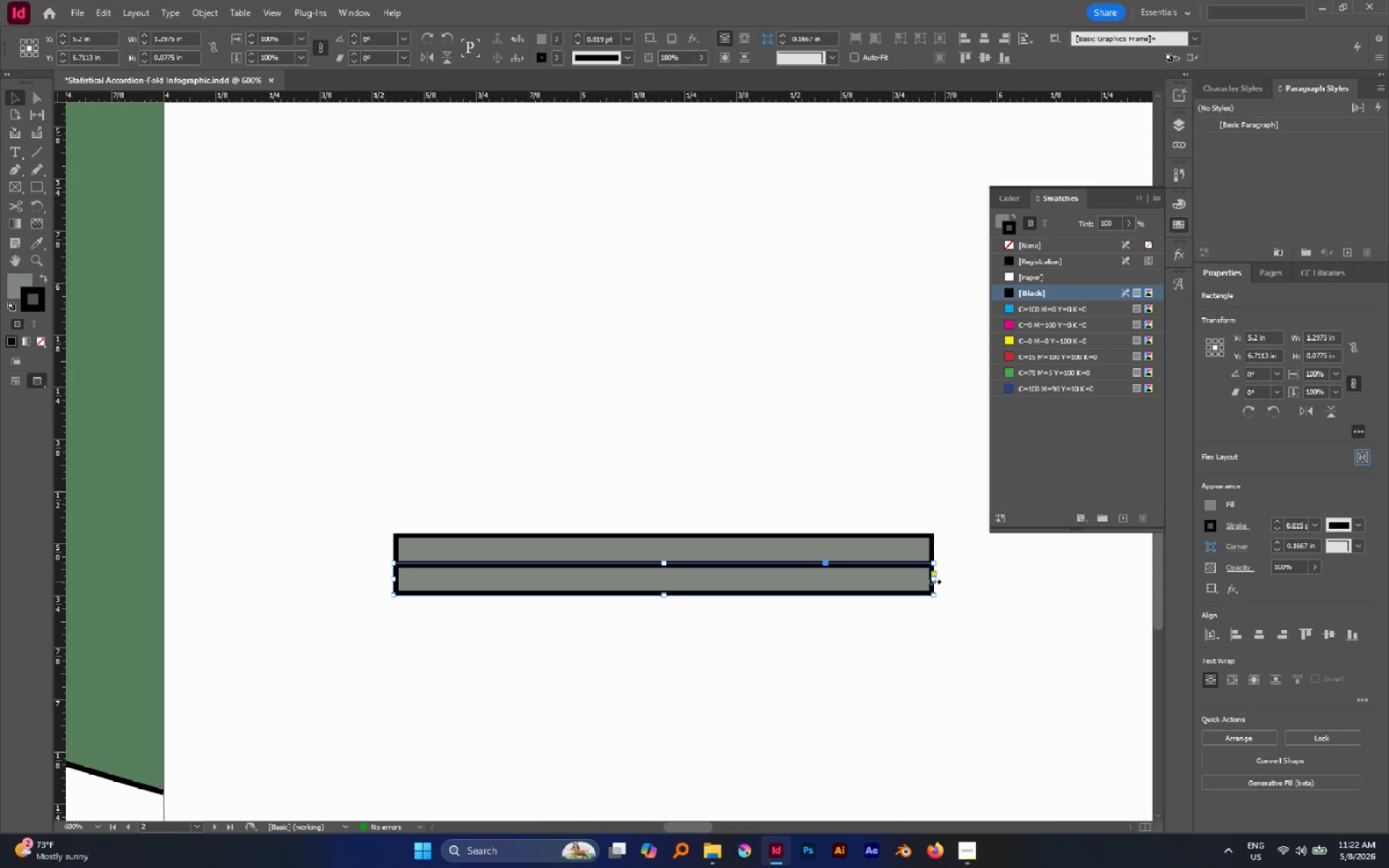 
hold_key(key=AltLeft, duration=1.34)
 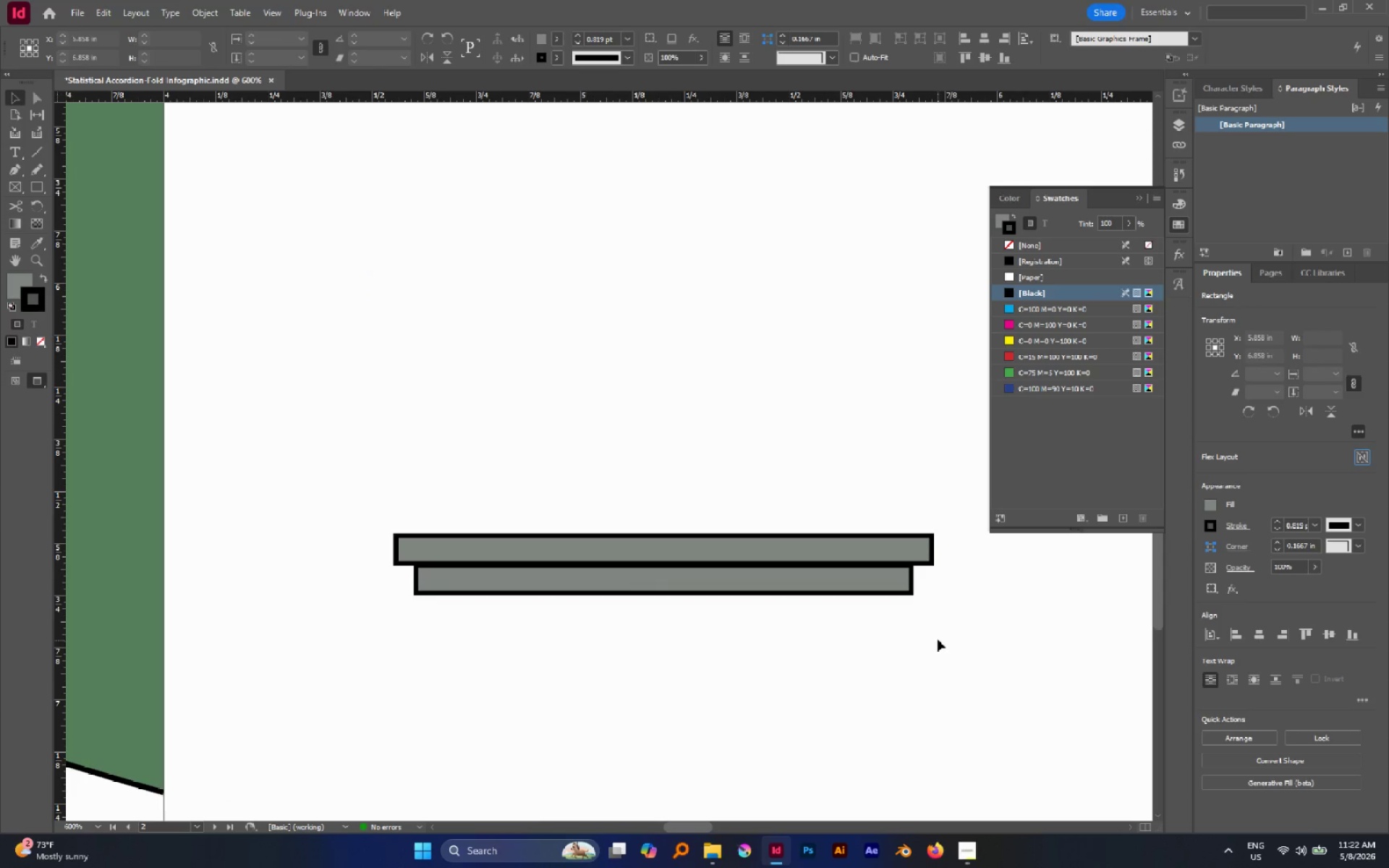 
scroll: coordinate [930, 571], scroll_direction: up, amount: 3.0
 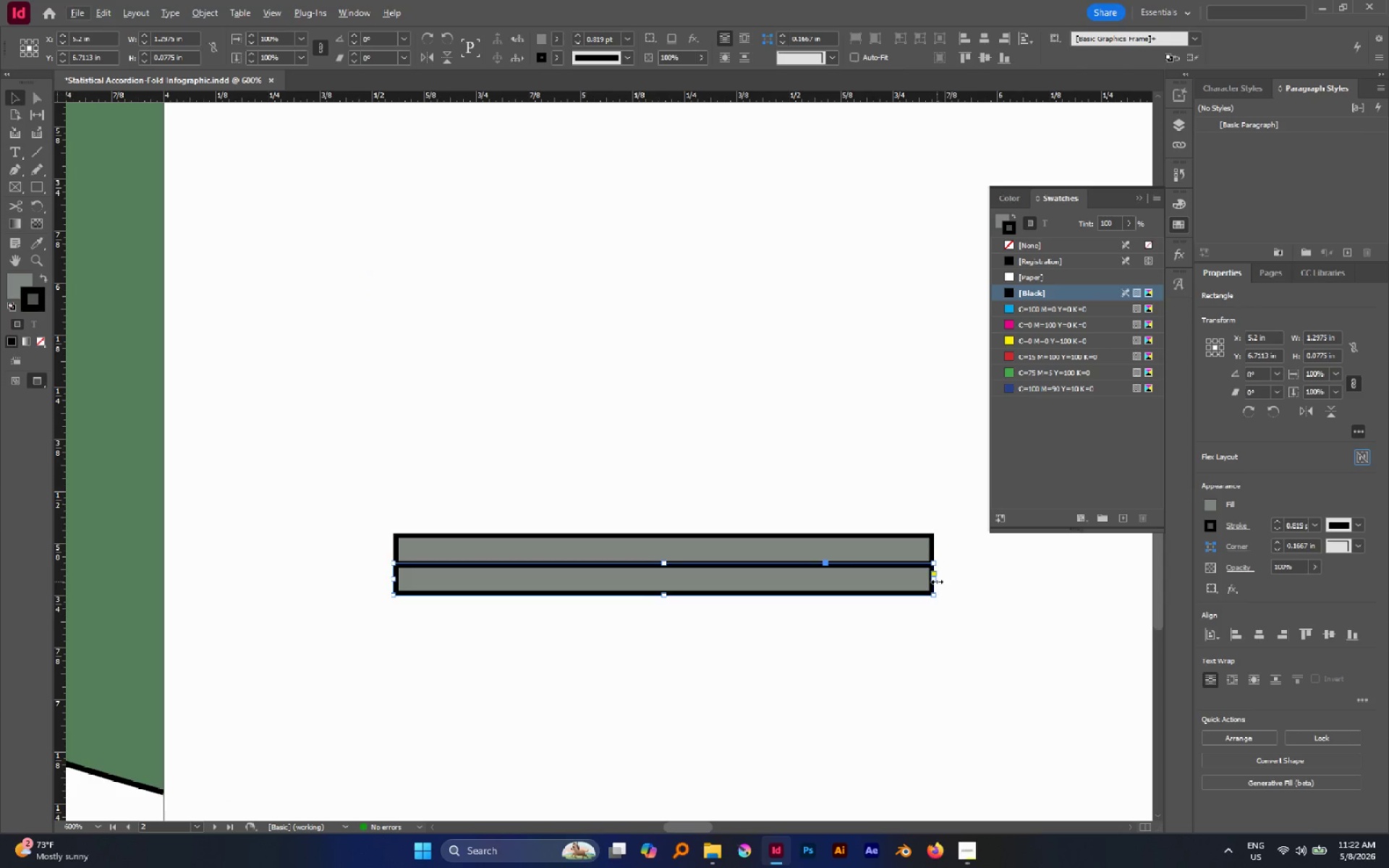 
left_click_drag(start_coordinate=[934, 582], to_coordinate=[914, 583])
 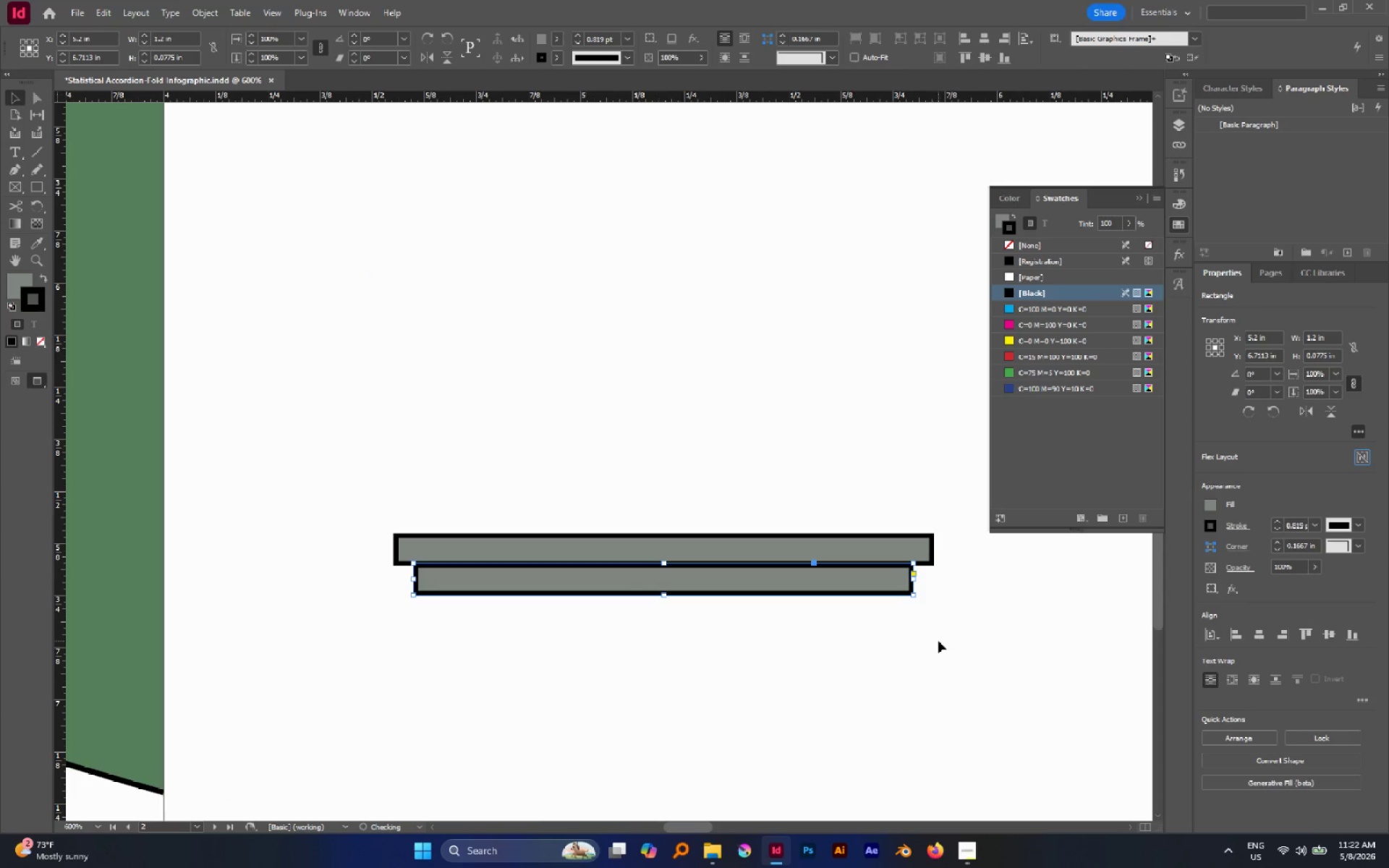 
left_click([938, 641])
 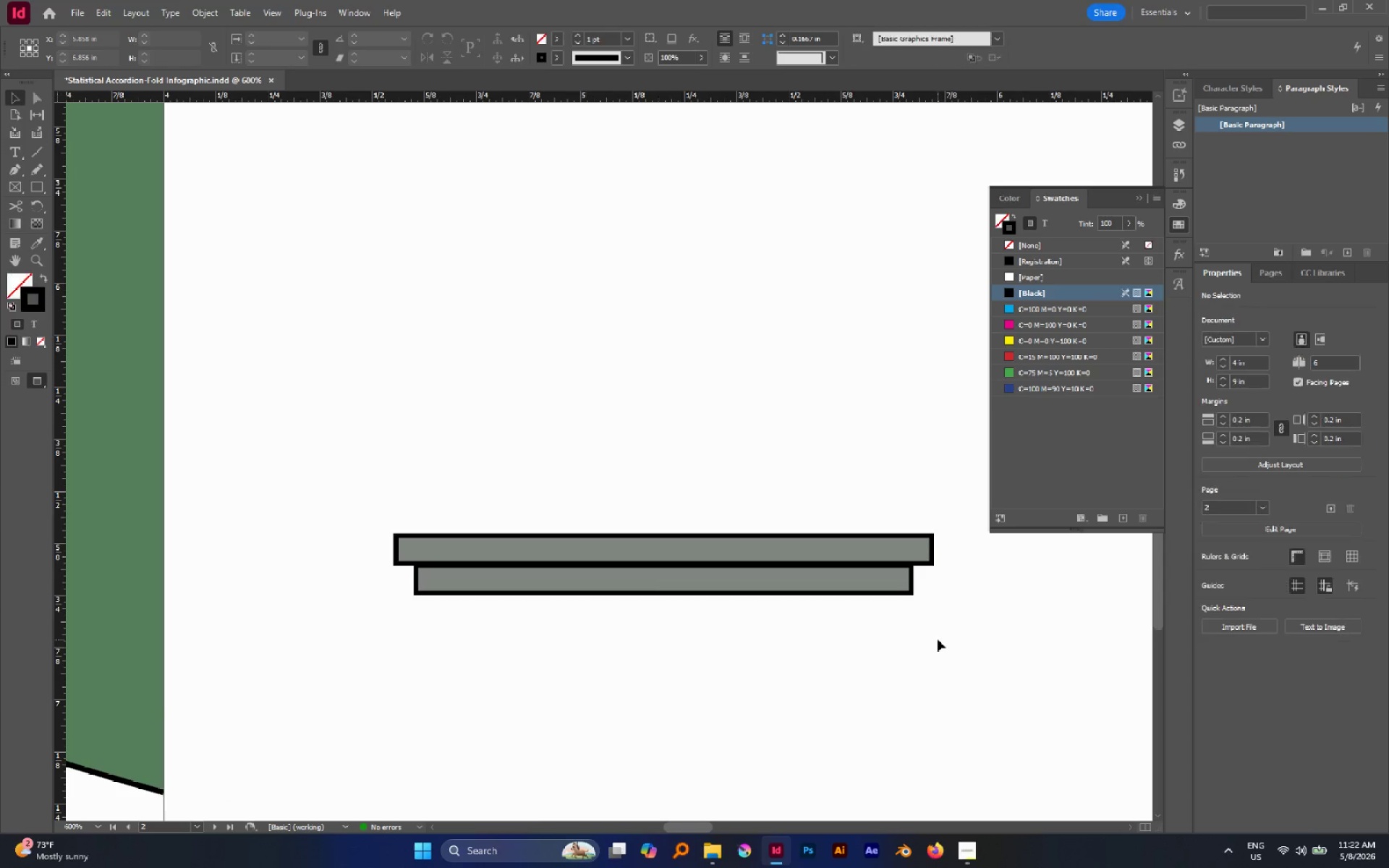 
scroll: coordinate [938, 639], scroll_direction: down, amount: 1.0
 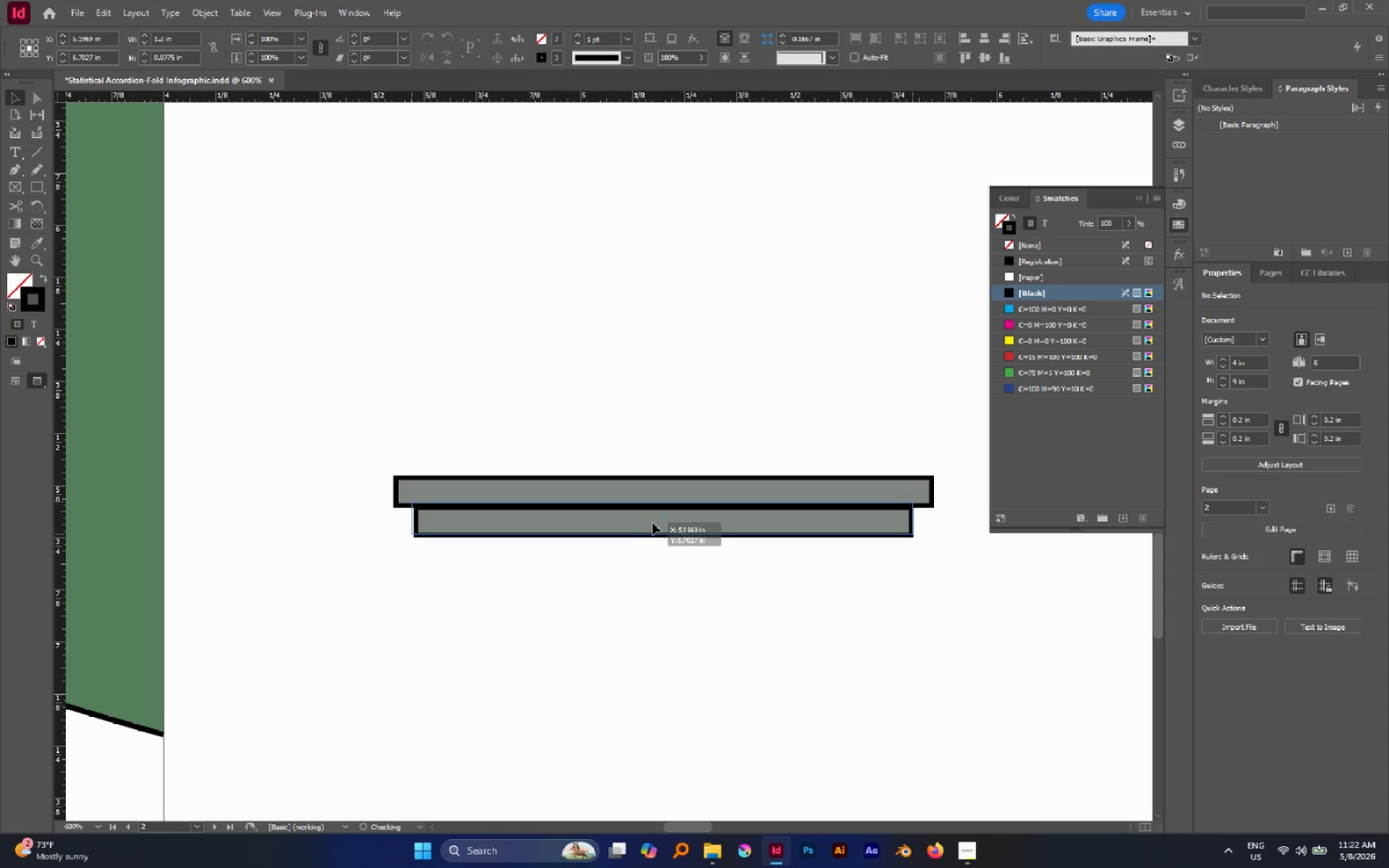 
left_click([653, 526])
 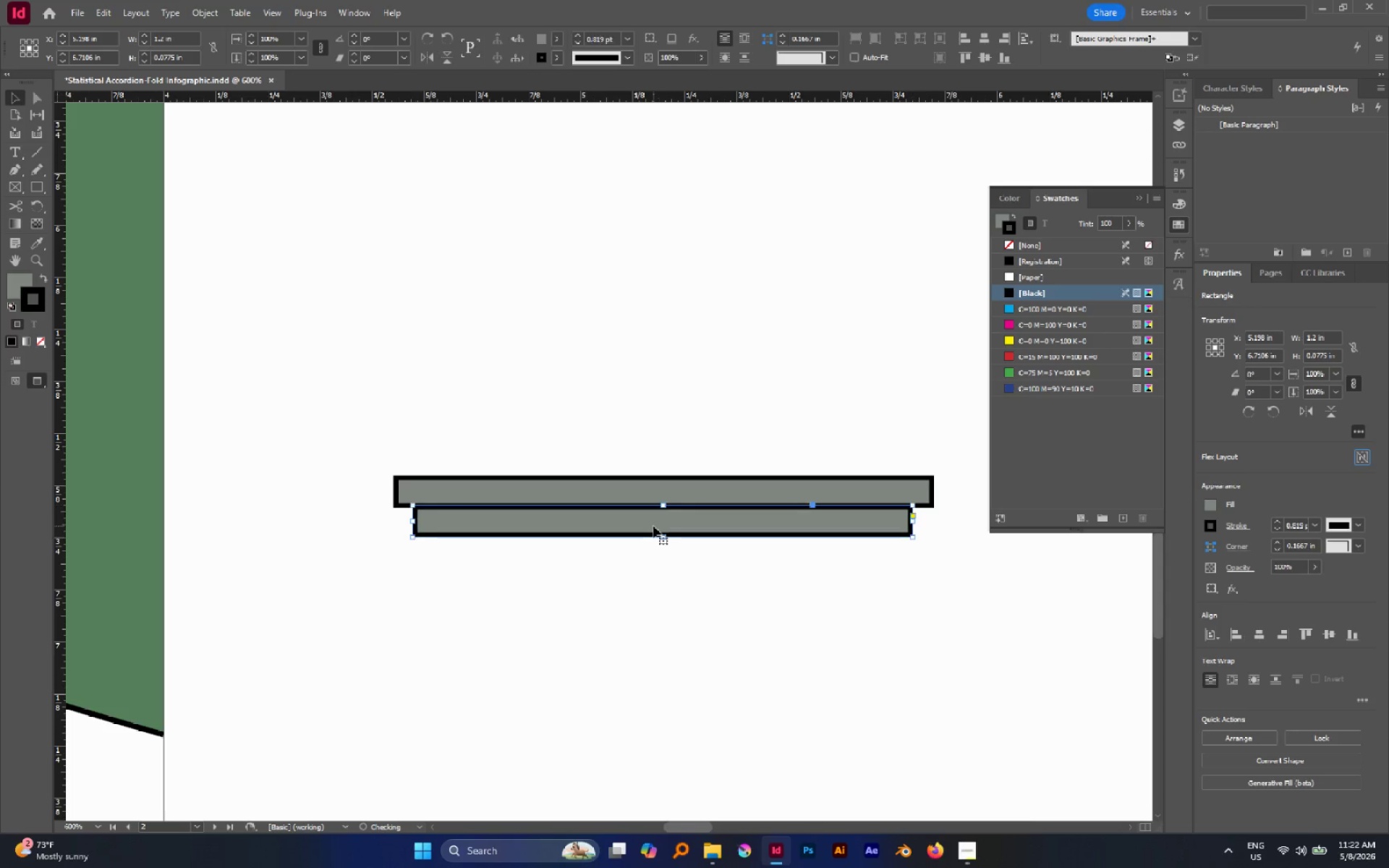 
key(Control+Z)
 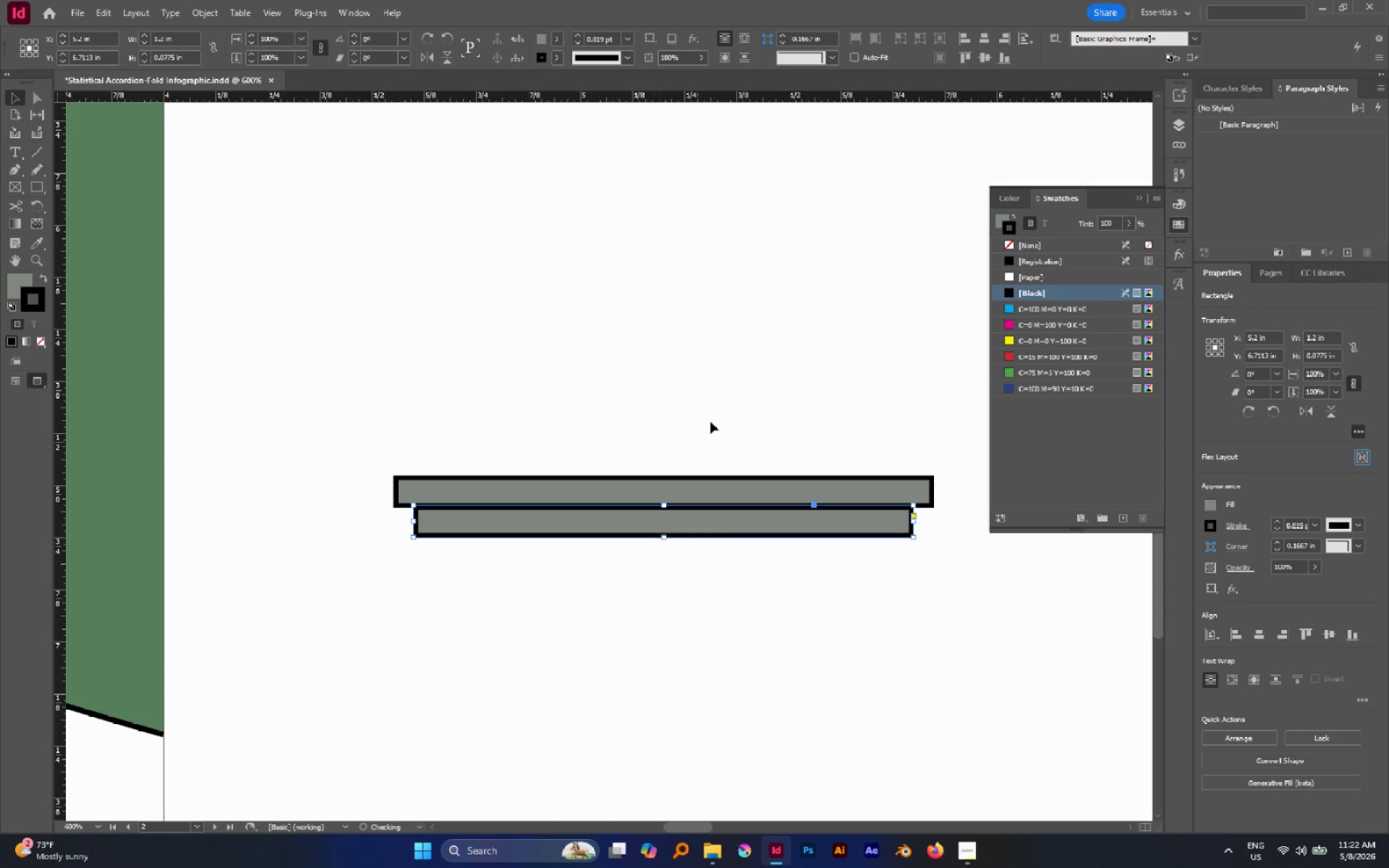 
left_click([715, 416])
 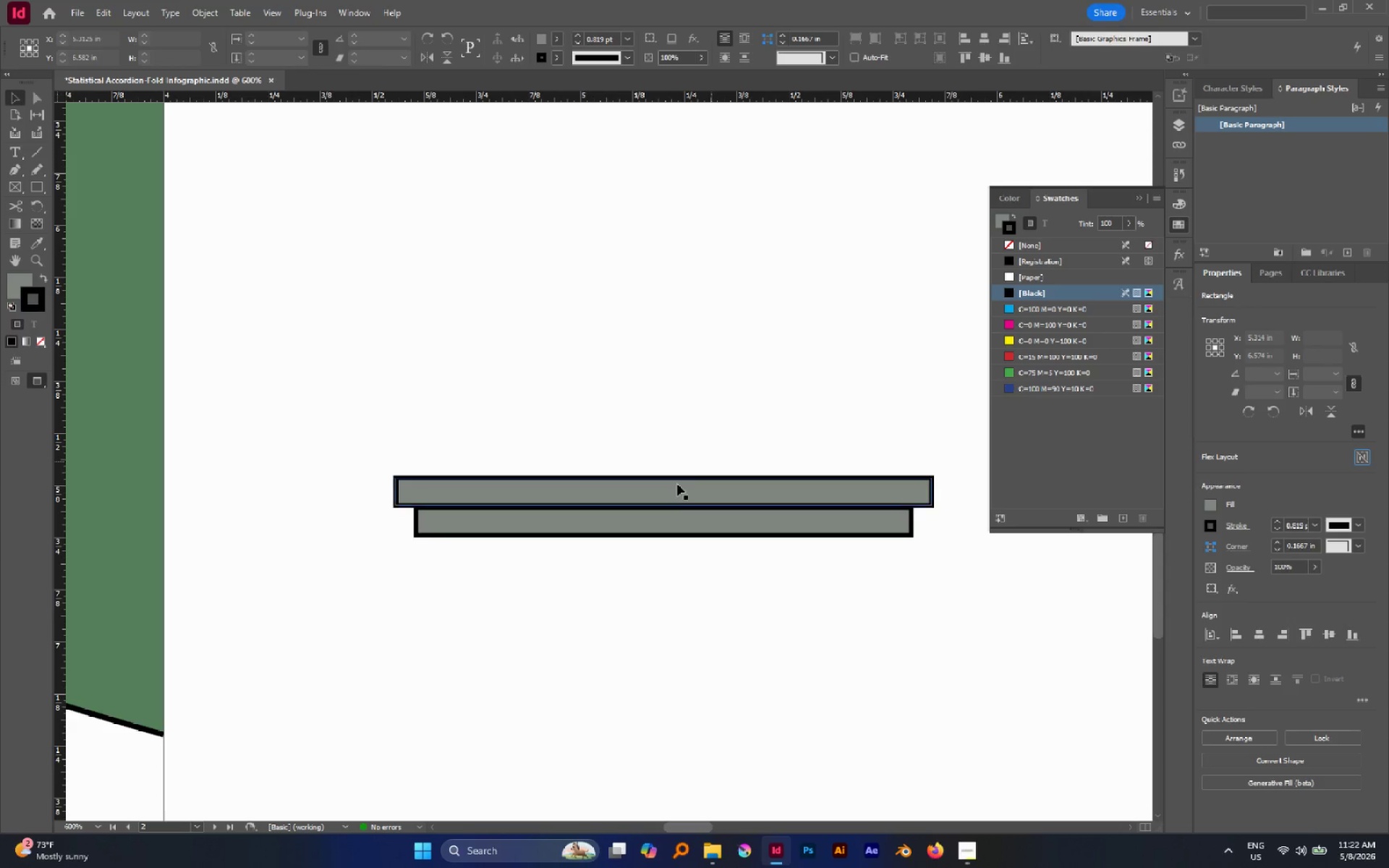 
hold_key(key=AltLeft, duration=1.33)
scroll: coordinate [698, 550], scroll_direction: up, amount: 2.0
 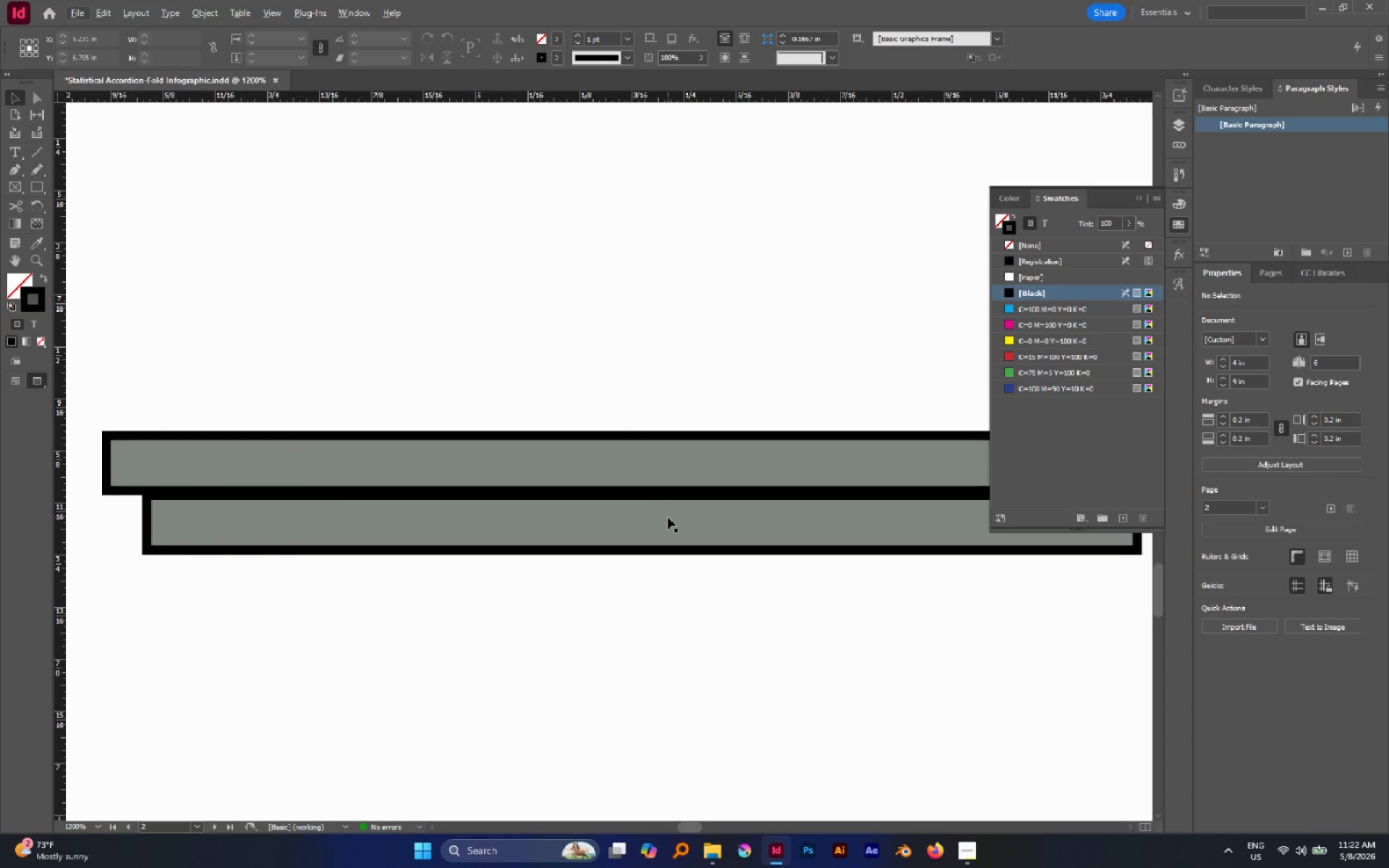 
left_click_drag(start_coordinate=[668, 517], to_coordinate=[667, 514])
 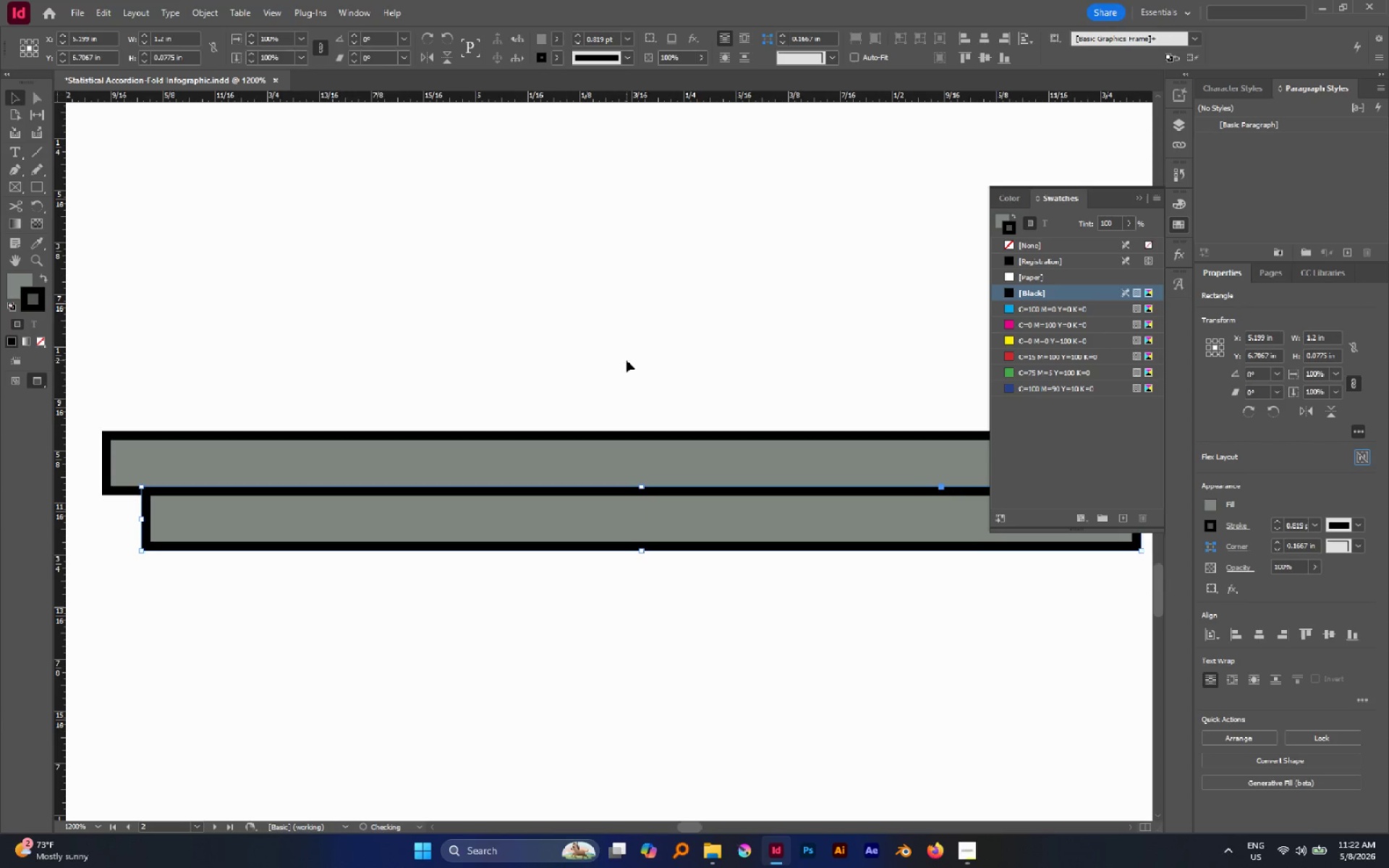 
left_click([626, 360])
 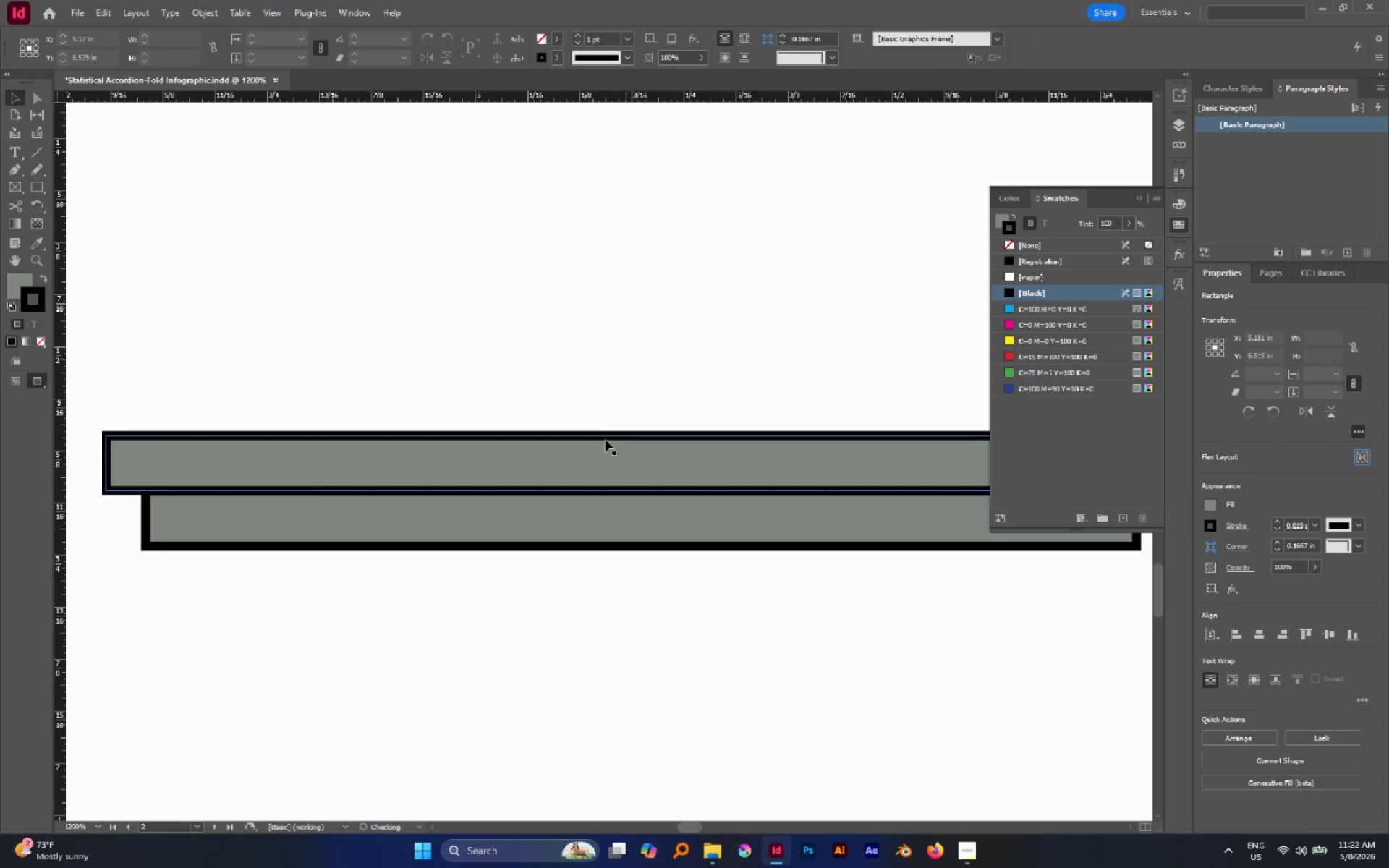 
hold_key(key=AltLeft, duration=0.45)
scroll: coordinate [603, 442], scroll_direction: down, amount: 1.0
 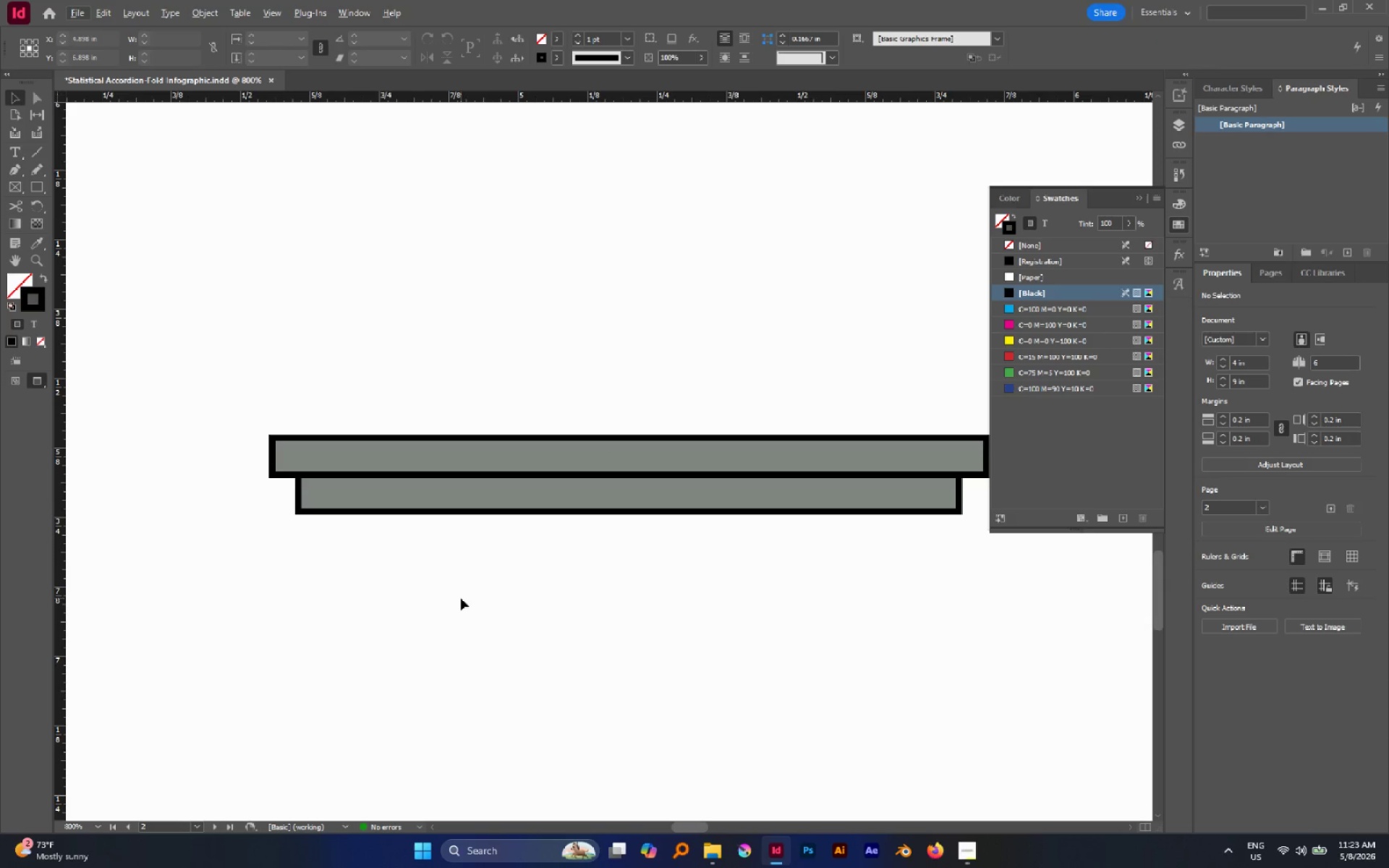 
left_click([466, 591])
 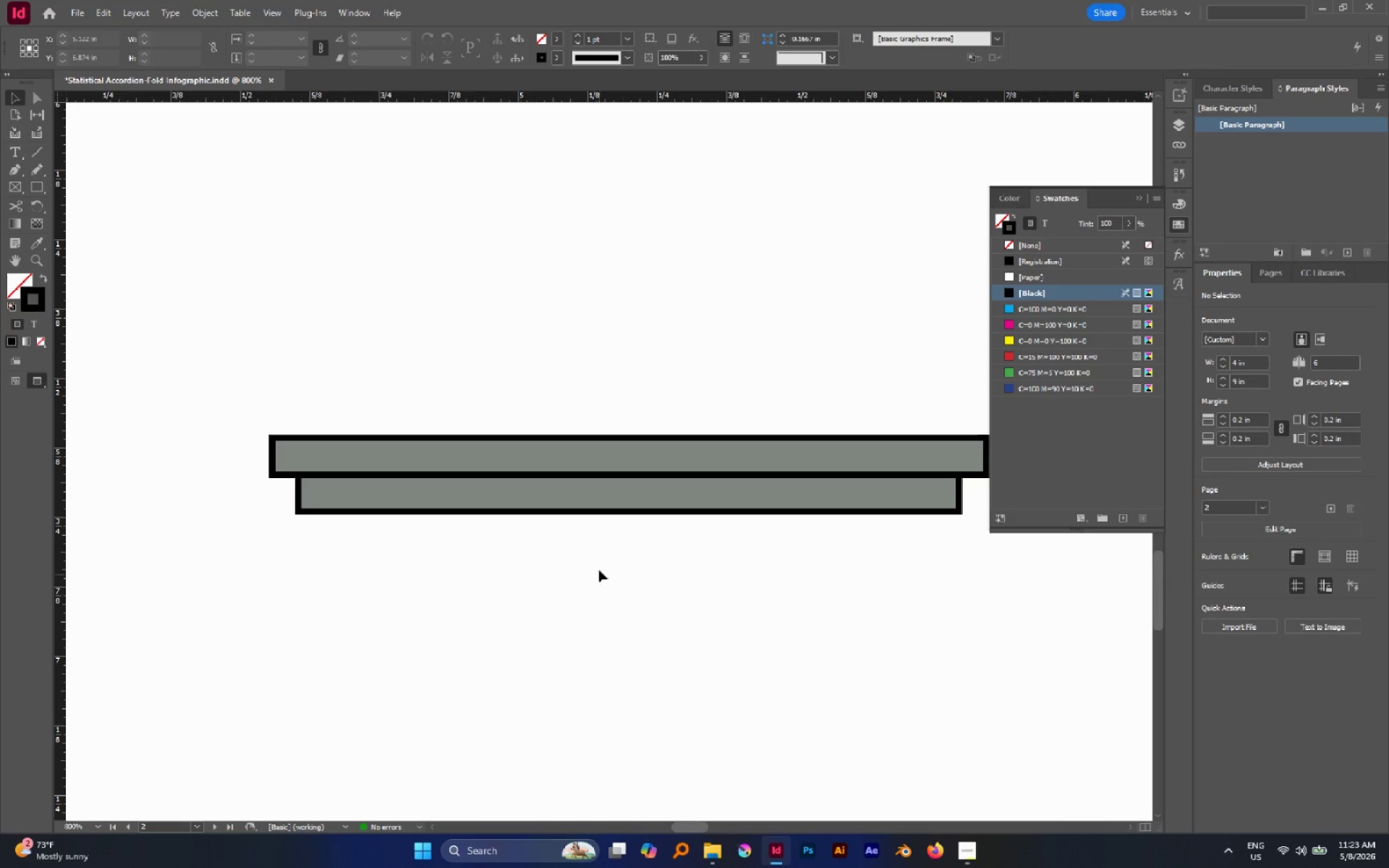 
left_click([606, 501])
 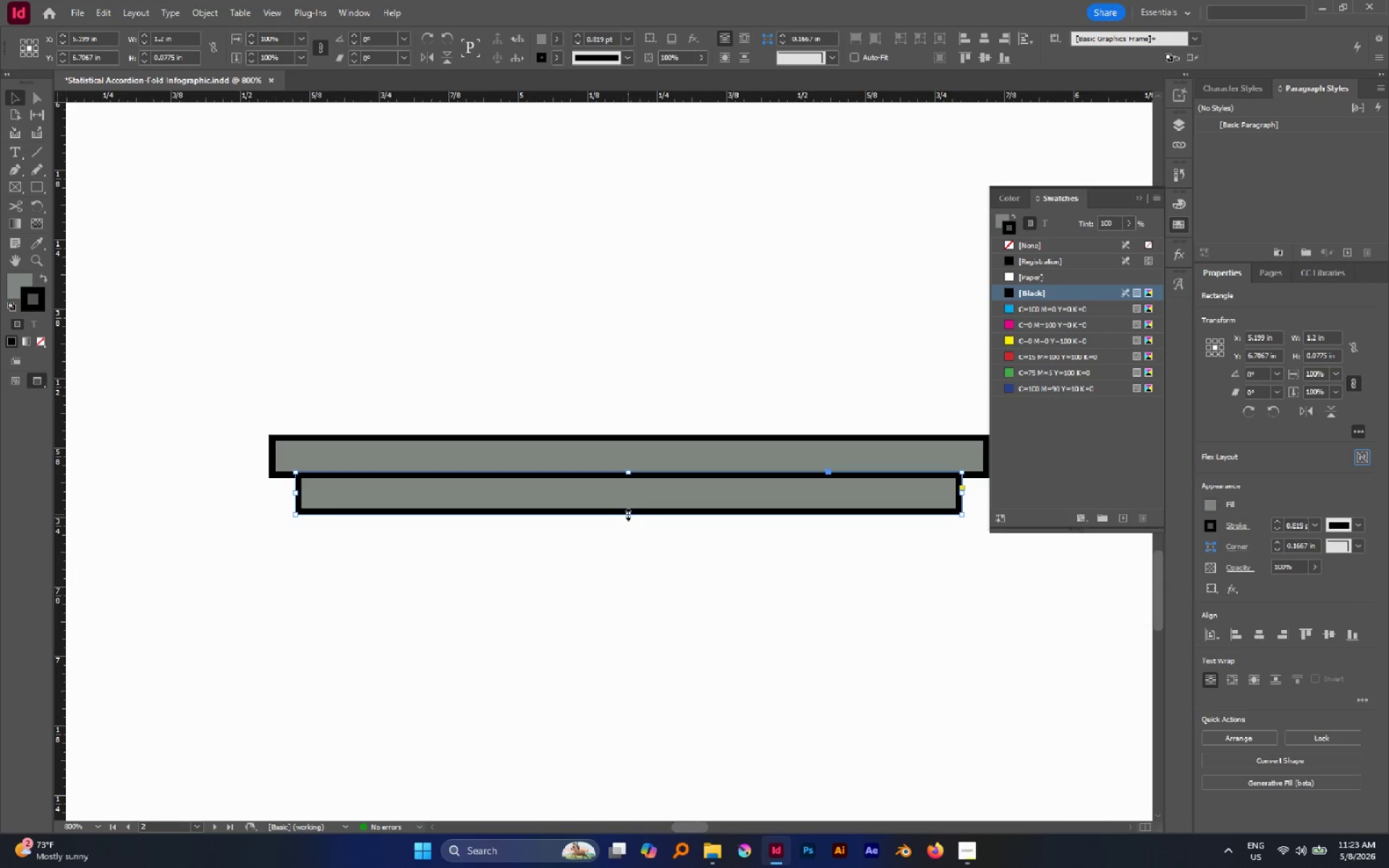 
left_click_drag(start_coordinate=[629, 514], to_coordinate=[644, 767])
 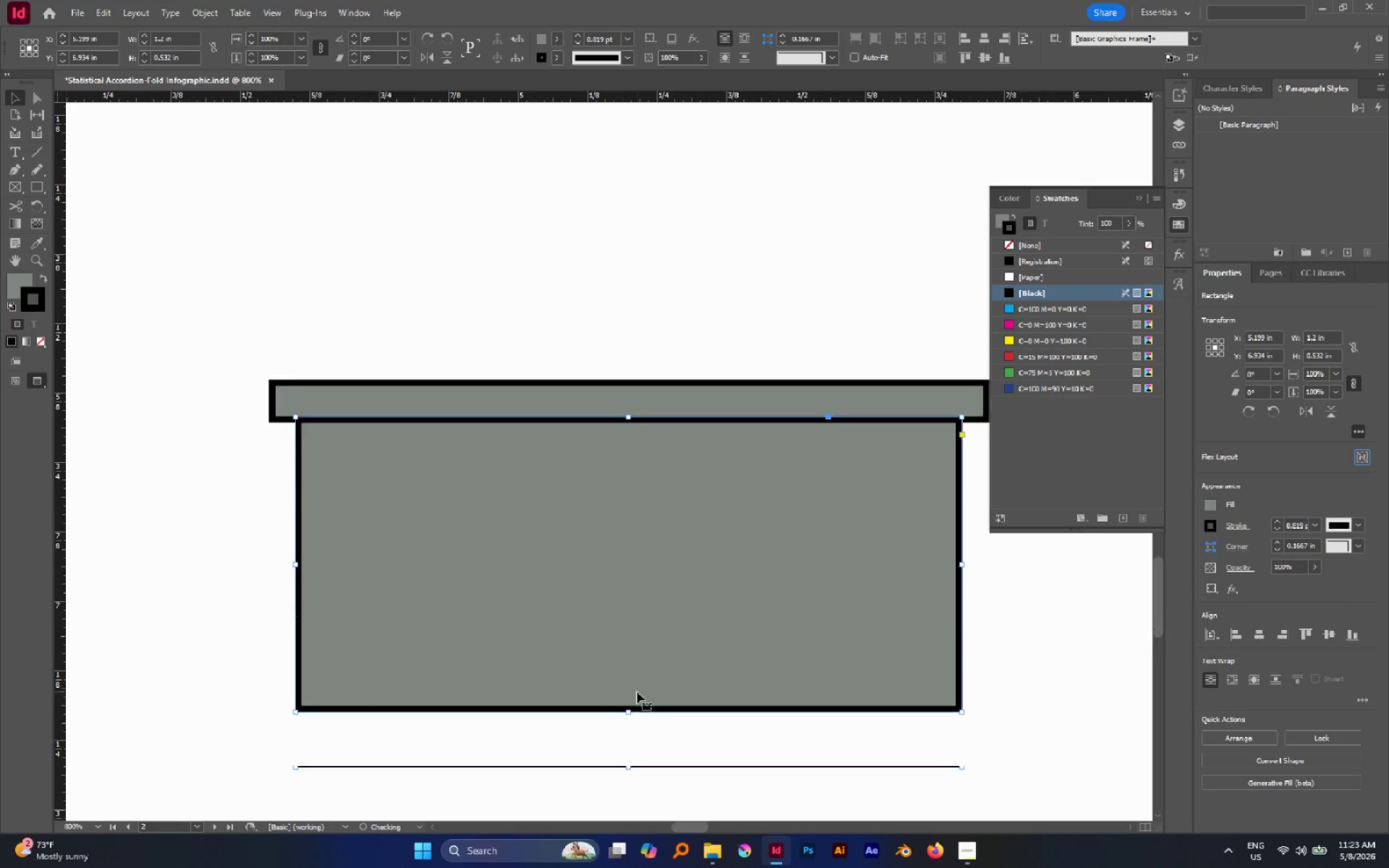 
scroll: coordinate [631, 678], scroll_direction: down, amount: 4.0
 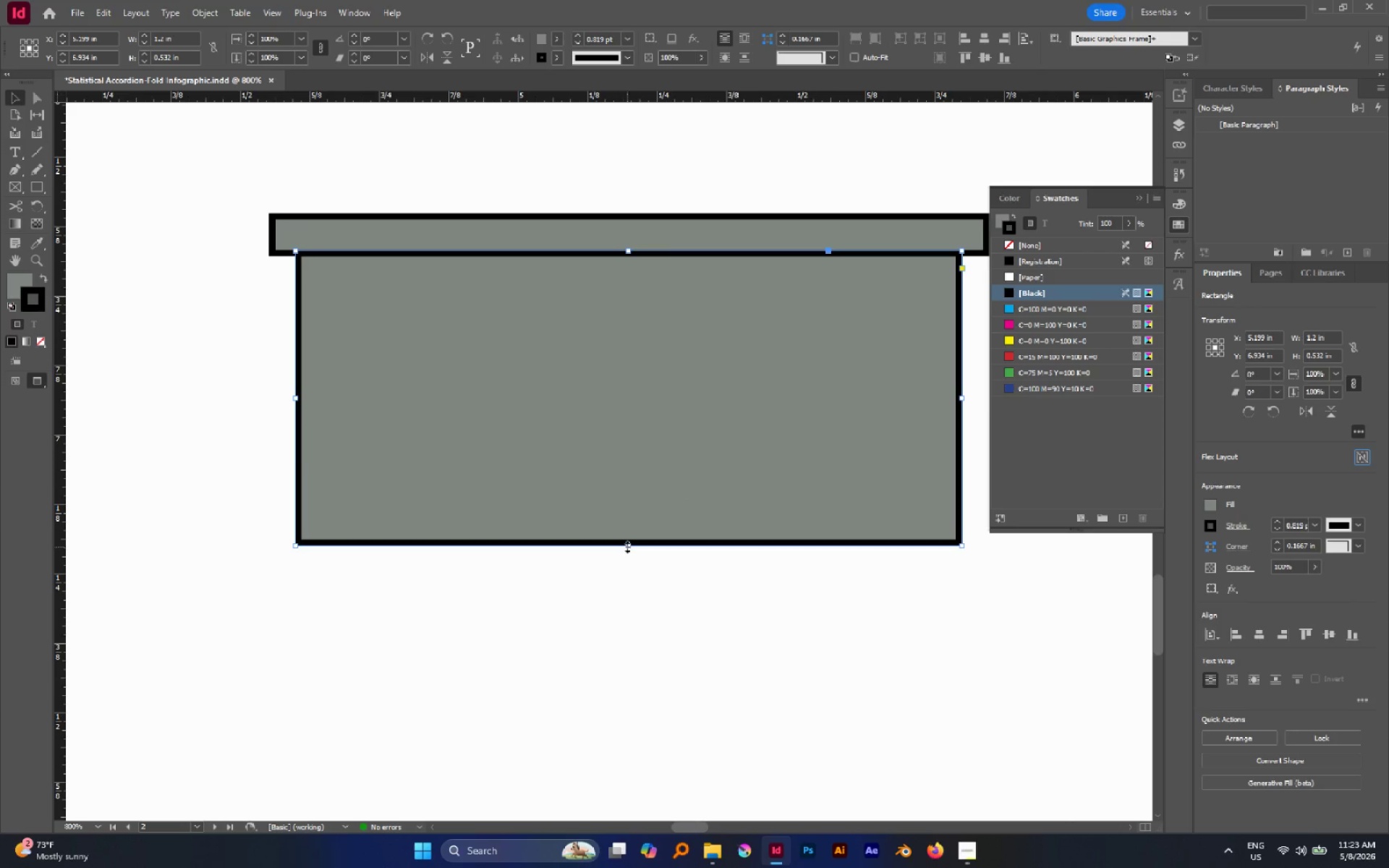 
left_click_drag(start_coordinate=[627, 547], to_coordinate=[676, 693])
 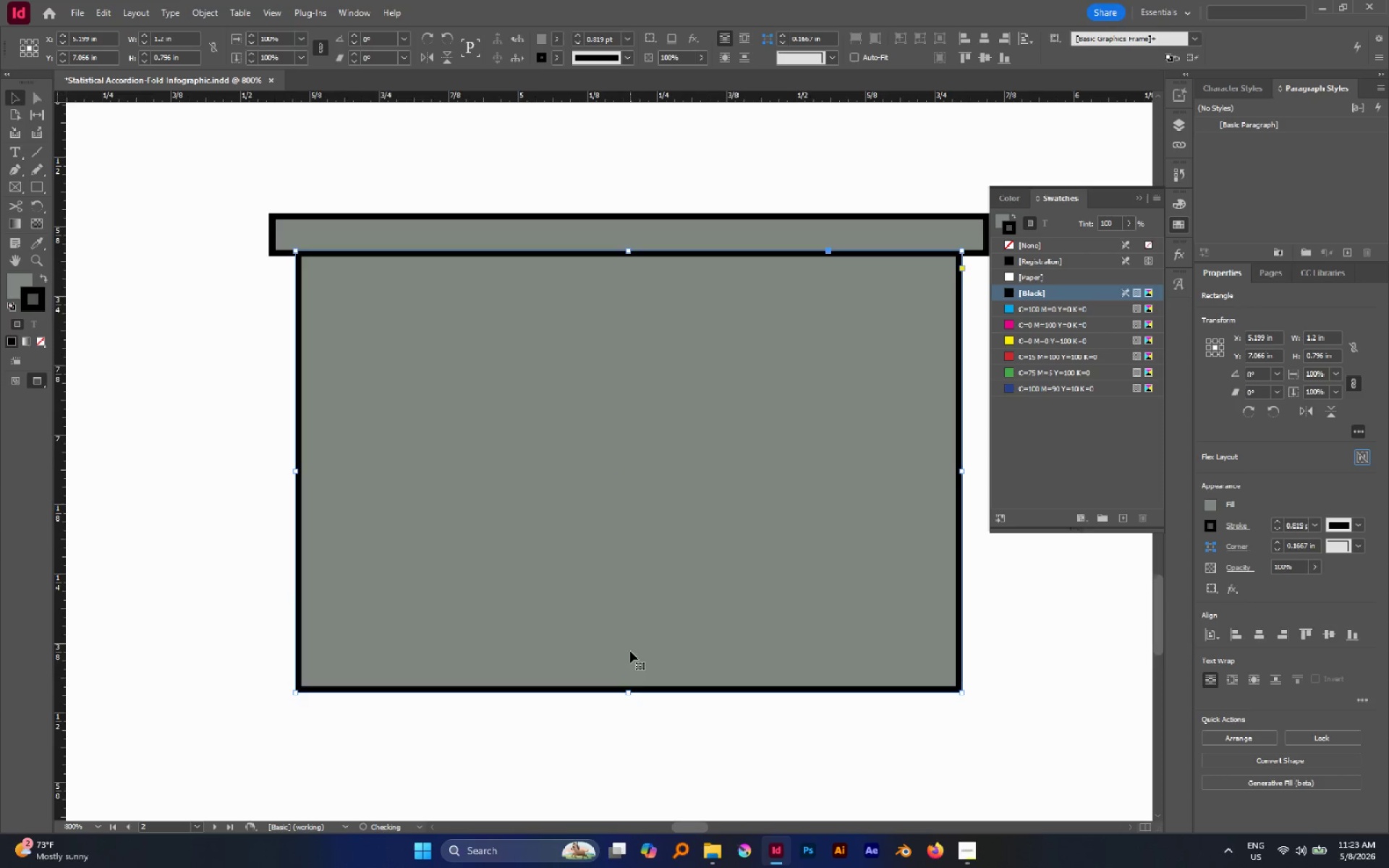 
hold_key(key=AltLeft, duration=0.62)
scroll: coordinate [630, 651], scroll_direction: down, amount: 3.0
 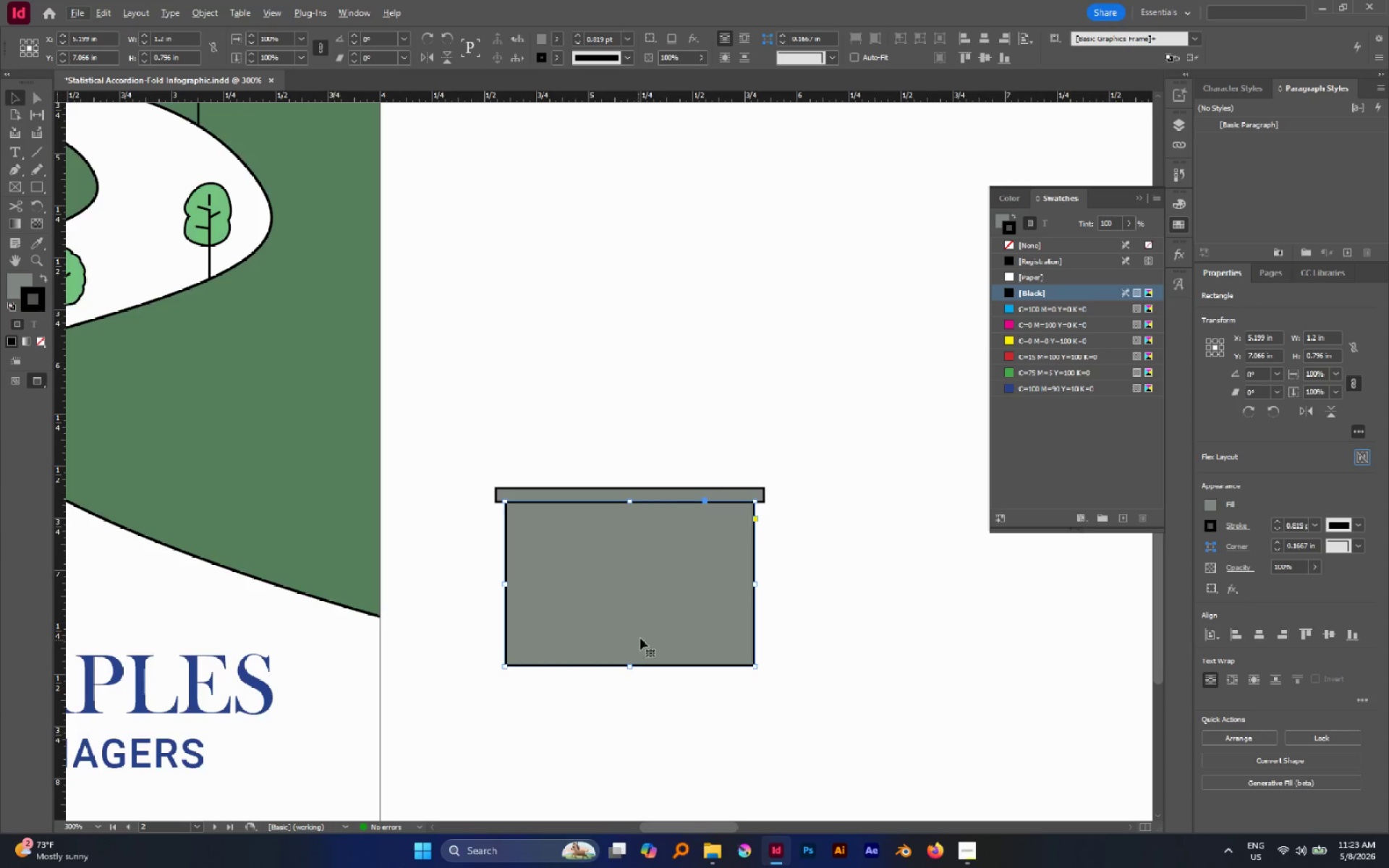 
hold_key(key=AltLeft, duration=0.97)
left_click_drag(start_coordinate=[641, 637], to_coordinate=[655, 373])
 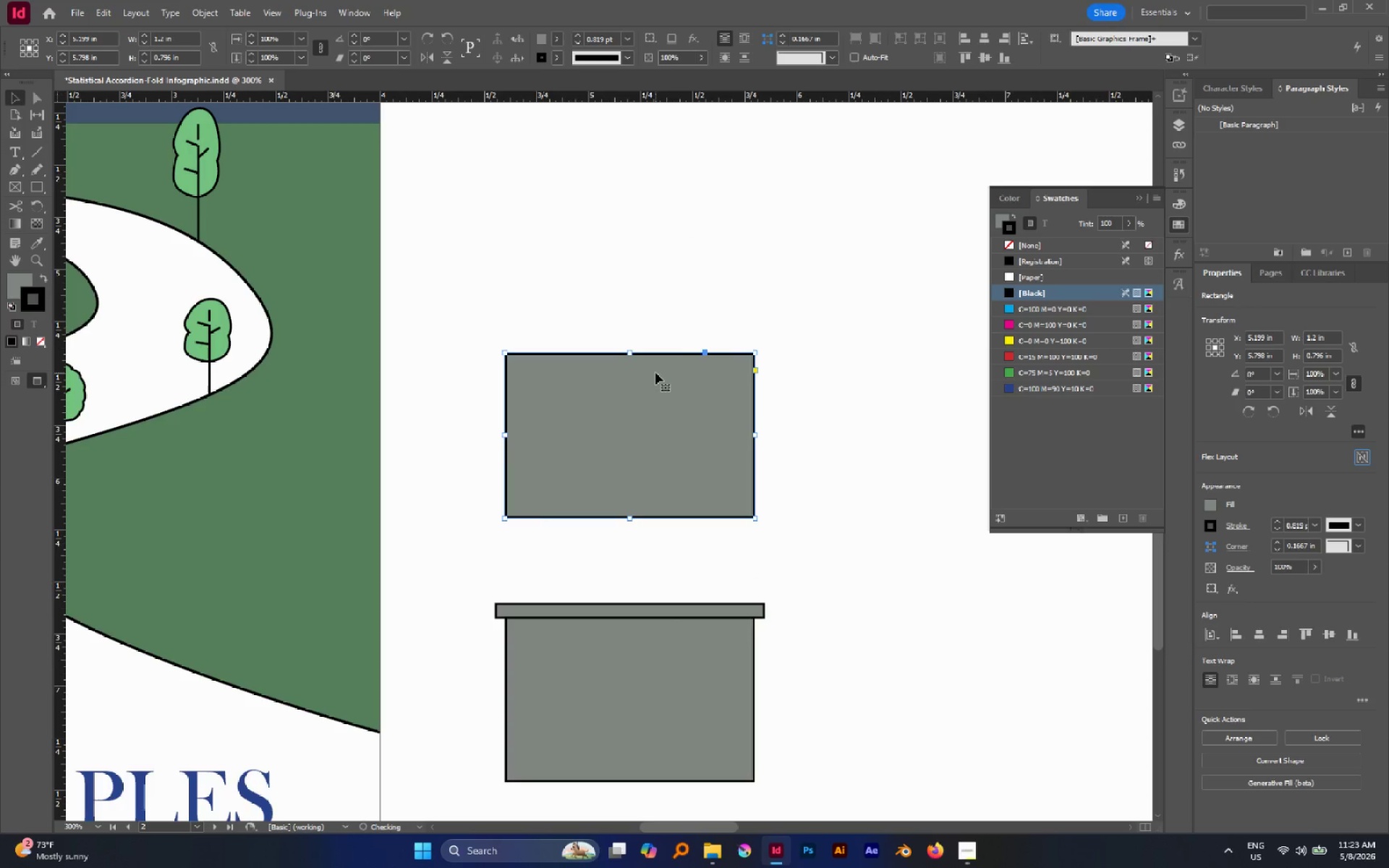 
hold_key(key=ShiftLeft, duration=0.67)
 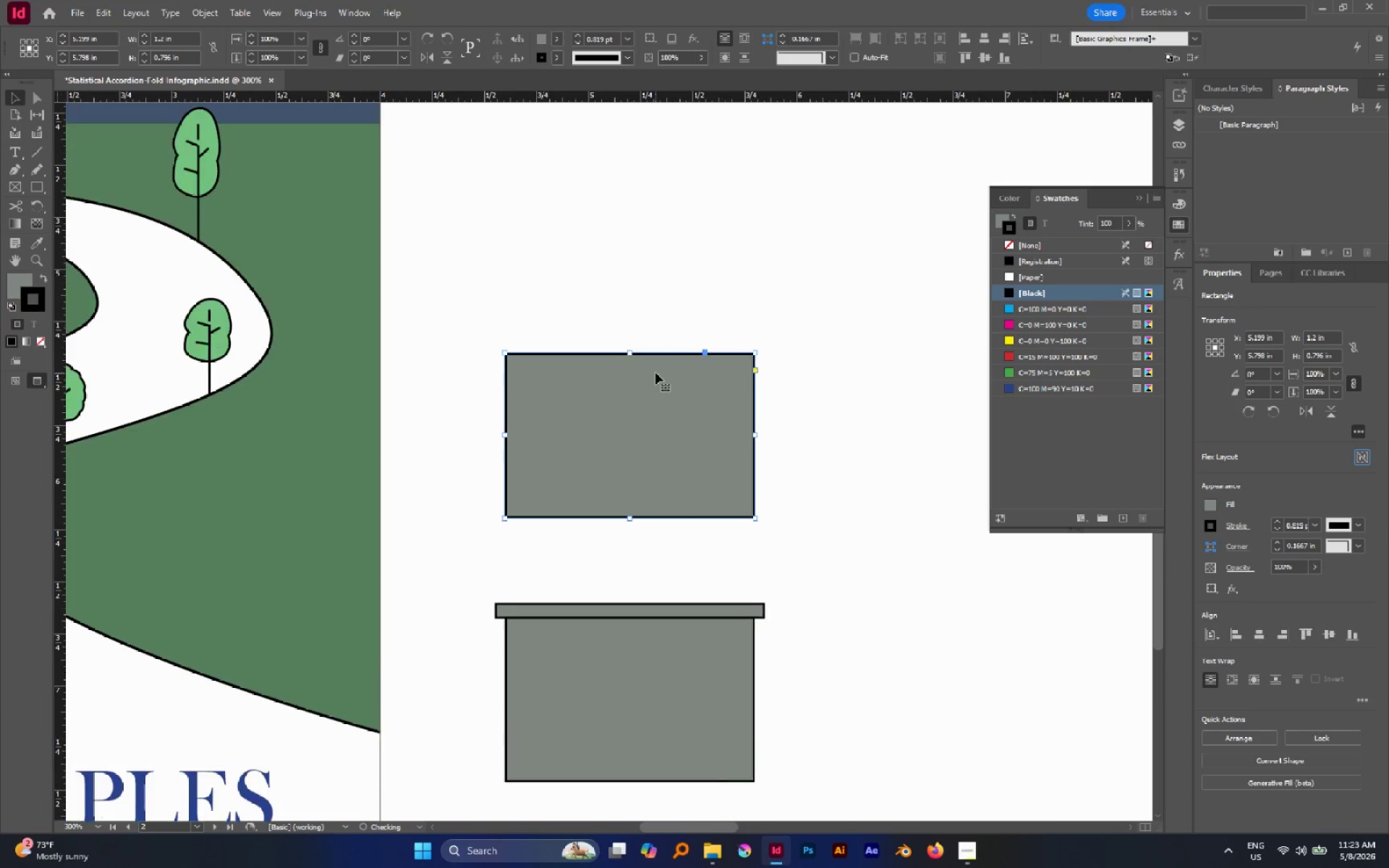 
scroll: coordinate [655, 373], scroll_direction: up, amount: 2.0
 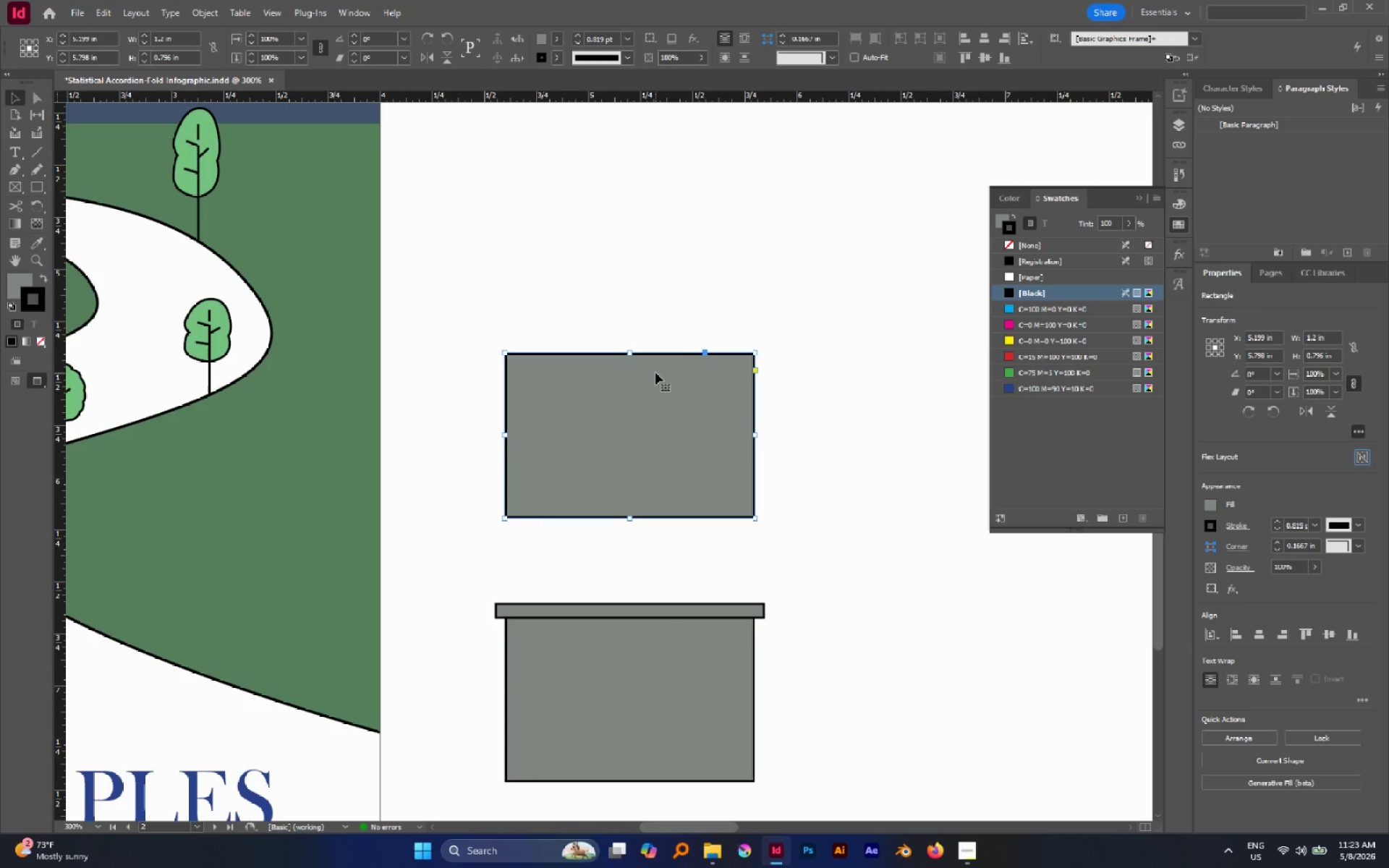 
key(Control+C)
 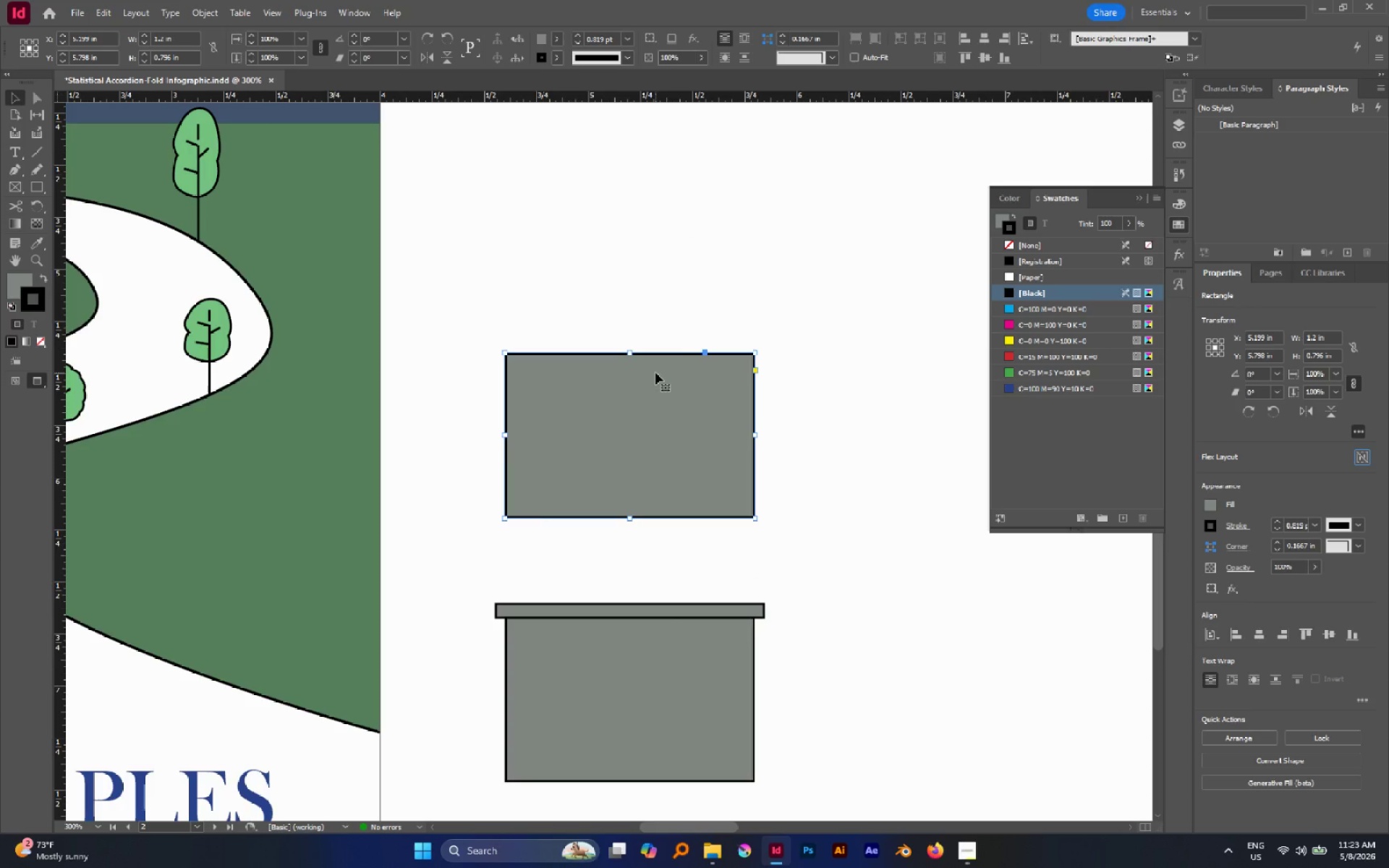 
key(Alt+Control+Shift+V)
 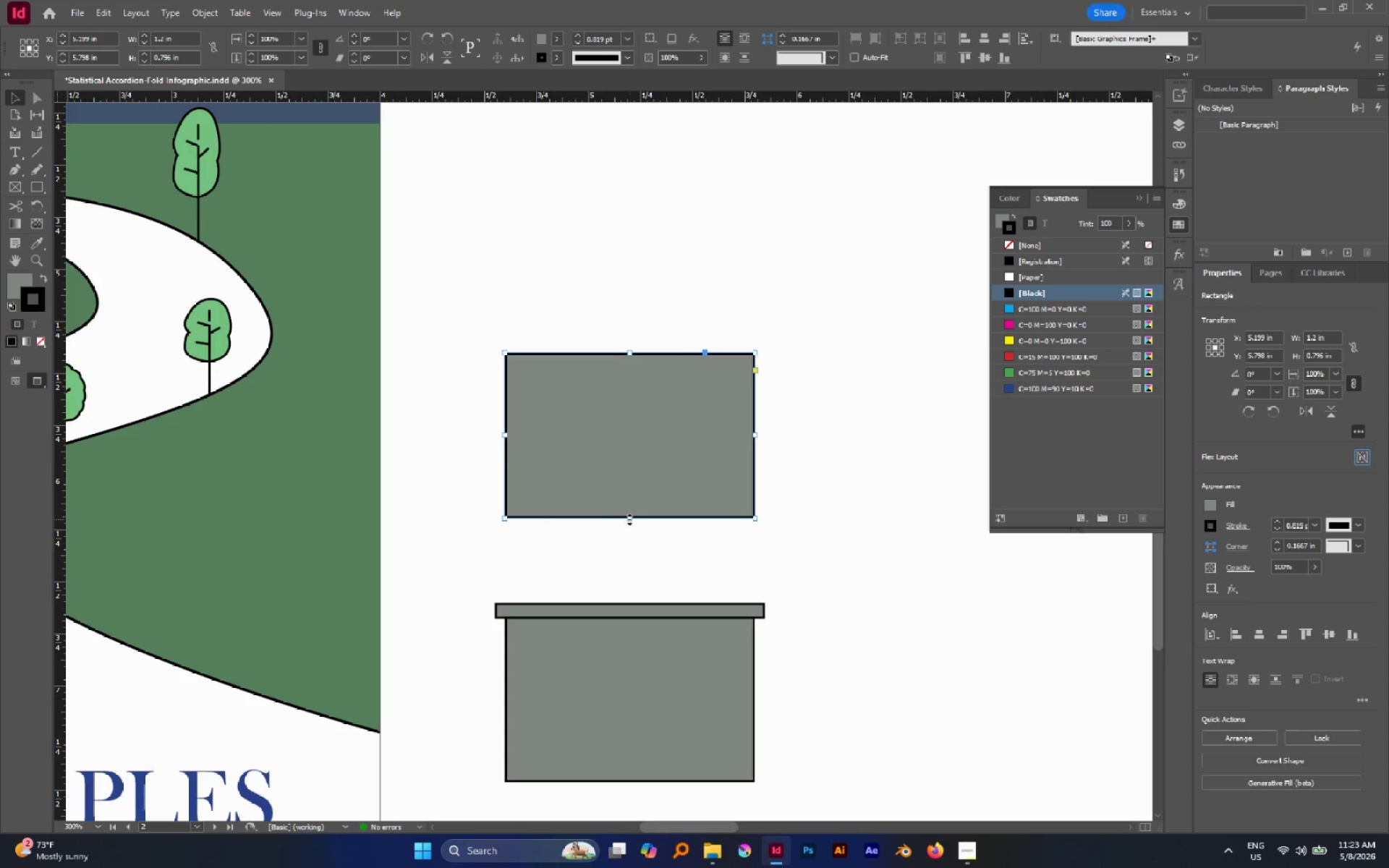 
left_click_drag(start_coordinate=[629, 519], to_coordinate=[629, 218])
 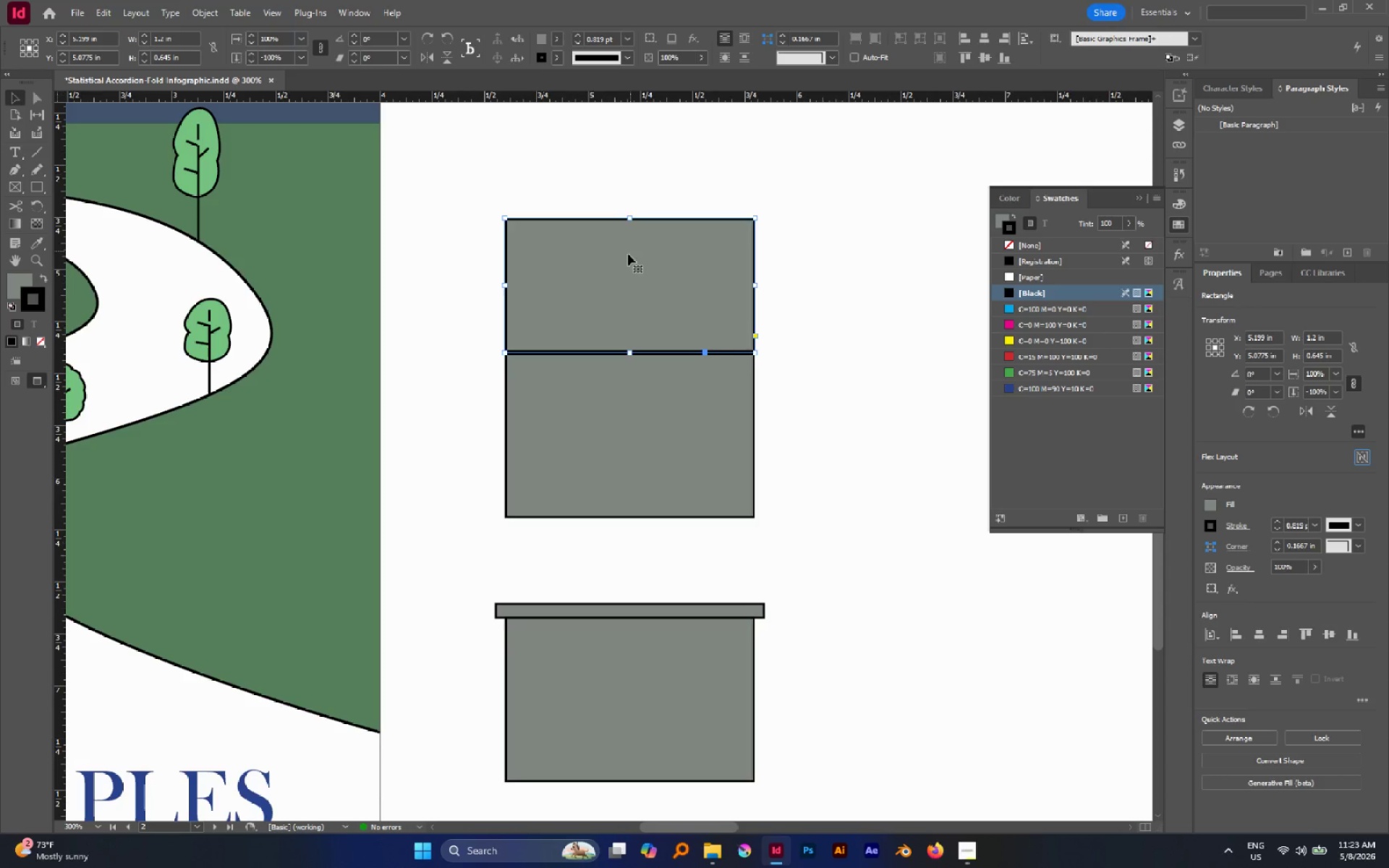 
left_click([487, 325])
 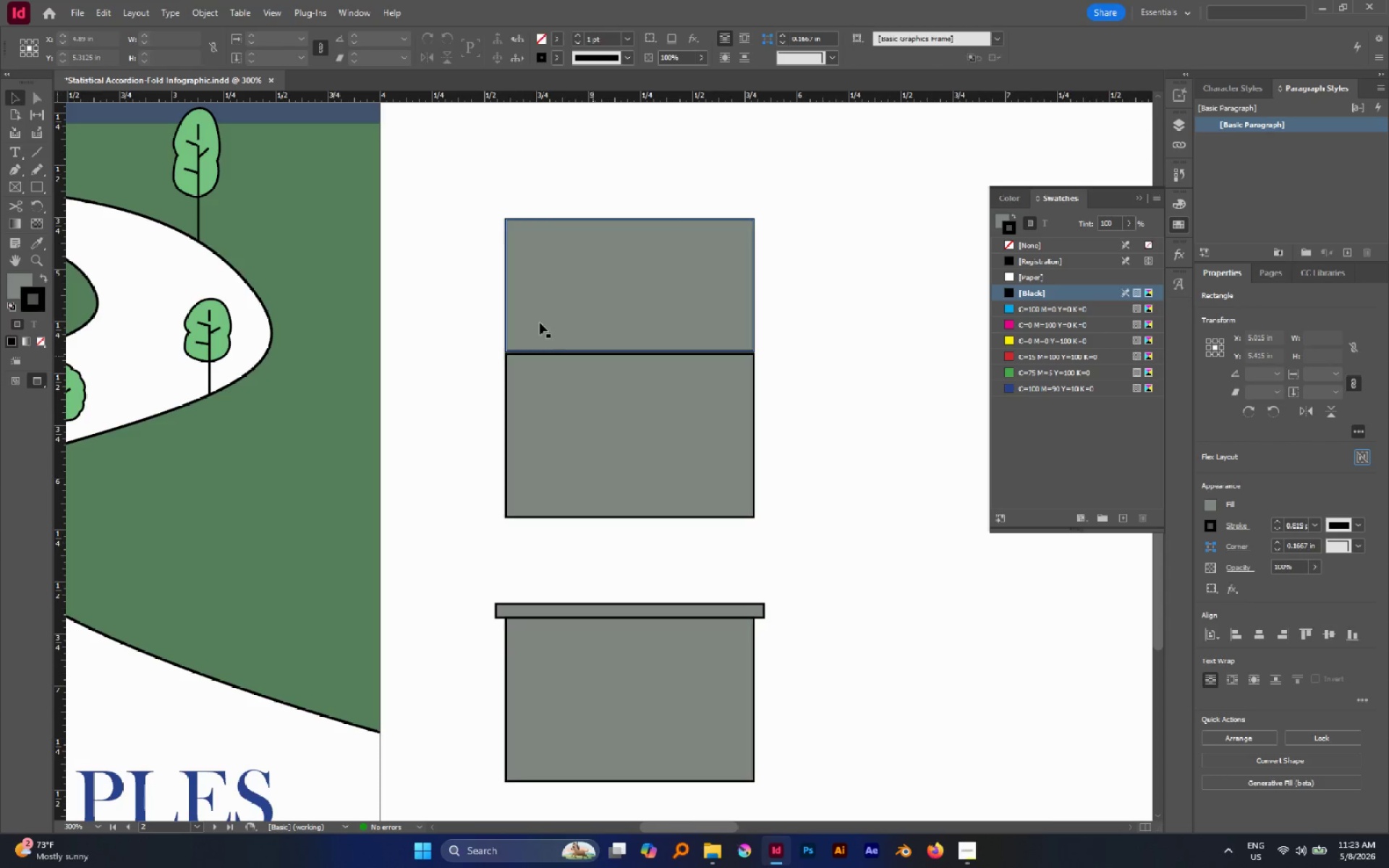 
hold_key(key=AltLeft, duration=1.64)
 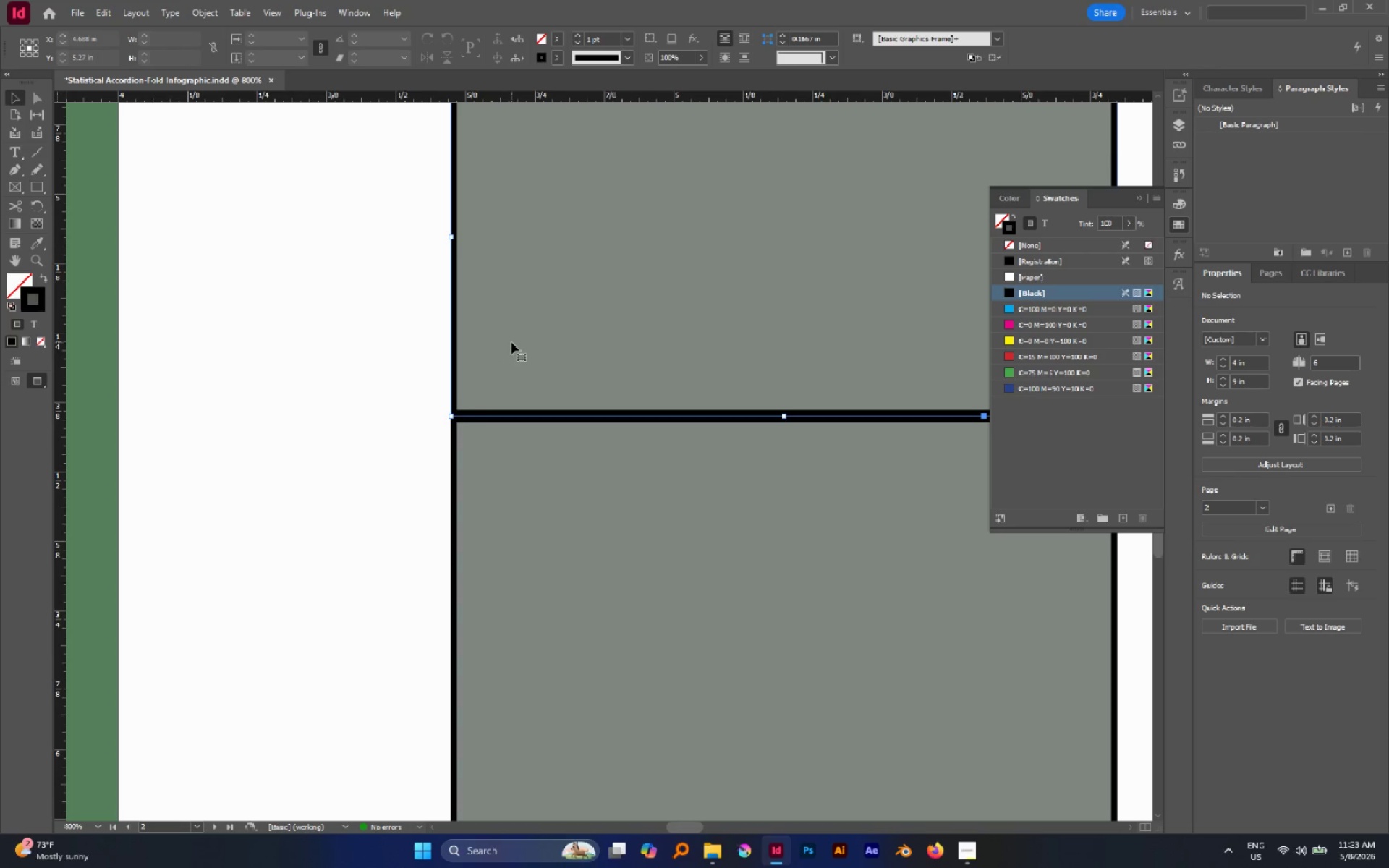 
left_click([501, 344])
 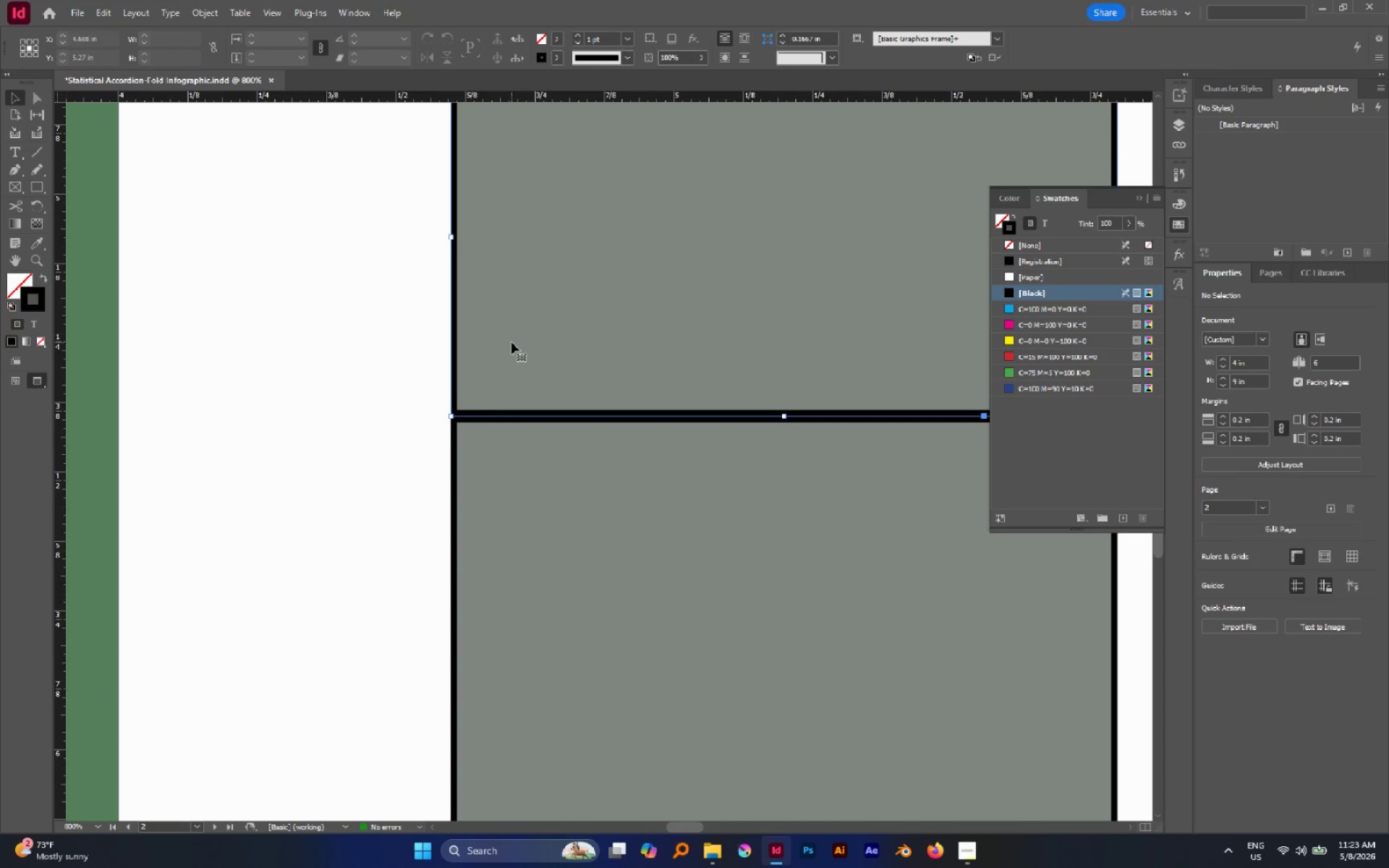 
scroll: coordinate [495, 344], scroll_direction: up, amount: 3.0
 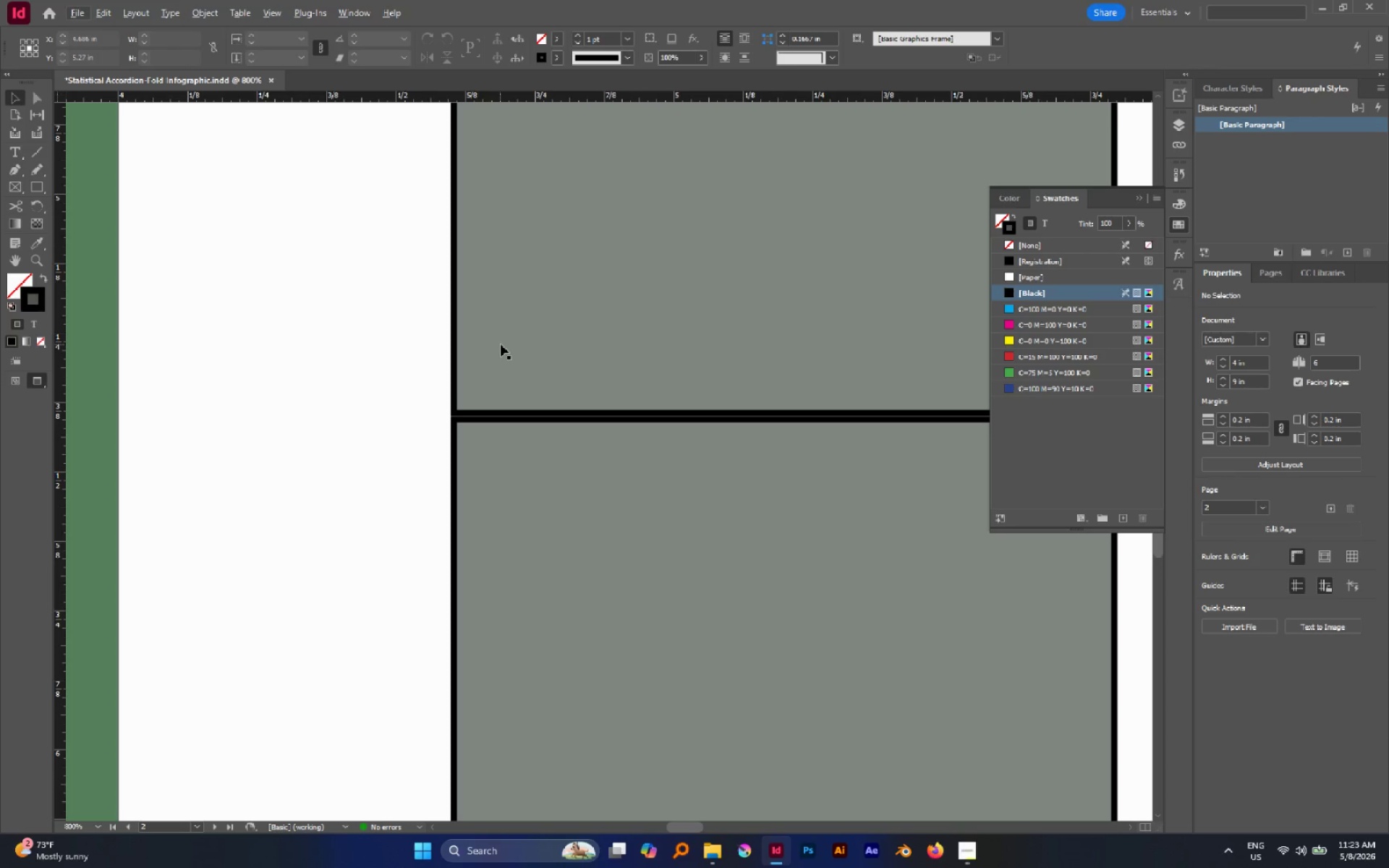 
left_click_drag(start_coordinate=[511, 342], to_coordinate=[514, 348])
 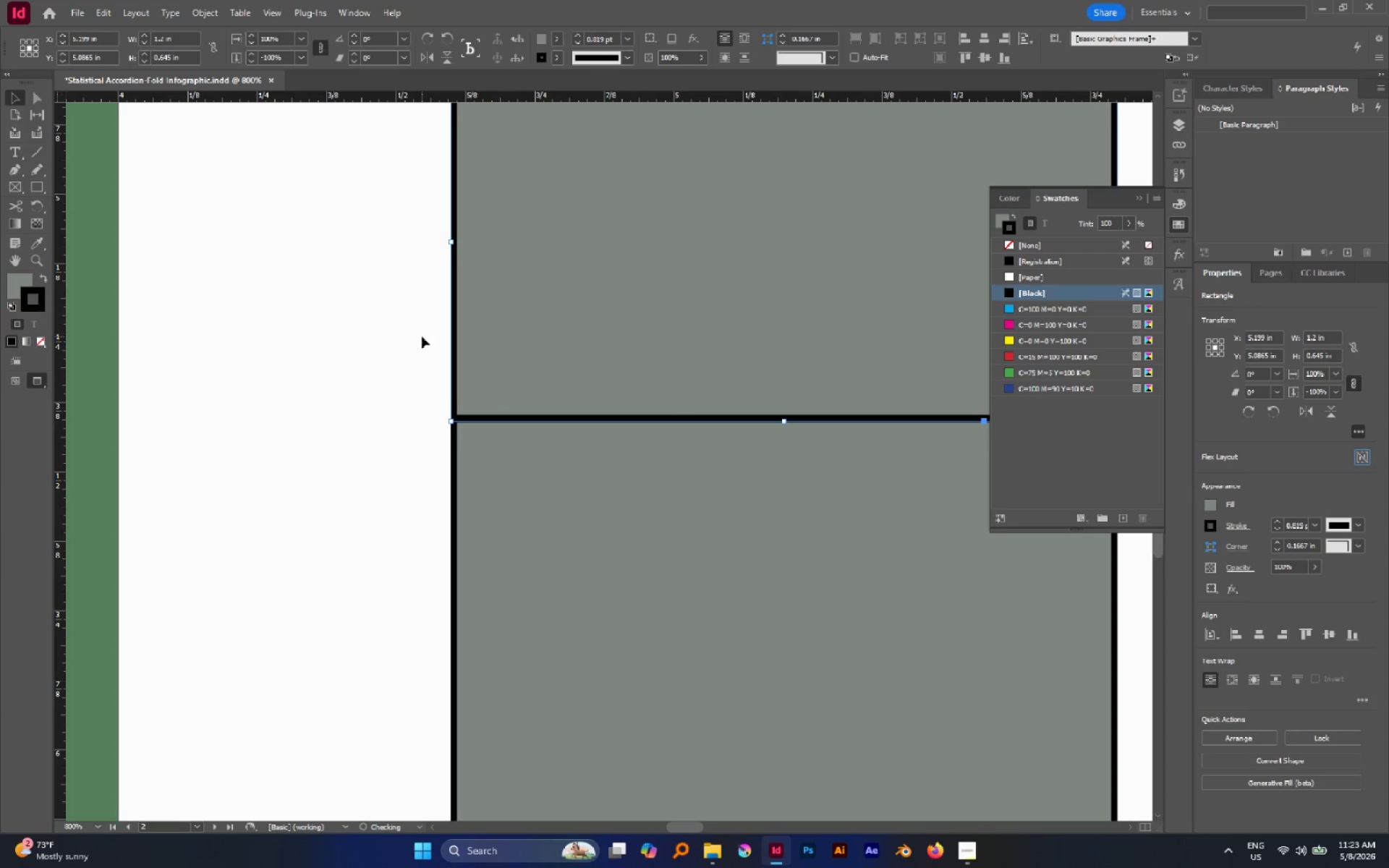 
hold_key(key=ShiftLeft, duration=1.98)
 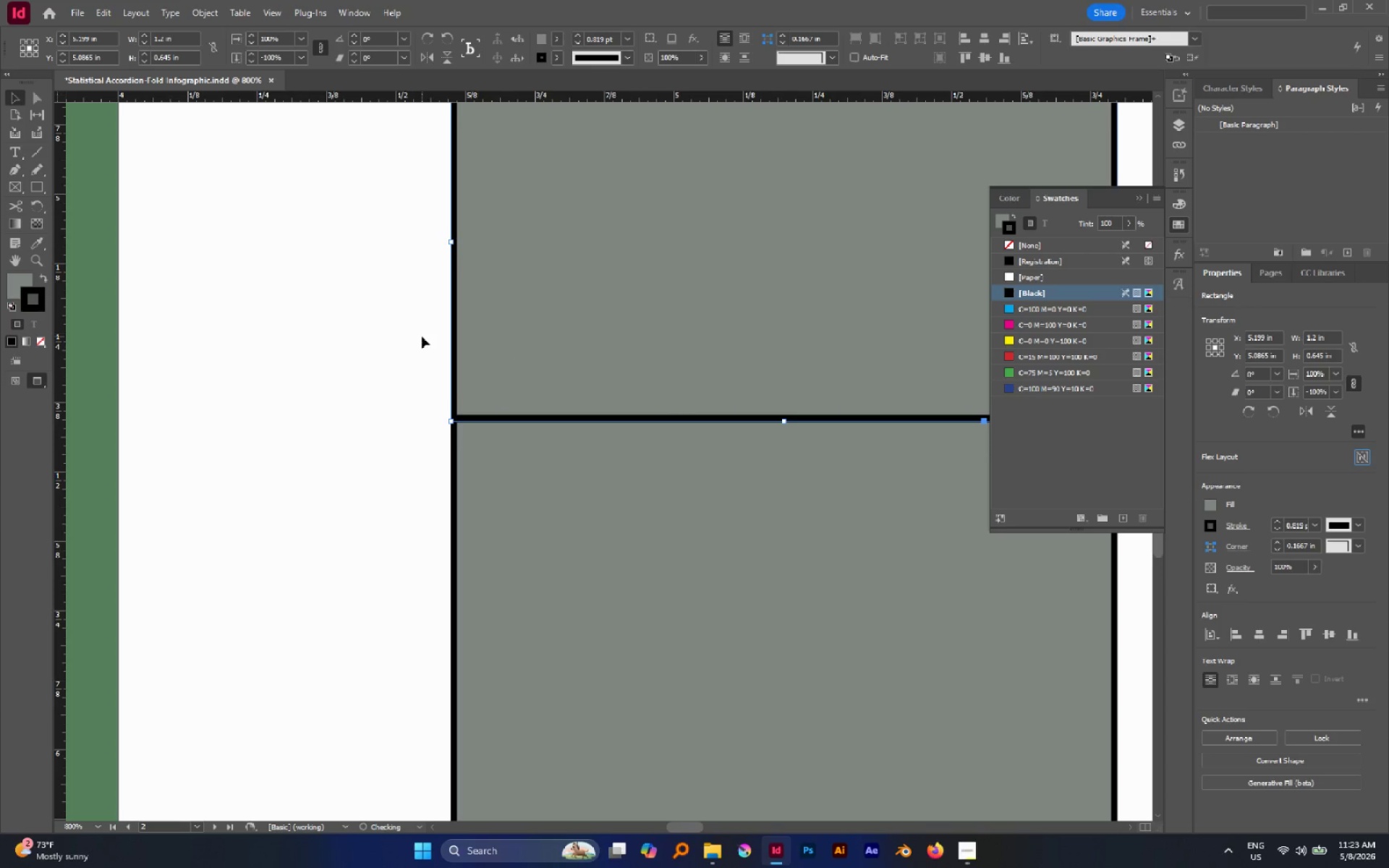 
left_click([422, 336])
 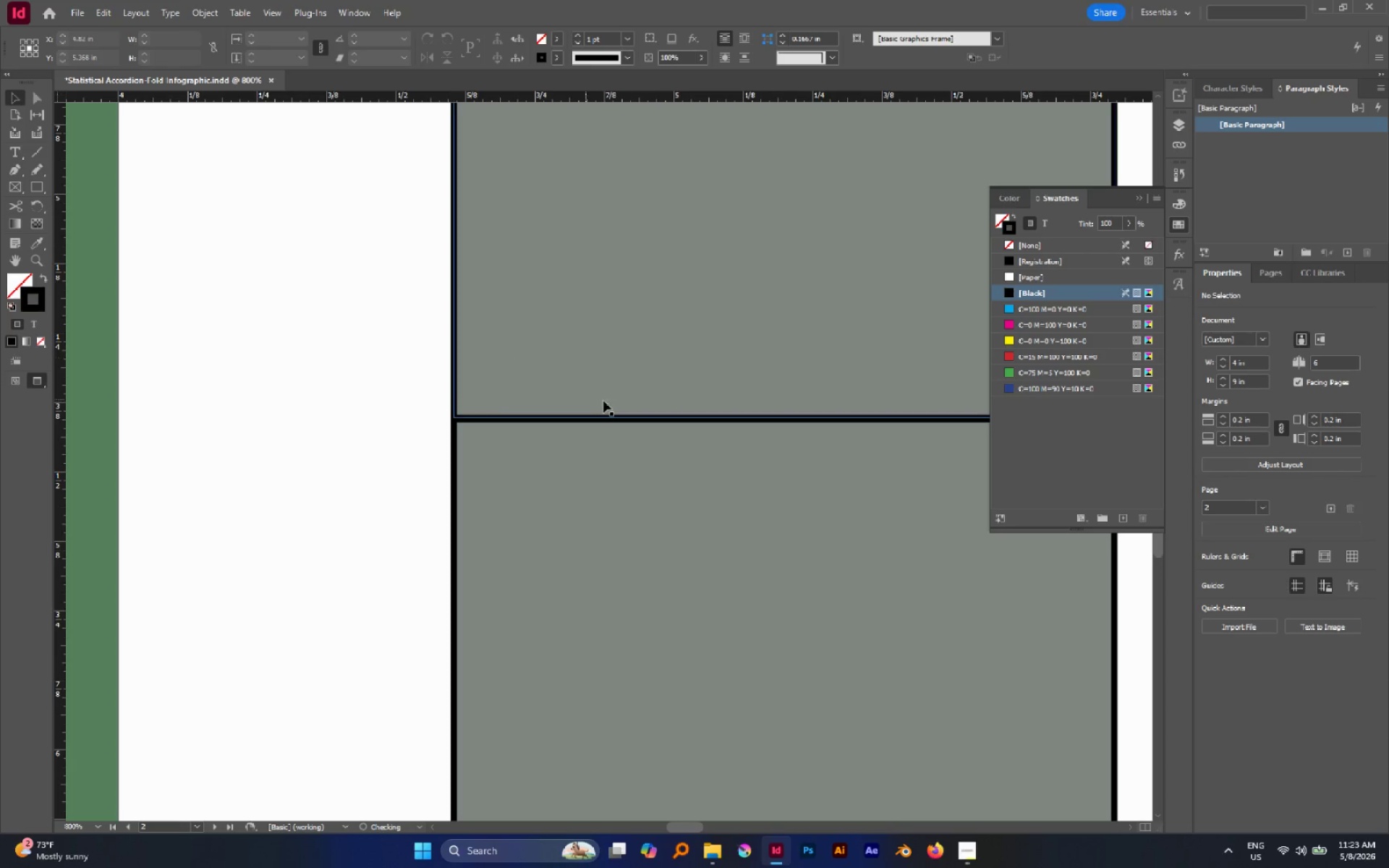 
hold_key(key=AltLeft, duration=1.19)
 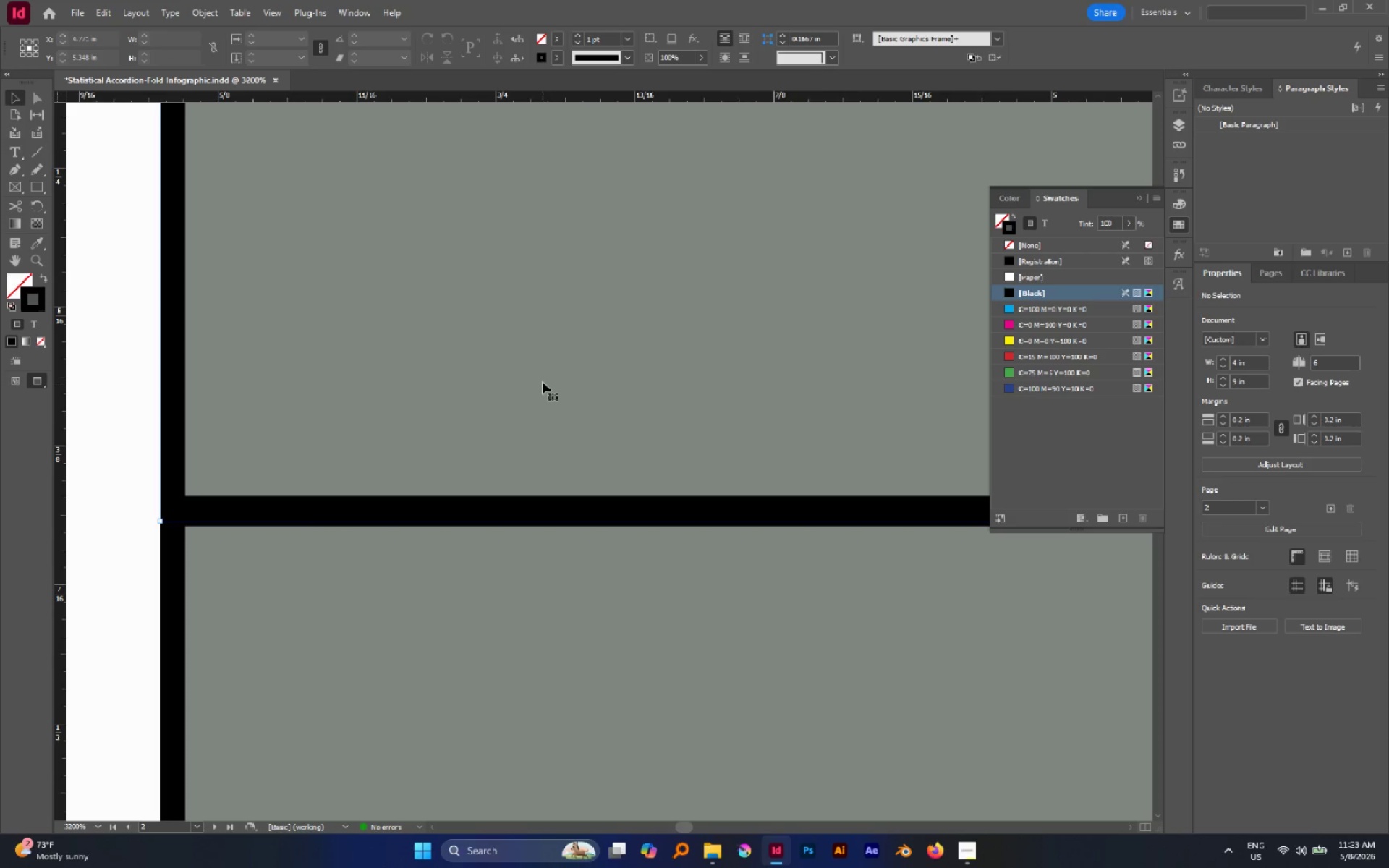 
left_click([543, 386])
 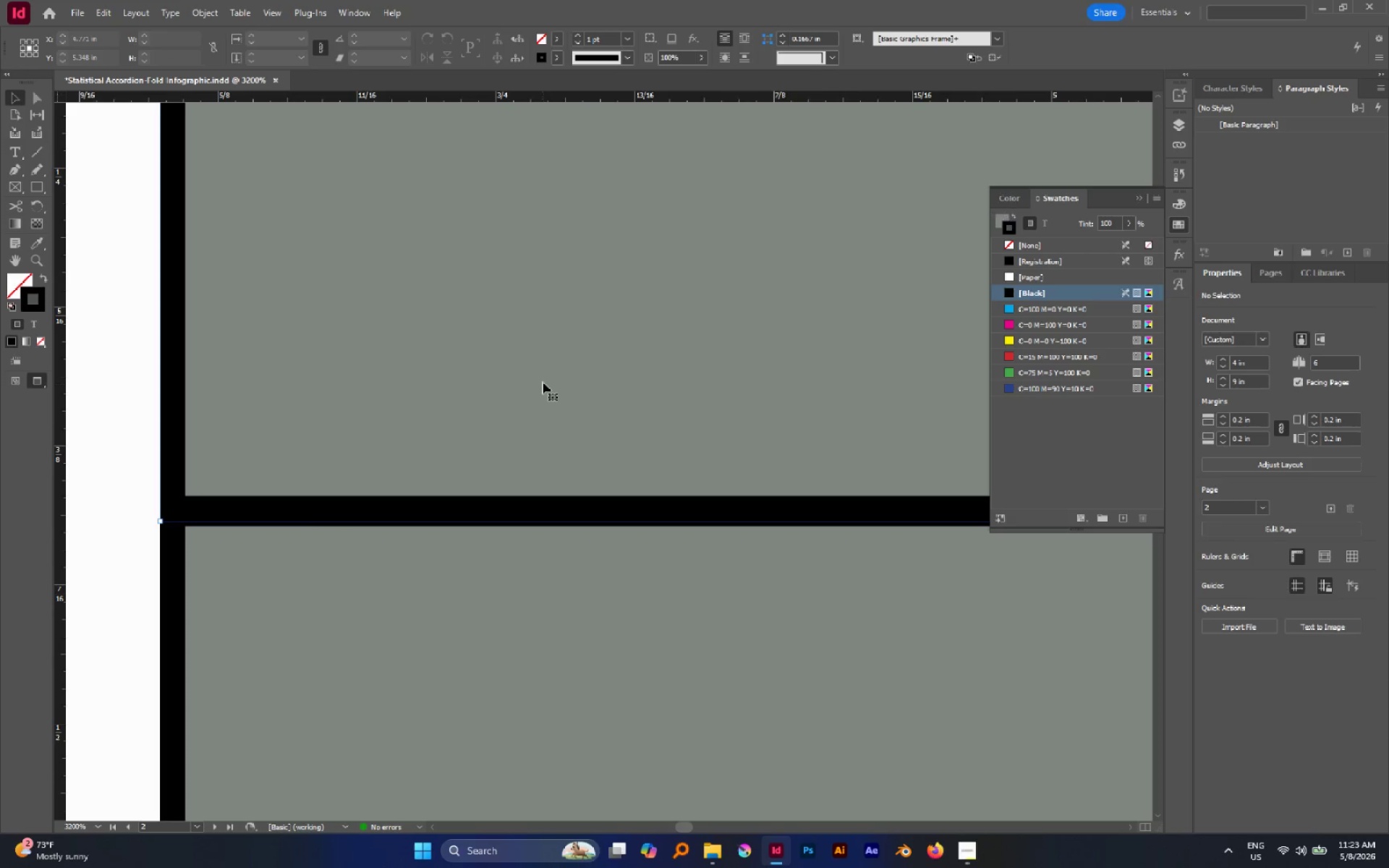 
scroll: coordinate [545, 388], scroll_direction: up, amount: 5.0
 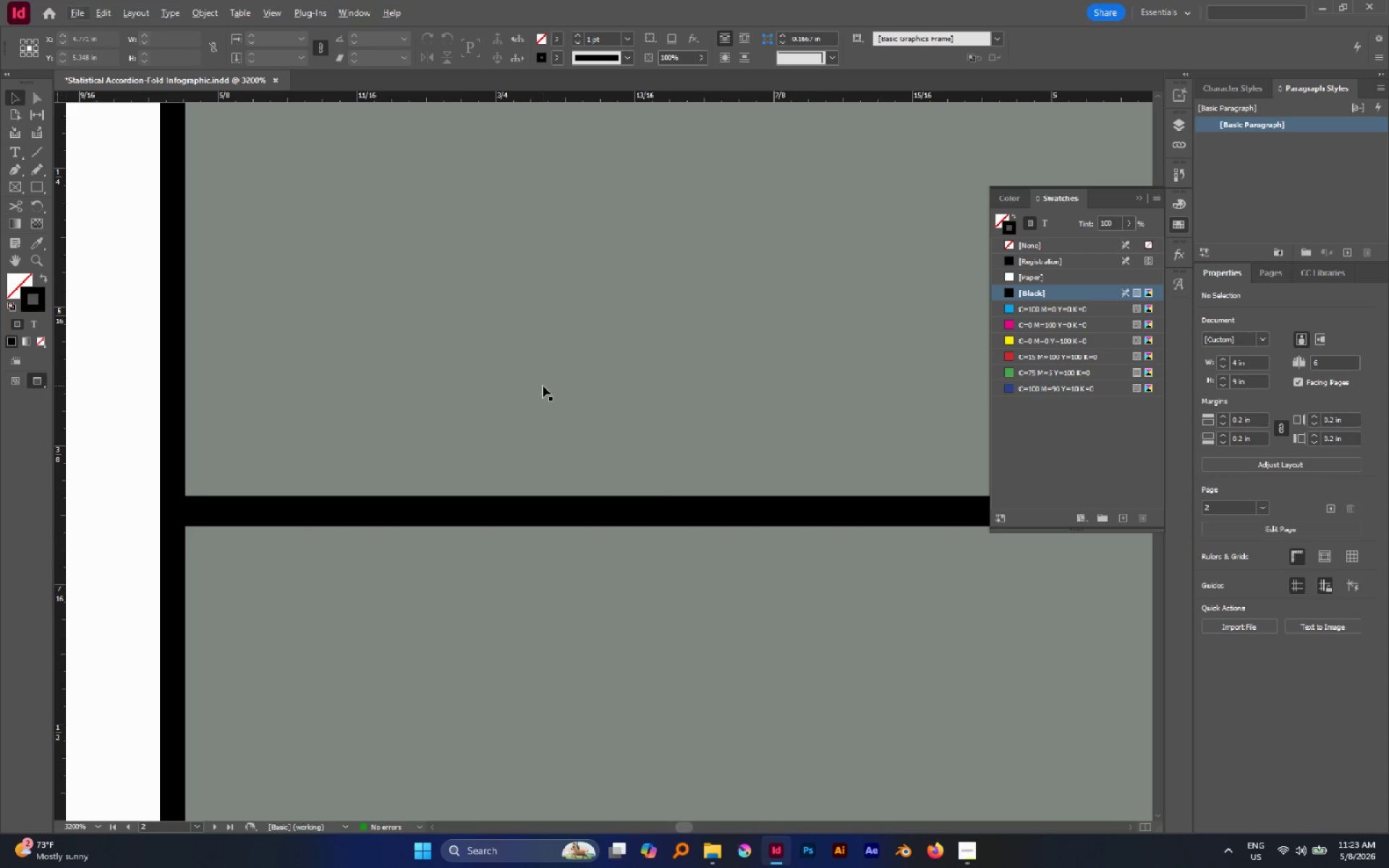 
left_click_drag(start_coordinate=[543, 382], to_coordinate=[543, 386])
 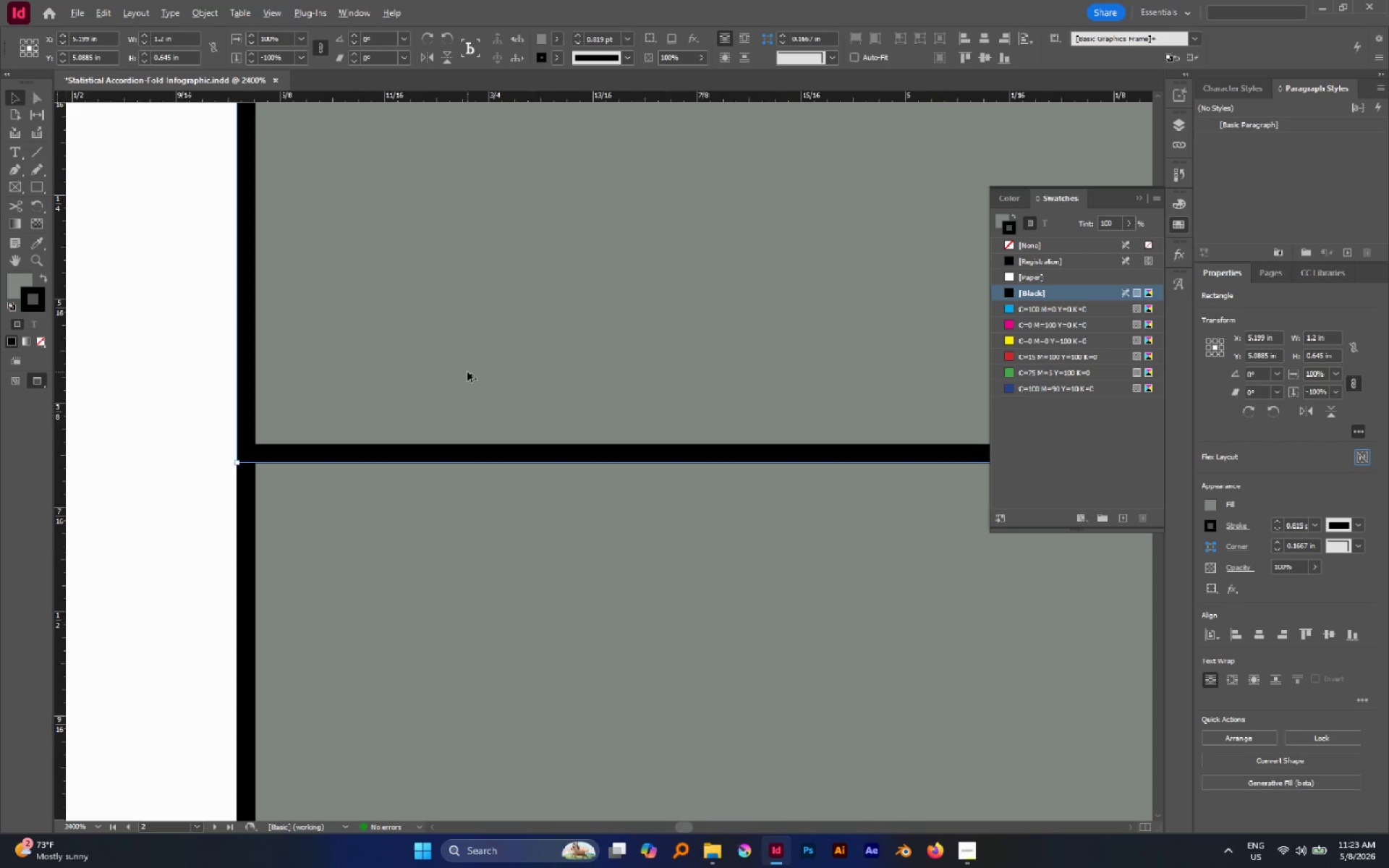 
hold_key(key=ShiftLeft, duration=0.98)
 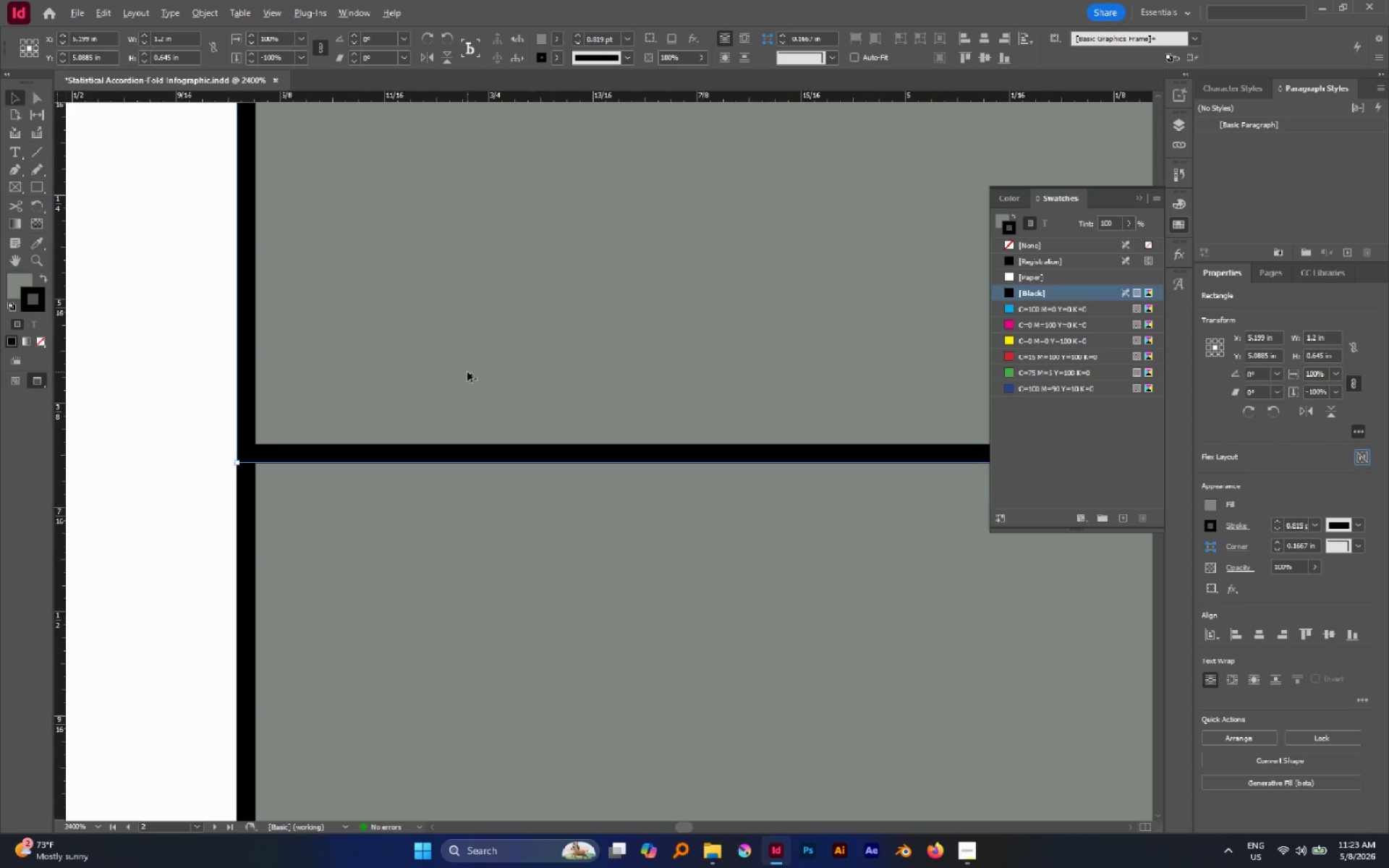 
hold_key(key=AltLeft, duration=2.16)
scroll: coordinate [467, 372], scroll_direction: down, amount: 5.0
 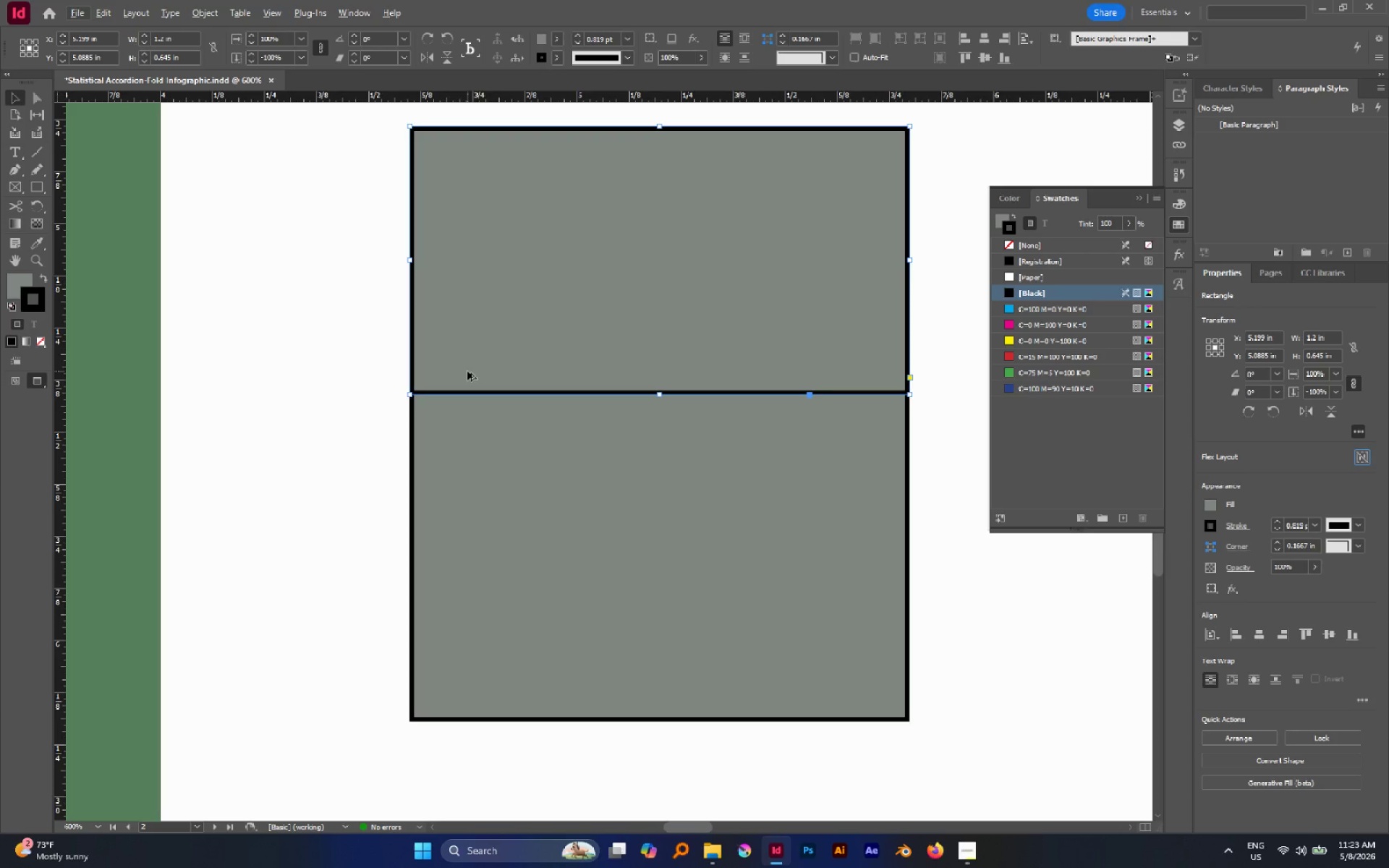 
left_click([370, 352])
 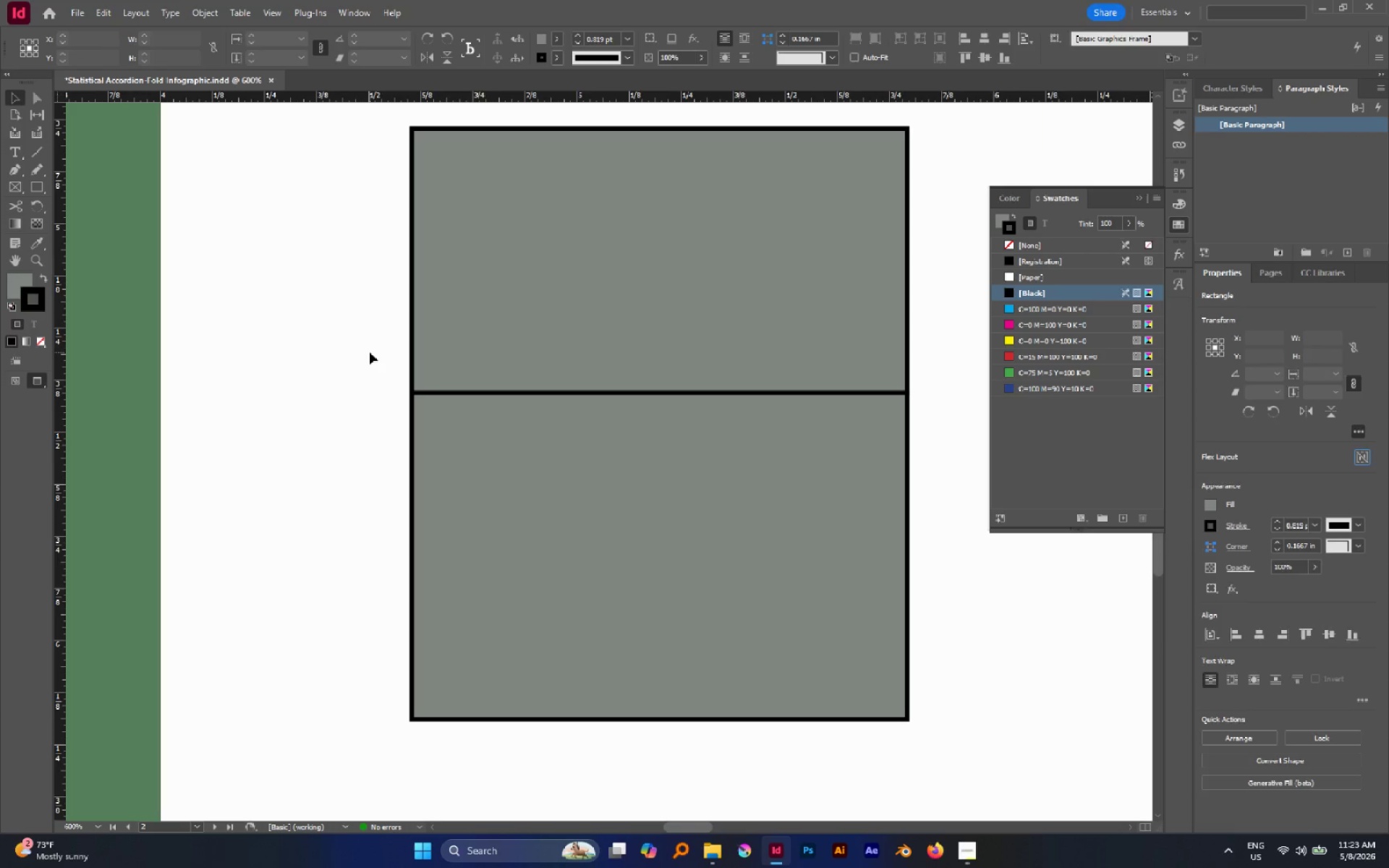 
hold_key(key=AltLeft, duration=0.41)
scroll: coordinate [370, 352], scroll_direction: down, amount: 2.0
 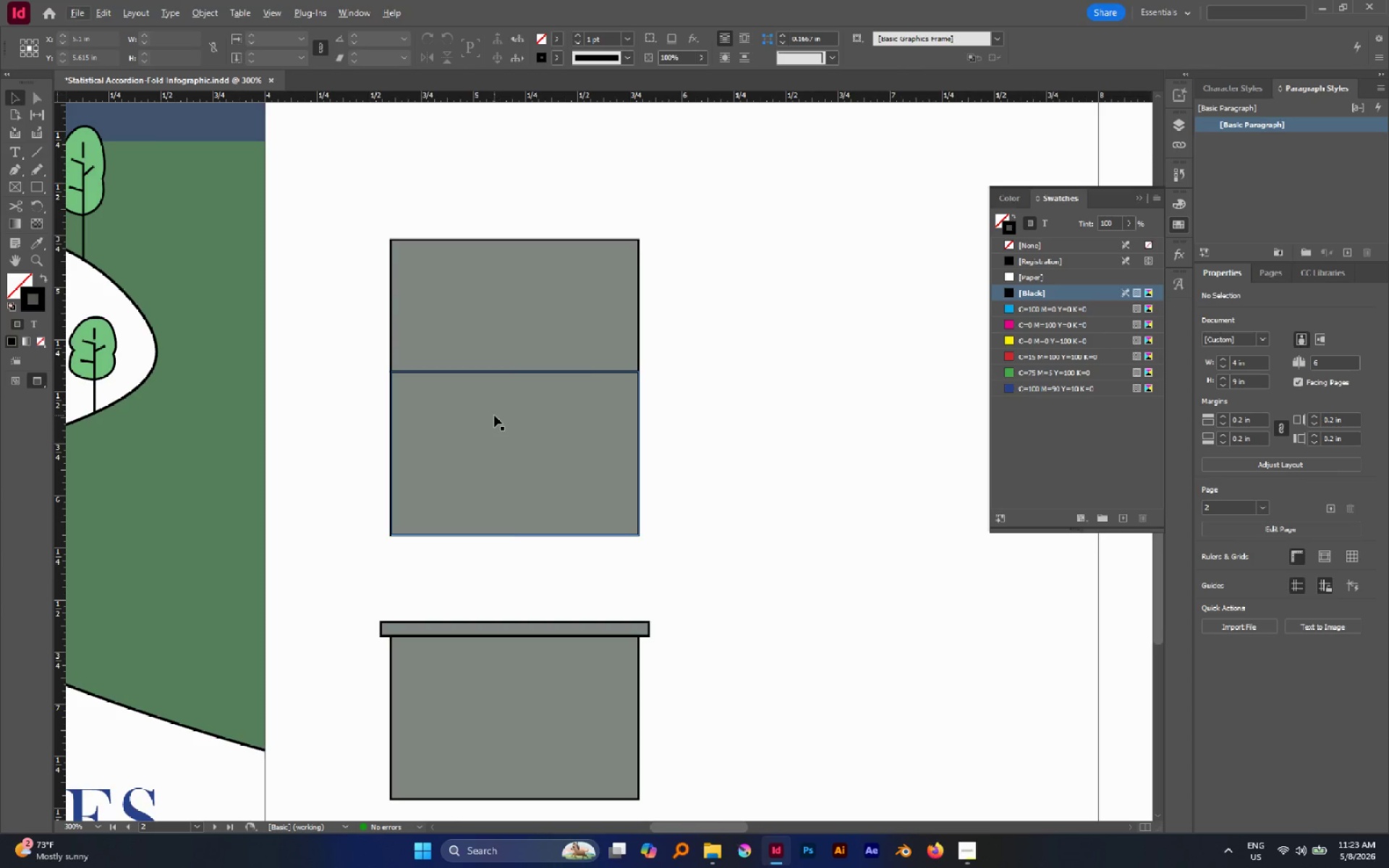 
left_click([494, 415])
 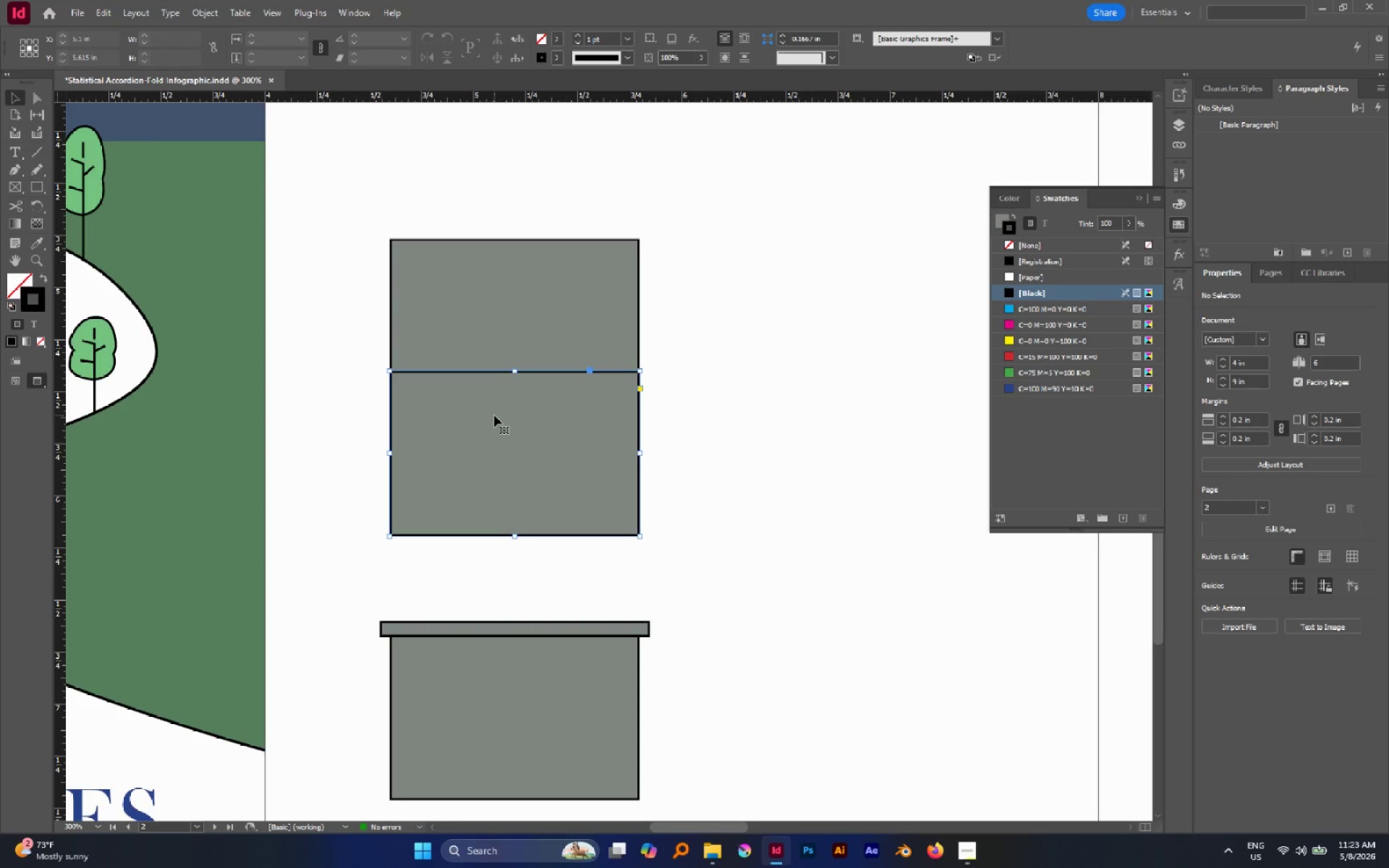 
key(Control+C)
 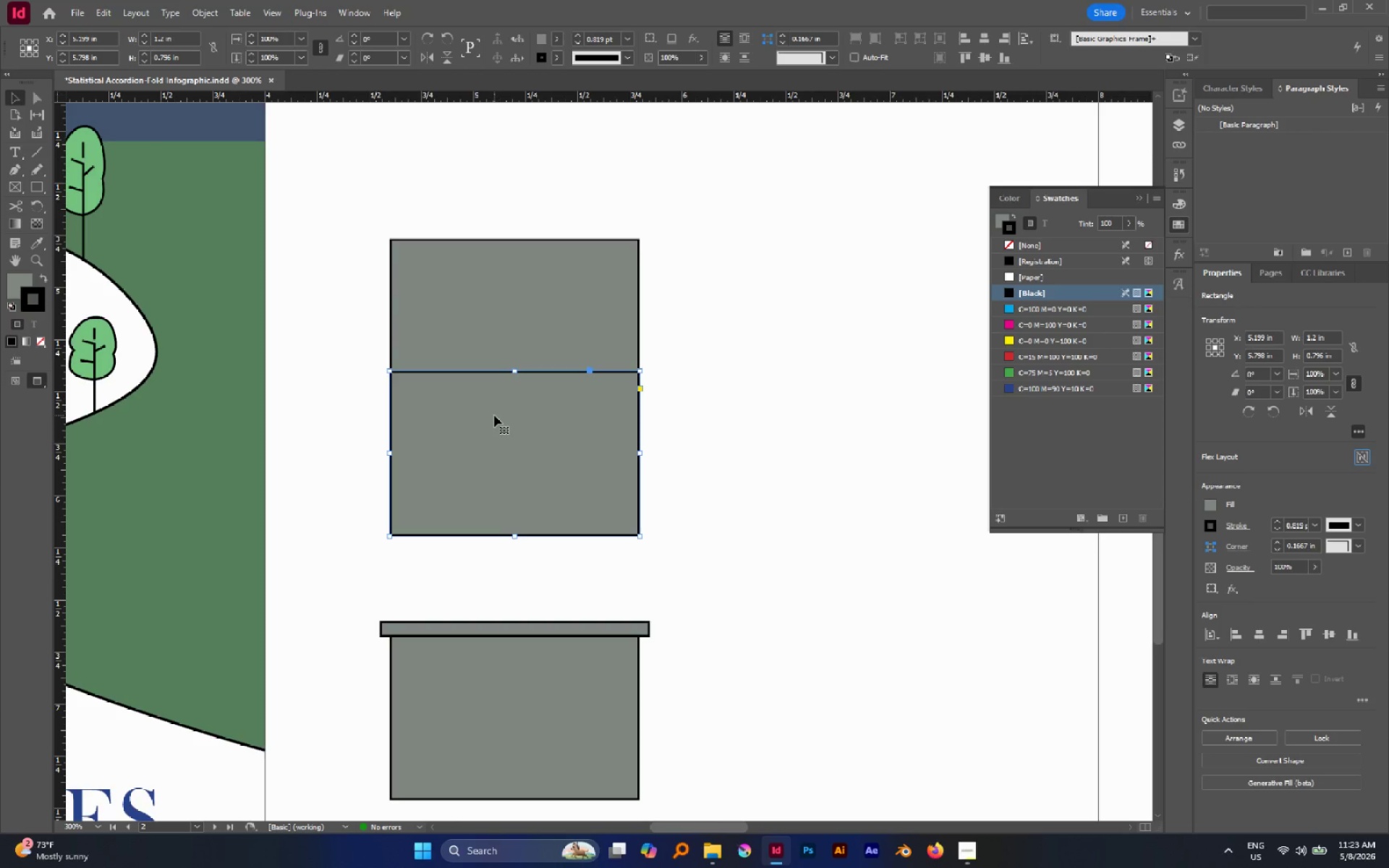 
key(Alt+Control+Shift+V)
 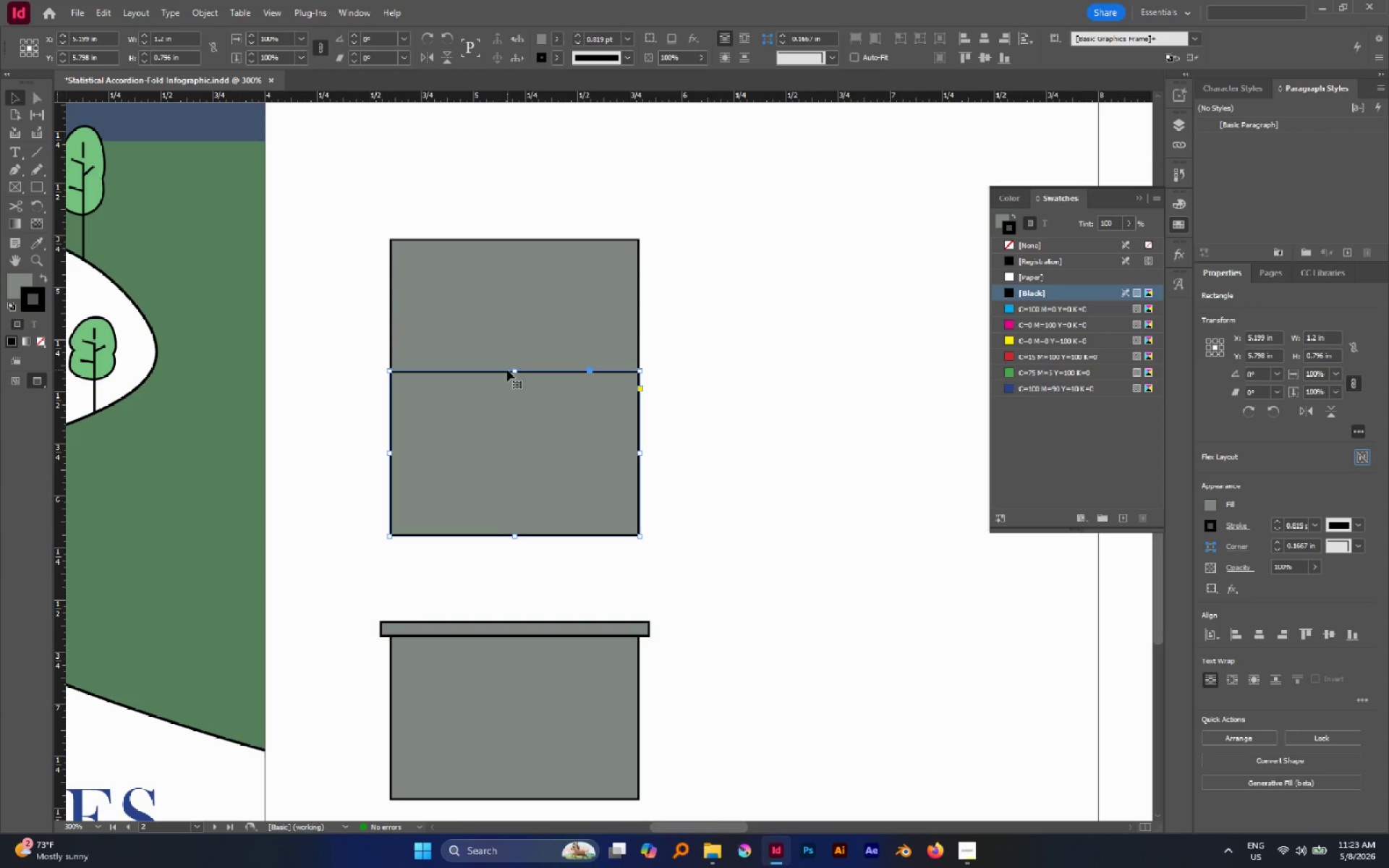 
left_click_drag(start_coordinate=[512, 370], to_coordinate=[517, 551])
 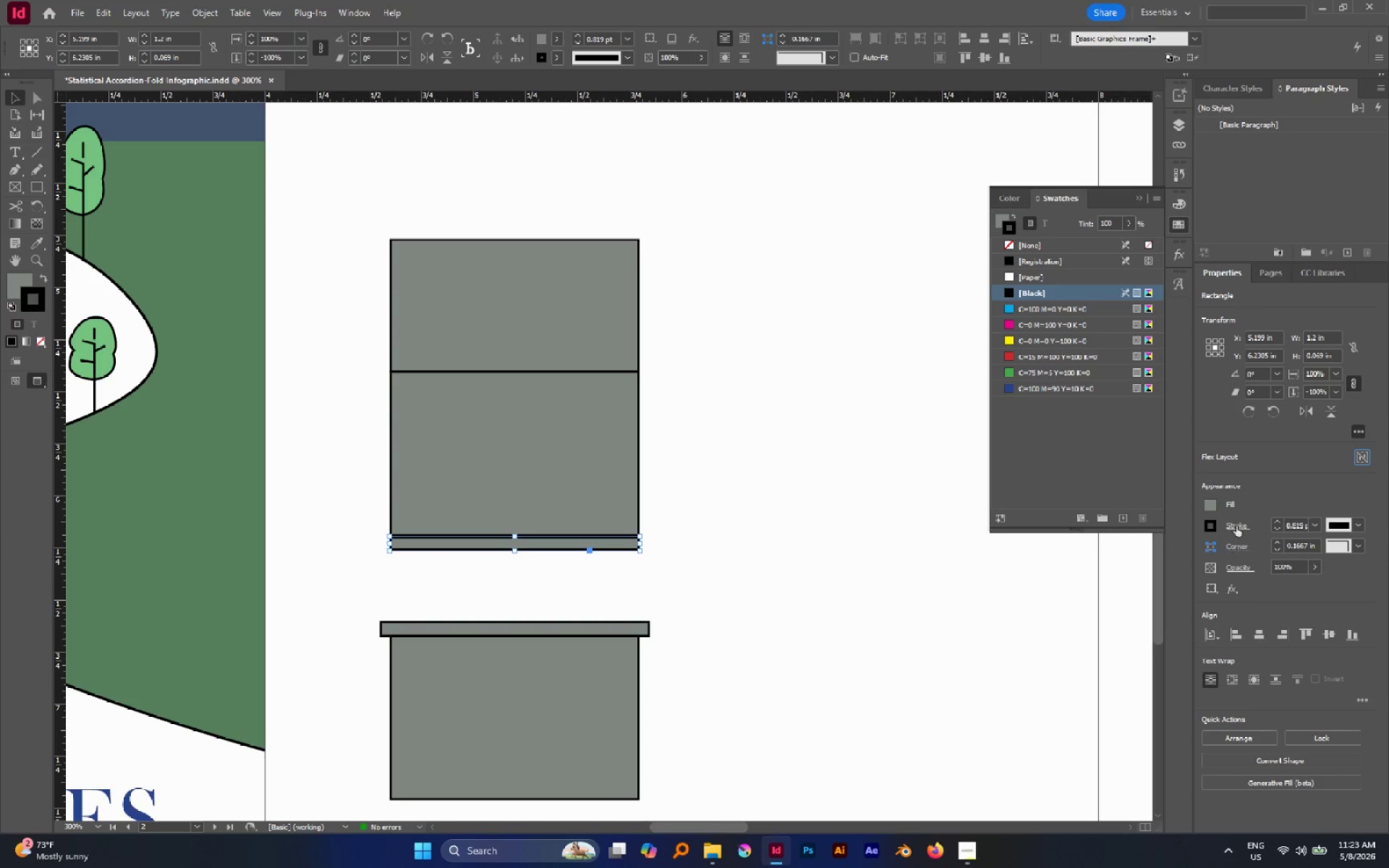 
left_click([1236, 526])
 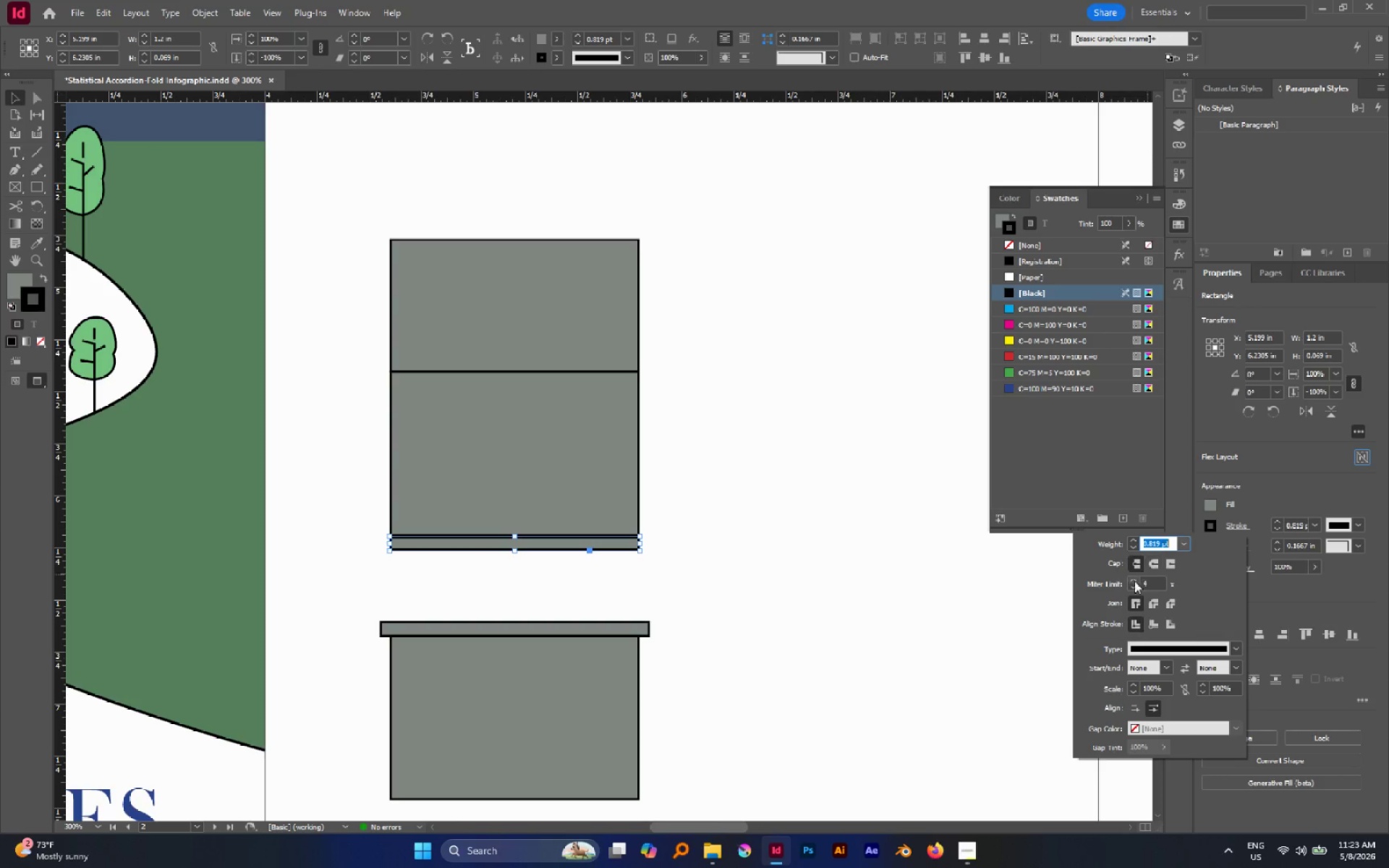 
mouse_move([1111, 624])
 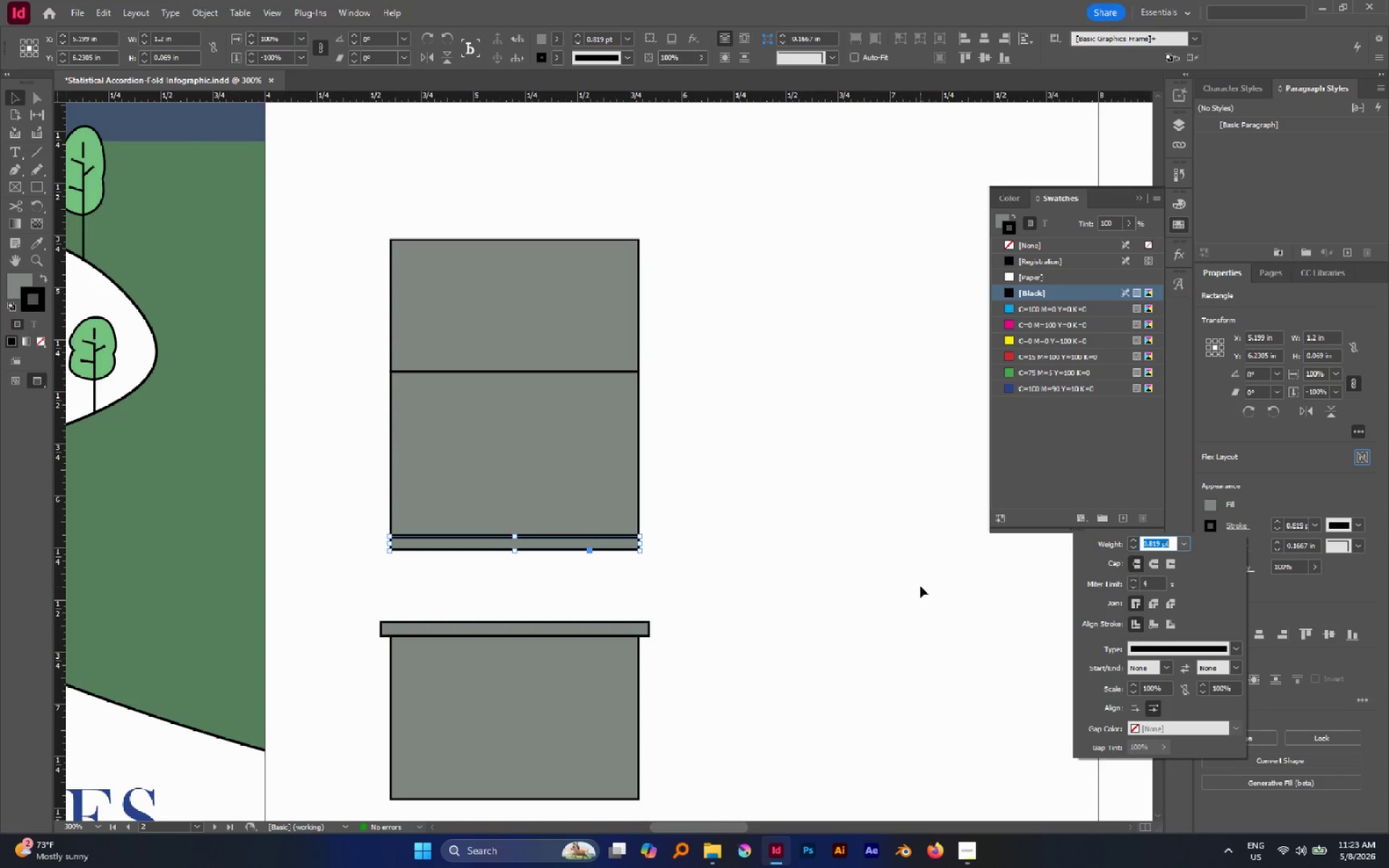 
left_click([920, 586])
 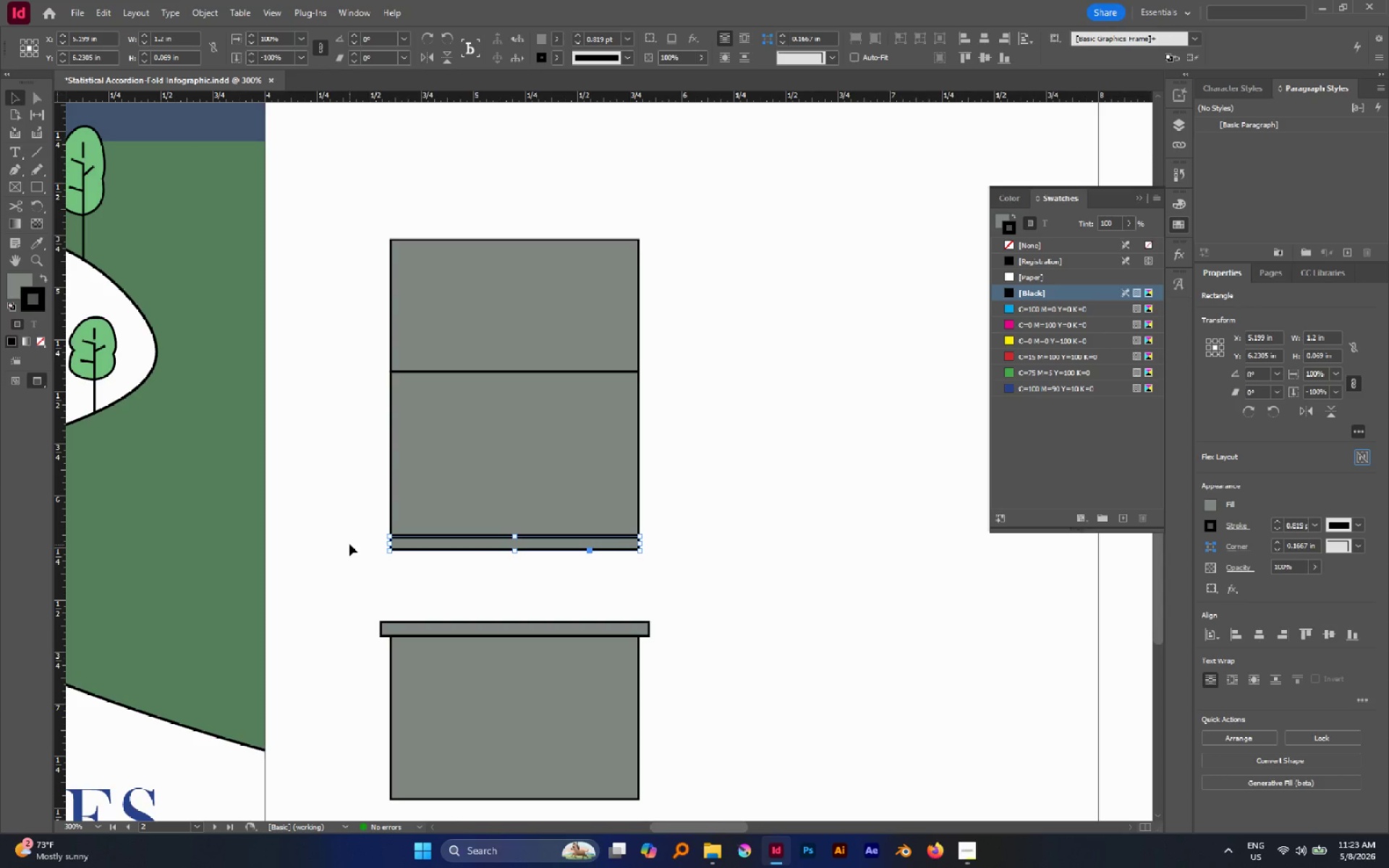 
hold_key(key=AltLeft, duration=1.3)
scroll: coordinate [398, 550], scroll_direction: up, amount: 6.0
 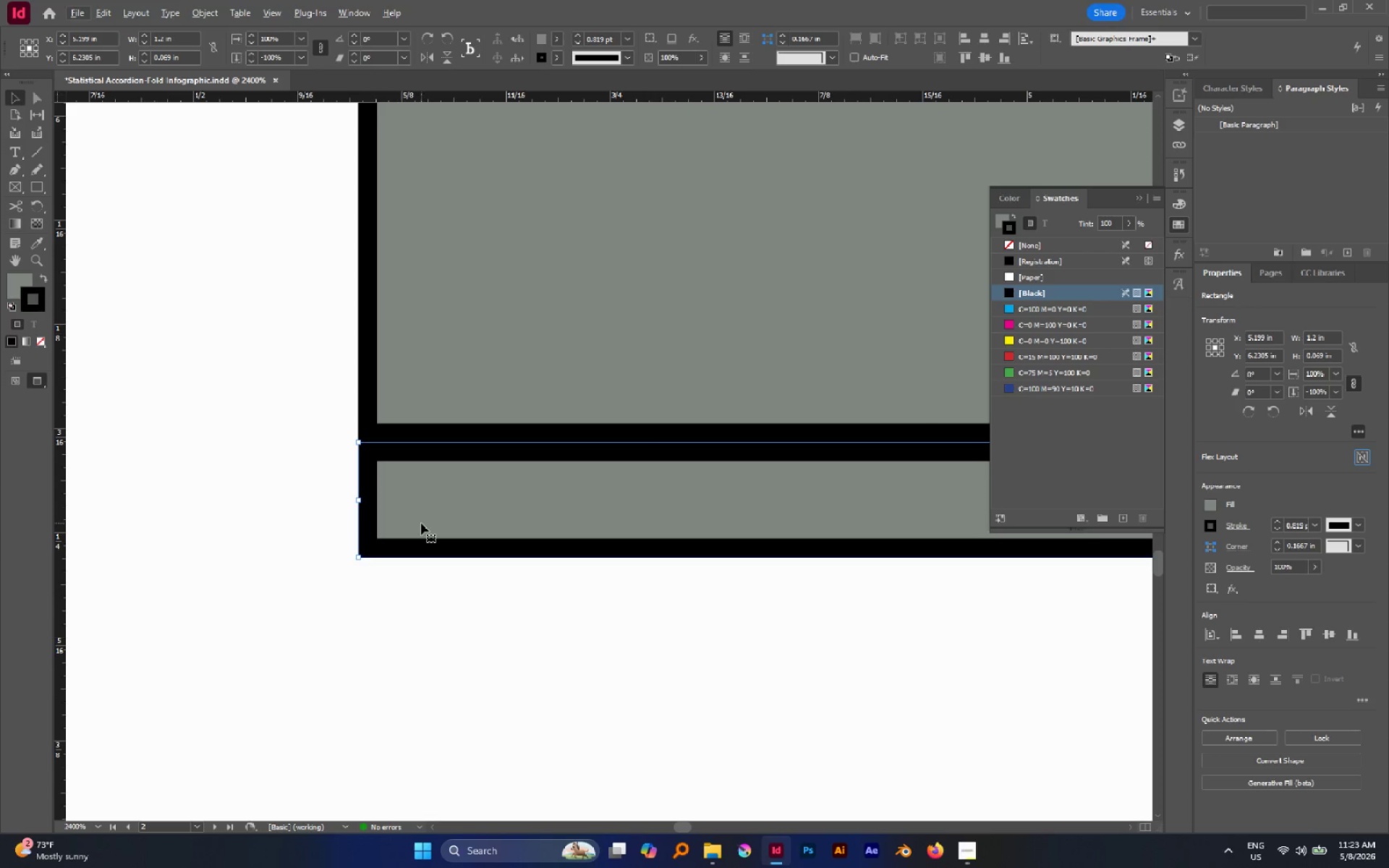 
left_click_drag(start_coordinate=[421, 523], to_coordinate=[422, 504])
 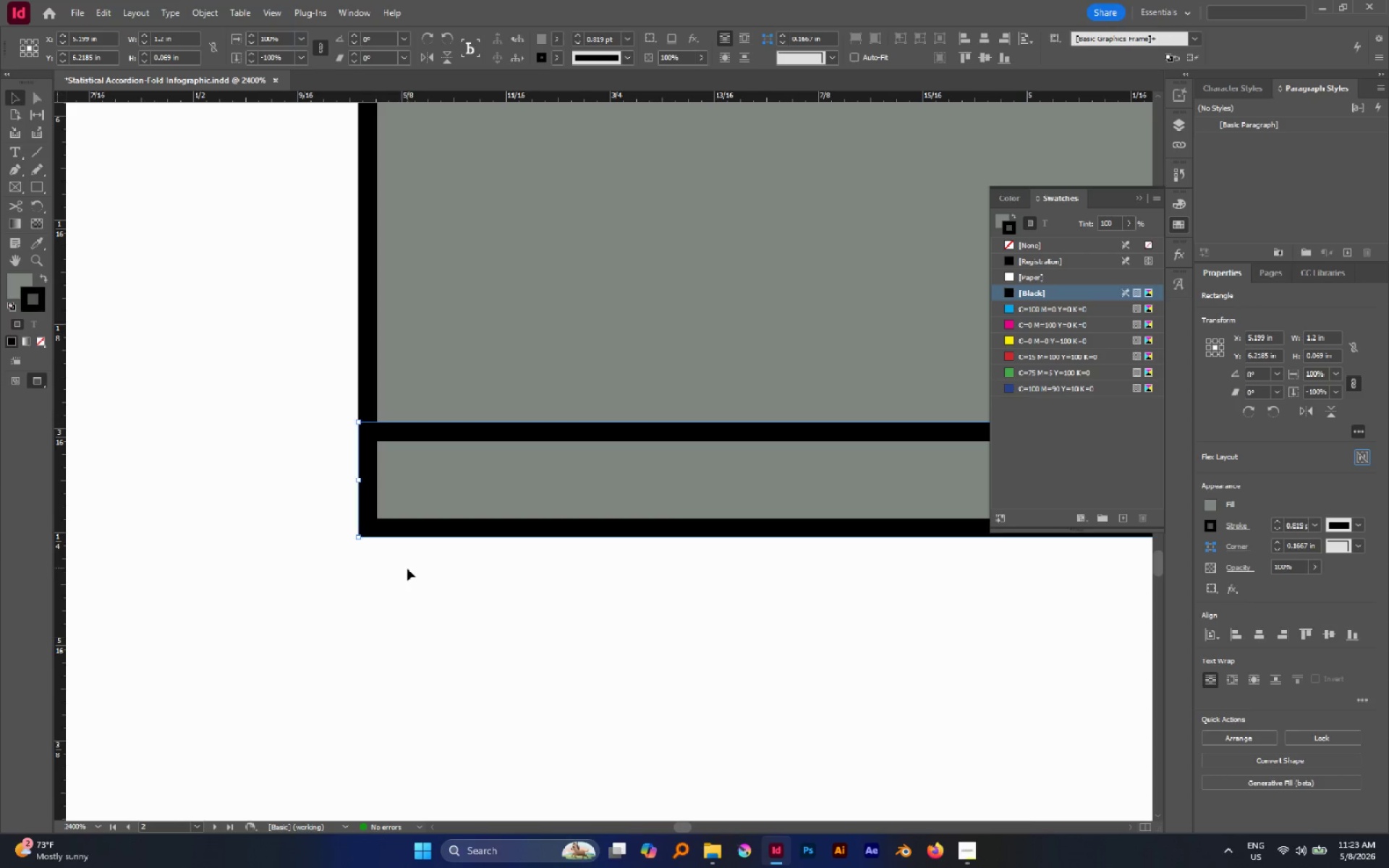 
hold_key(key=ShiftLeft, duration=1.94)
 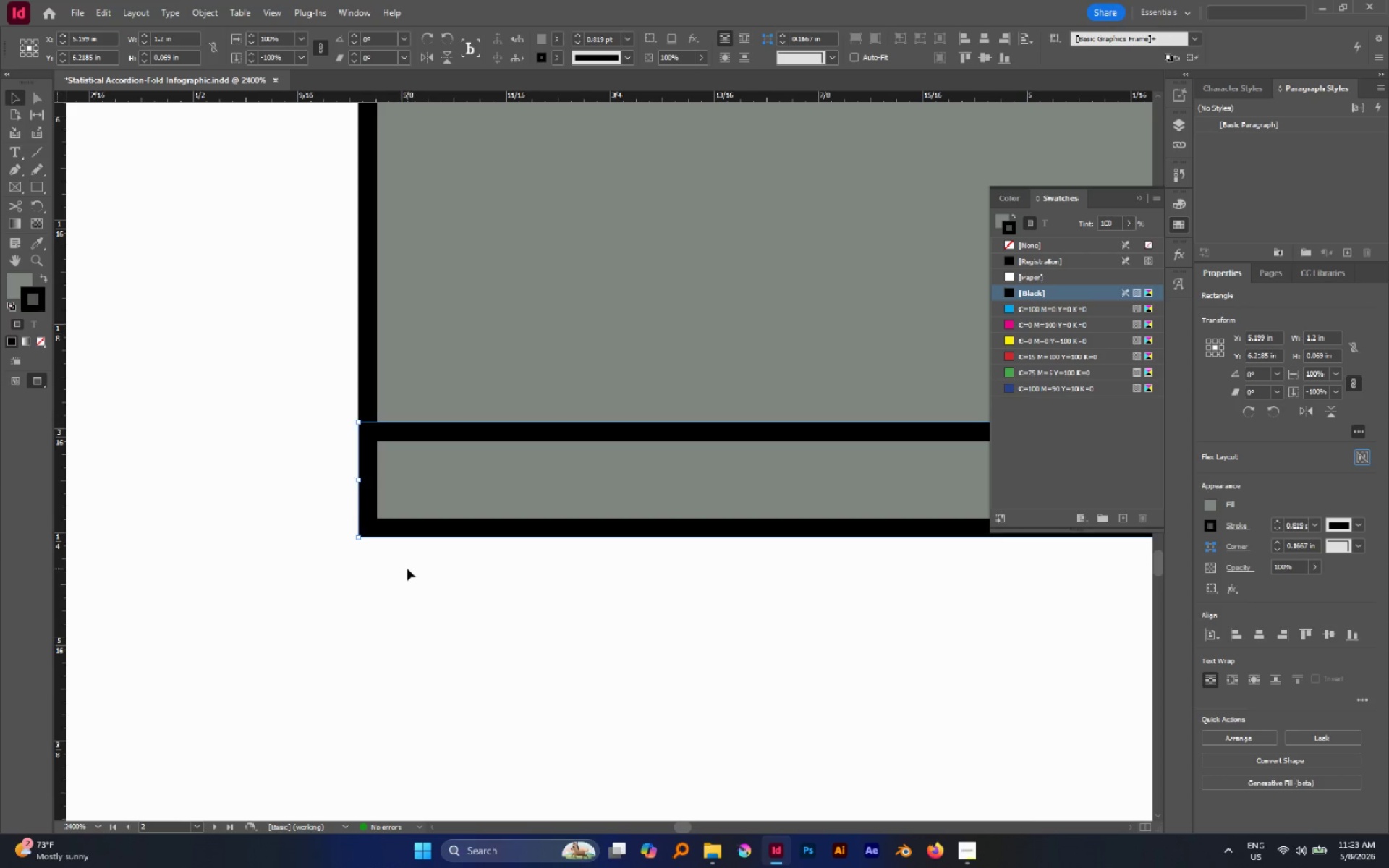 
left_click([407, 569])
 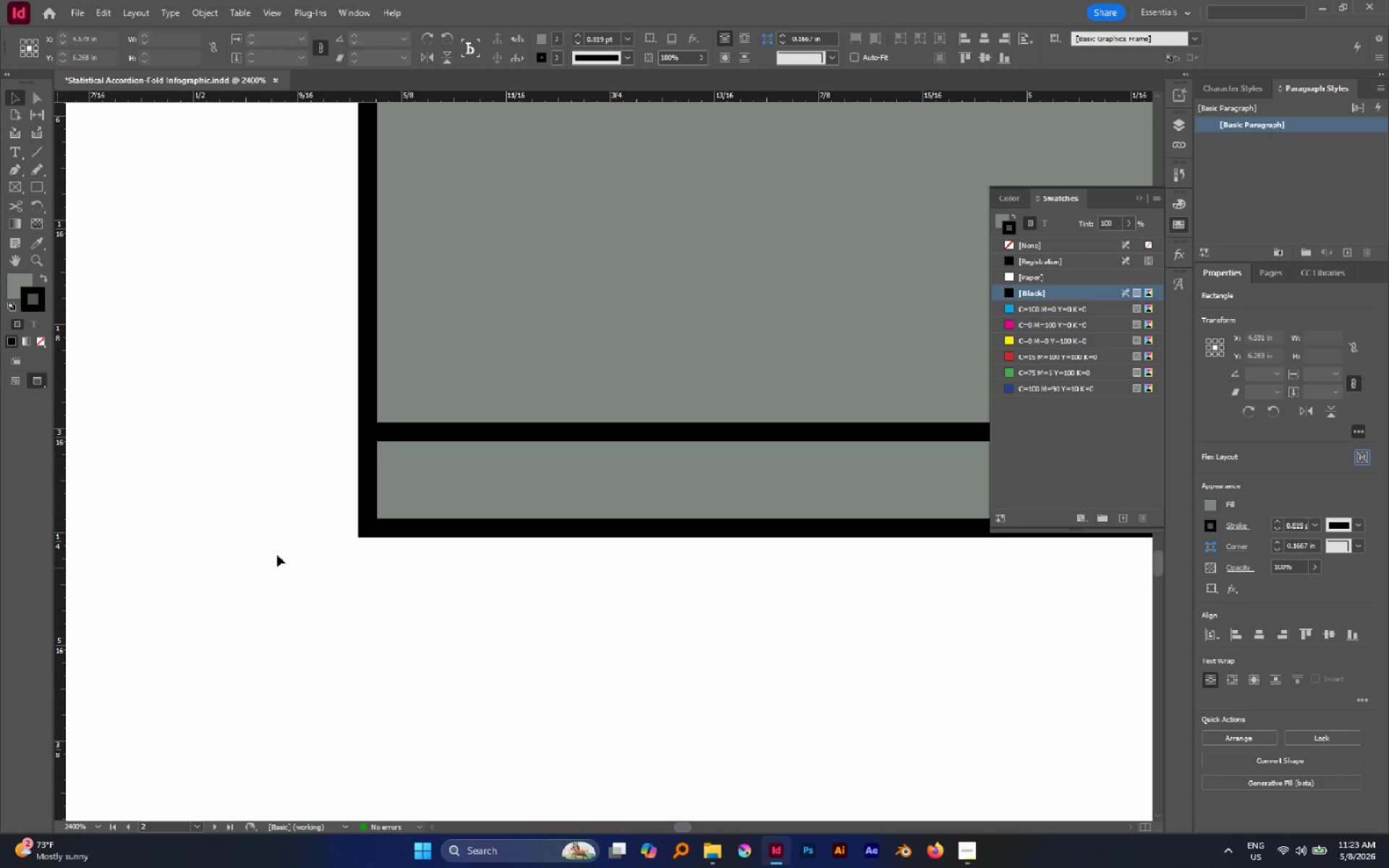 
hold_key(key=AltLeft, duration=0.81)
scroll: coordinate [273, 555], scroll_direction: down, amount: 3.0
 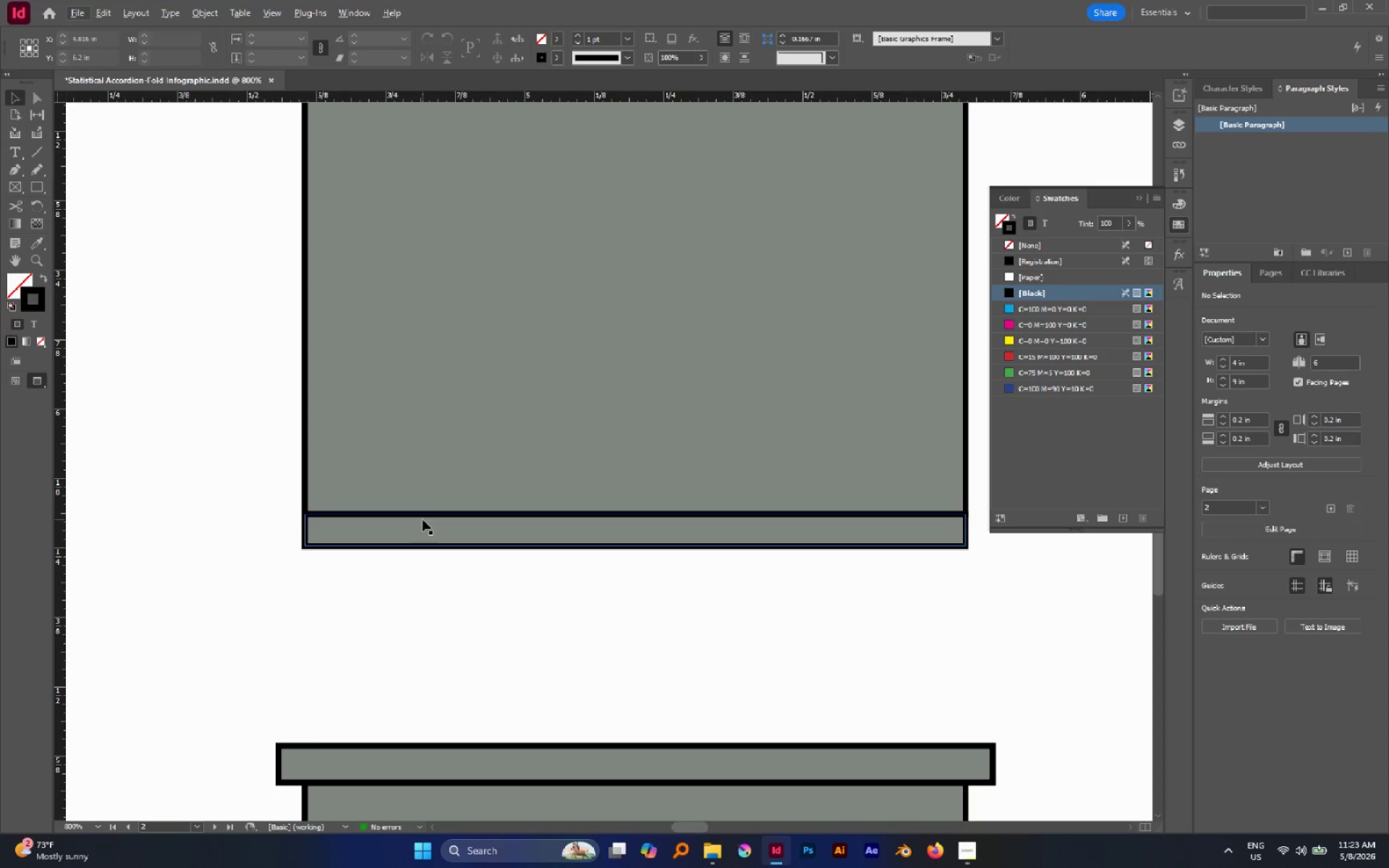 
left_click([420, 529])
 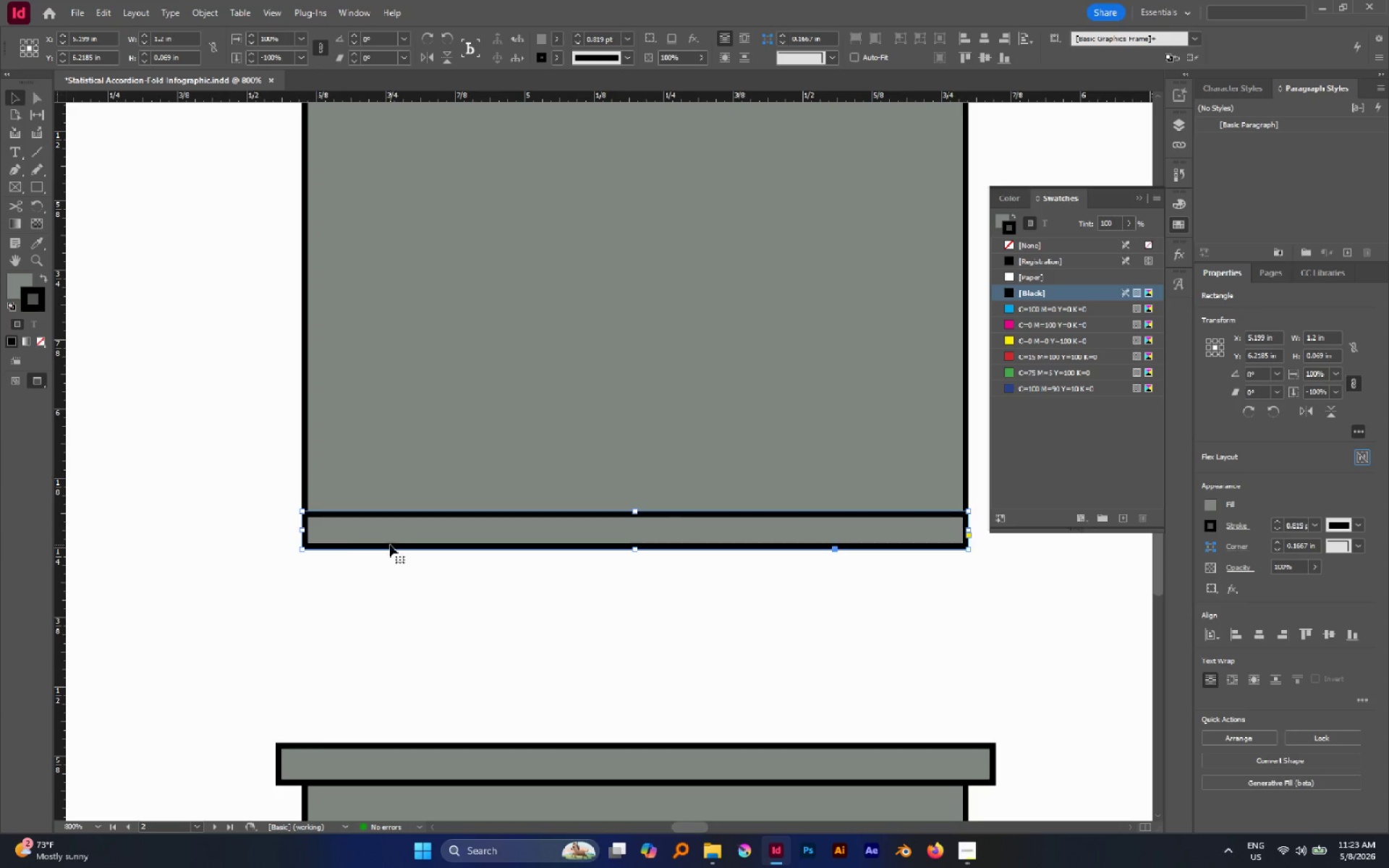 
hold_key(key=AltLeft, duration=1.8)
left_click_drag(start_coordinate=[301, 532], to_coordinate=[283, 527])
 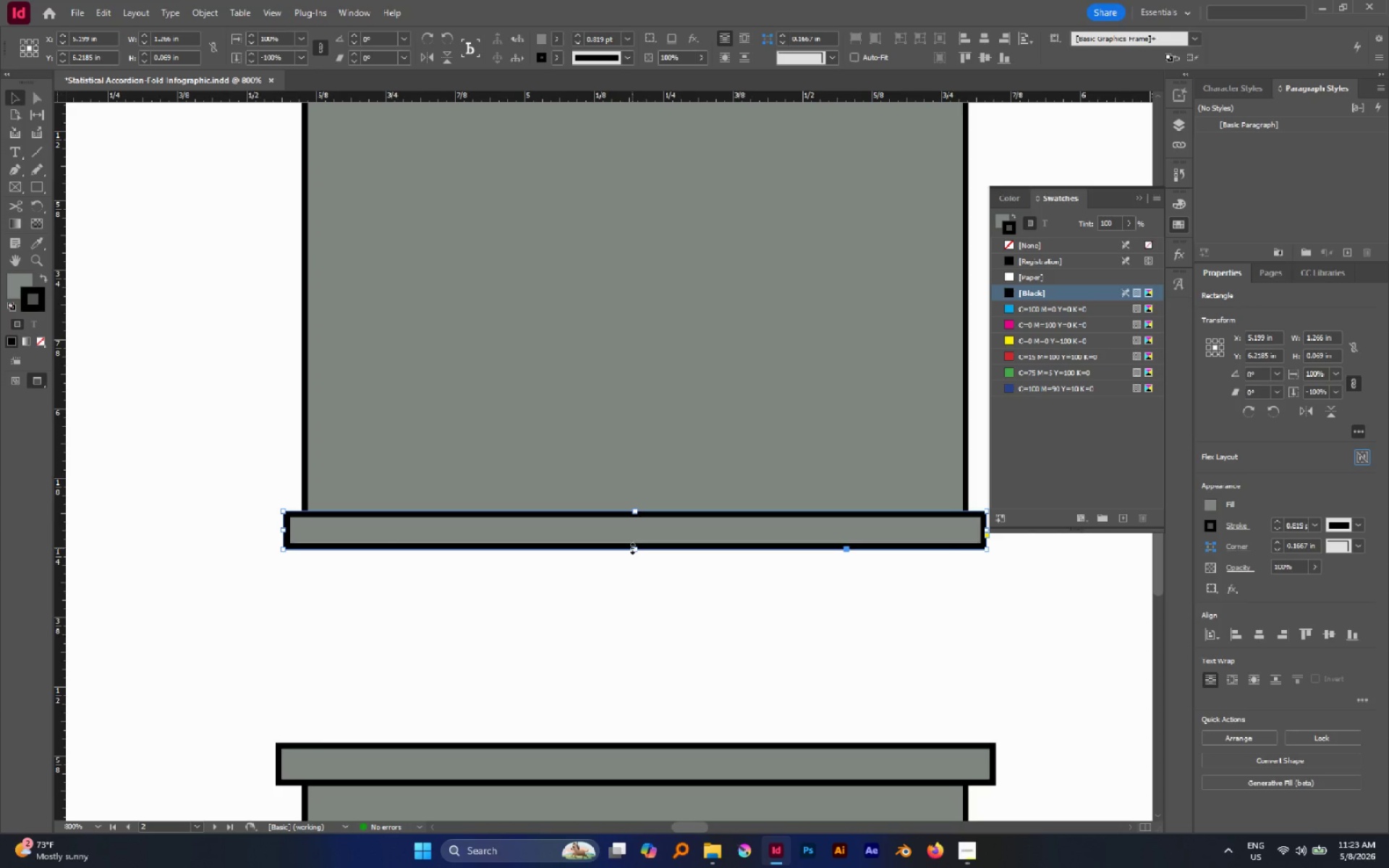 
left_click_drag(start_coordinate=[634, 548], to_coordinate=[639, 560])
 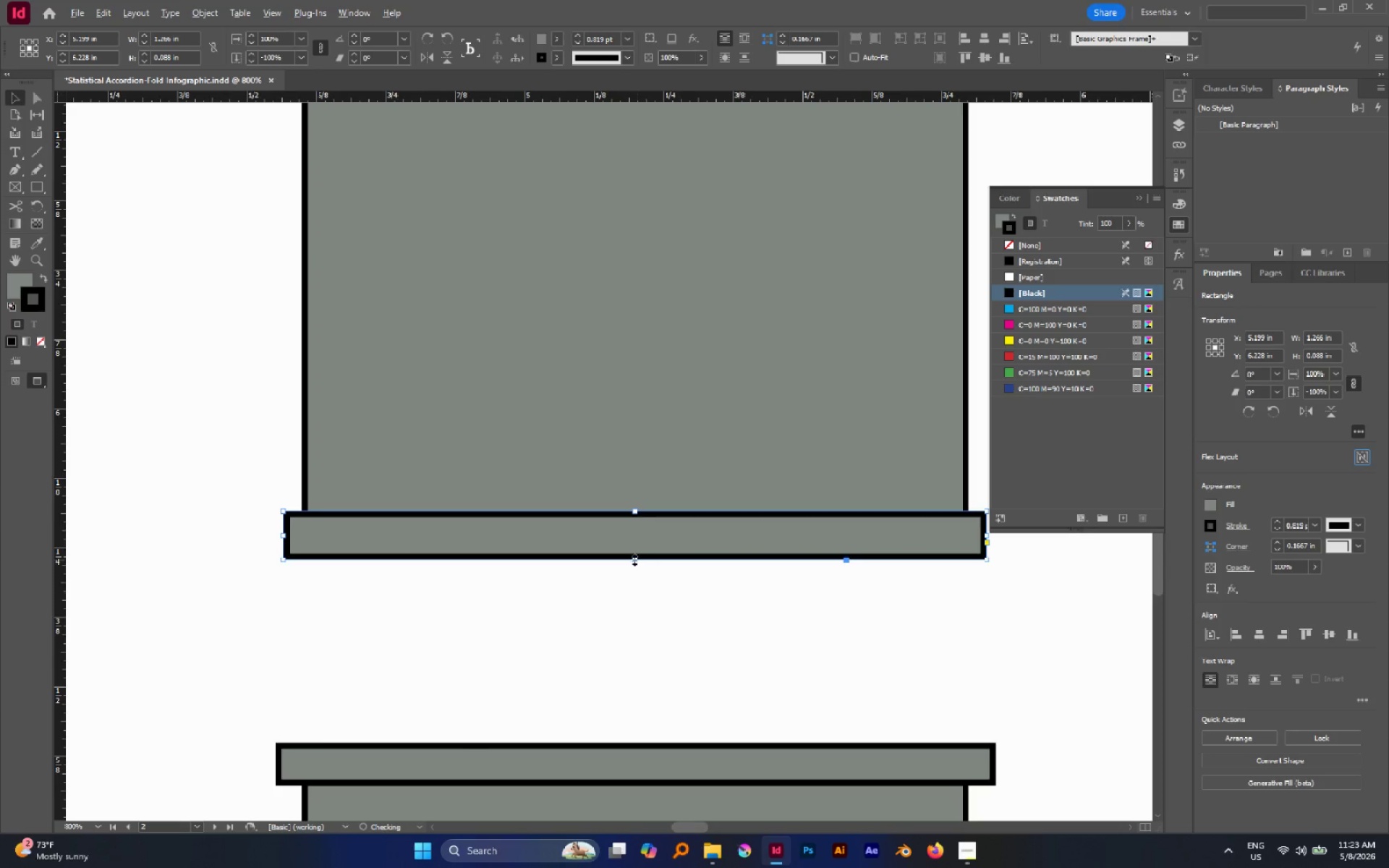 
hold_key(key=AltLeft, duration=0.58)
scroll: coordinate [632, 562], scroll_direction: down, amount: 3.0
 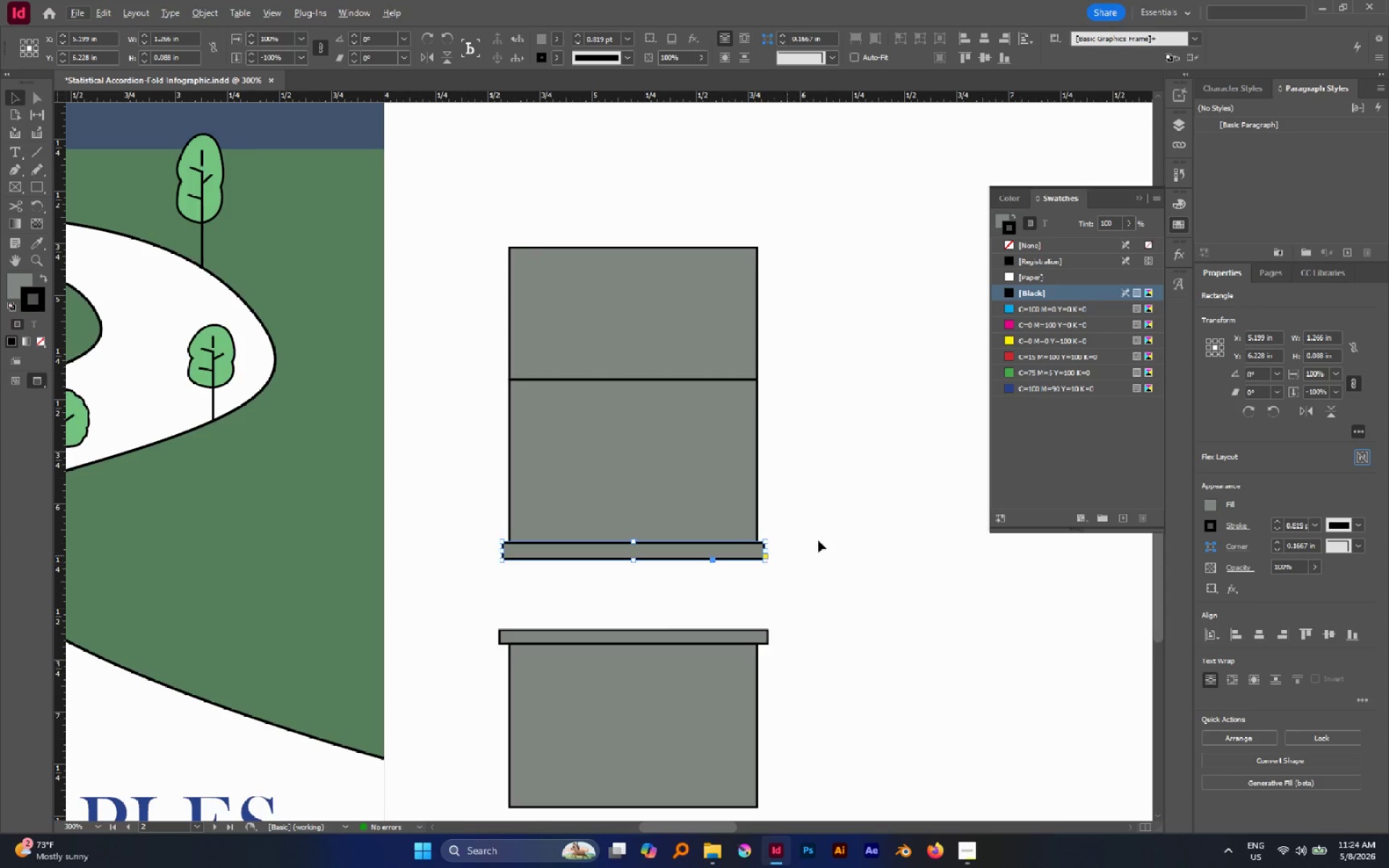 
left_click([824, 536])
 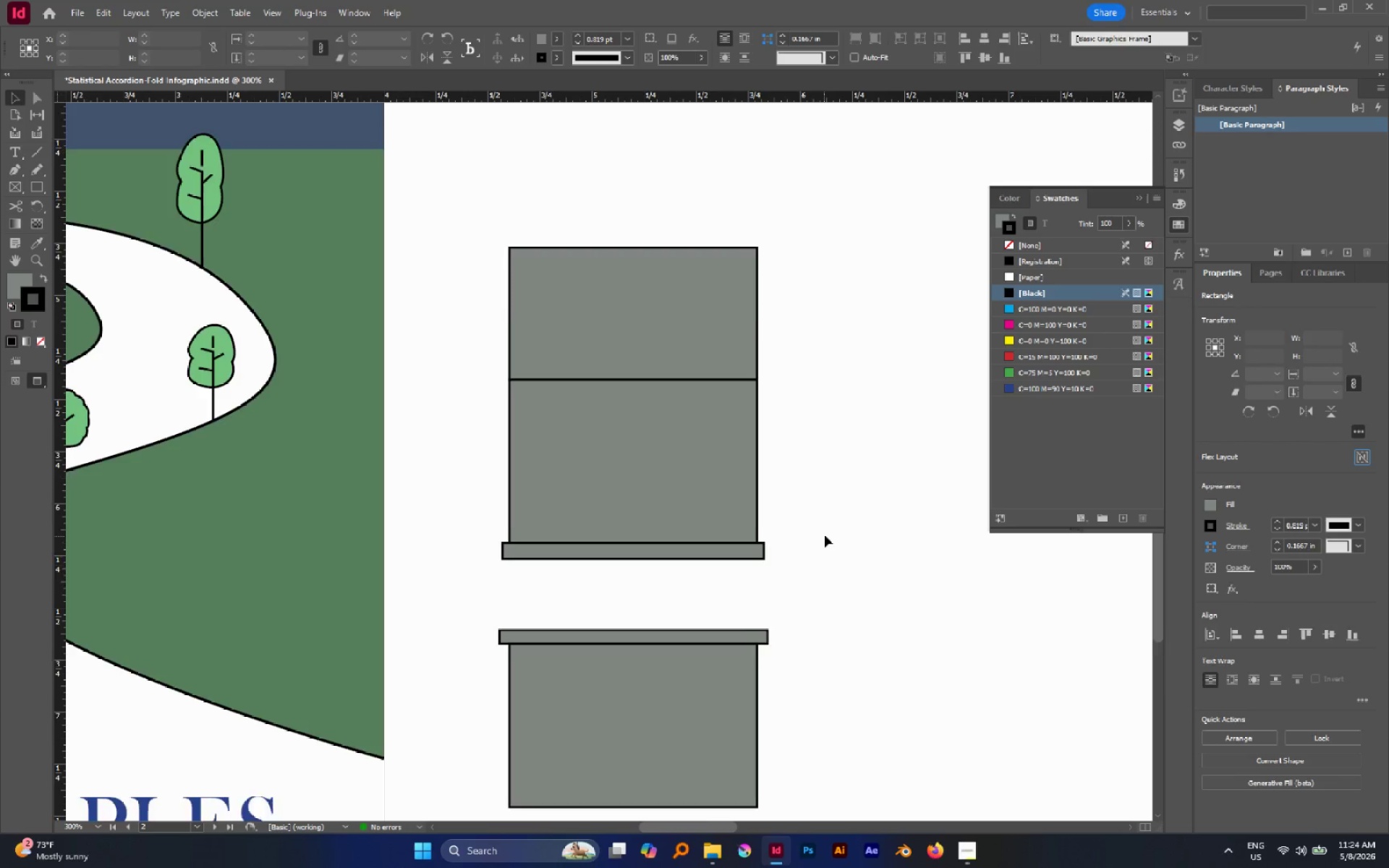 
scroll: coordinate [825, 535], scroll_direction: down, amount: 3.0
 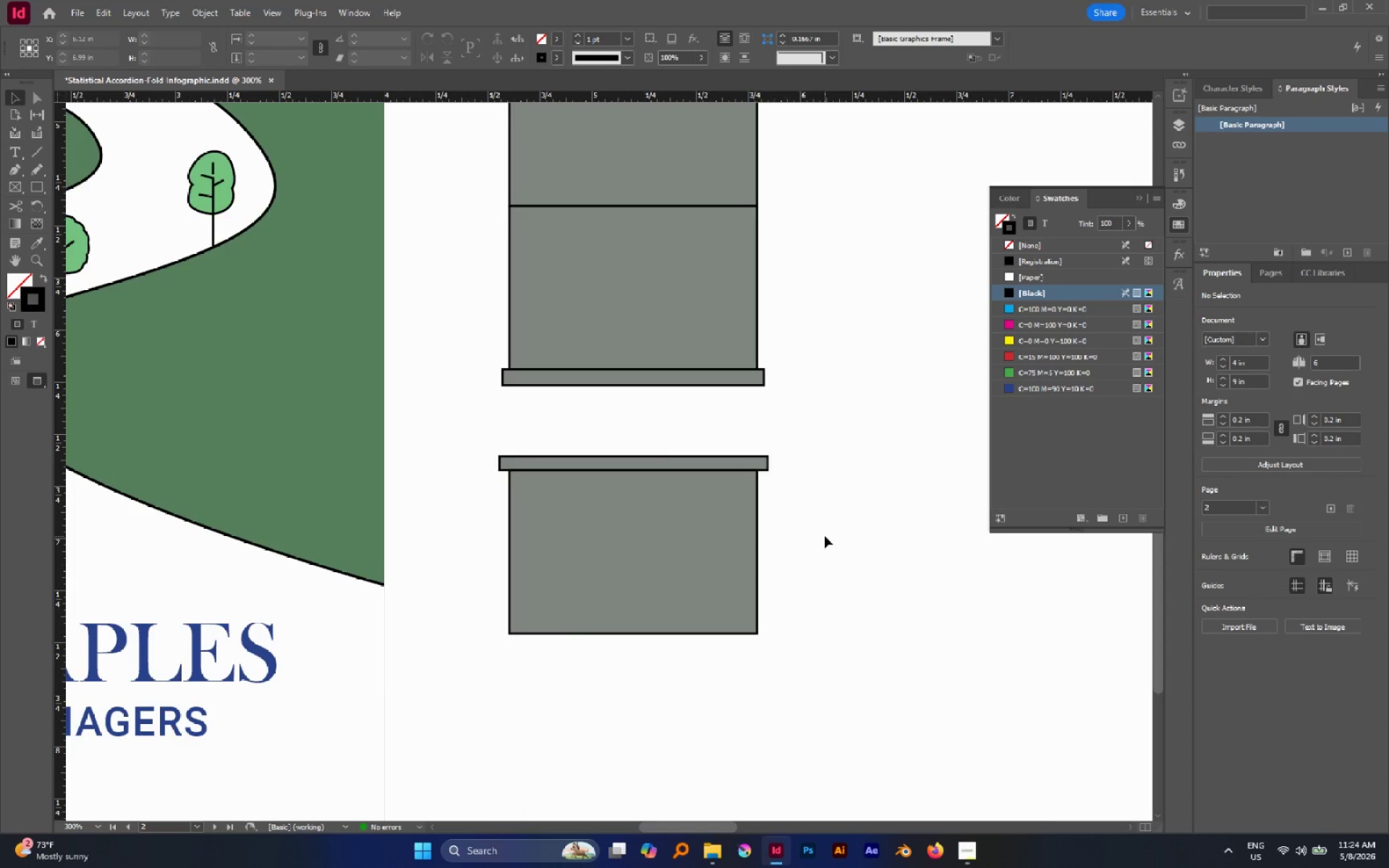 
scroll: coordinate [825, 536], scroll_direction: up, amount: 2.0
 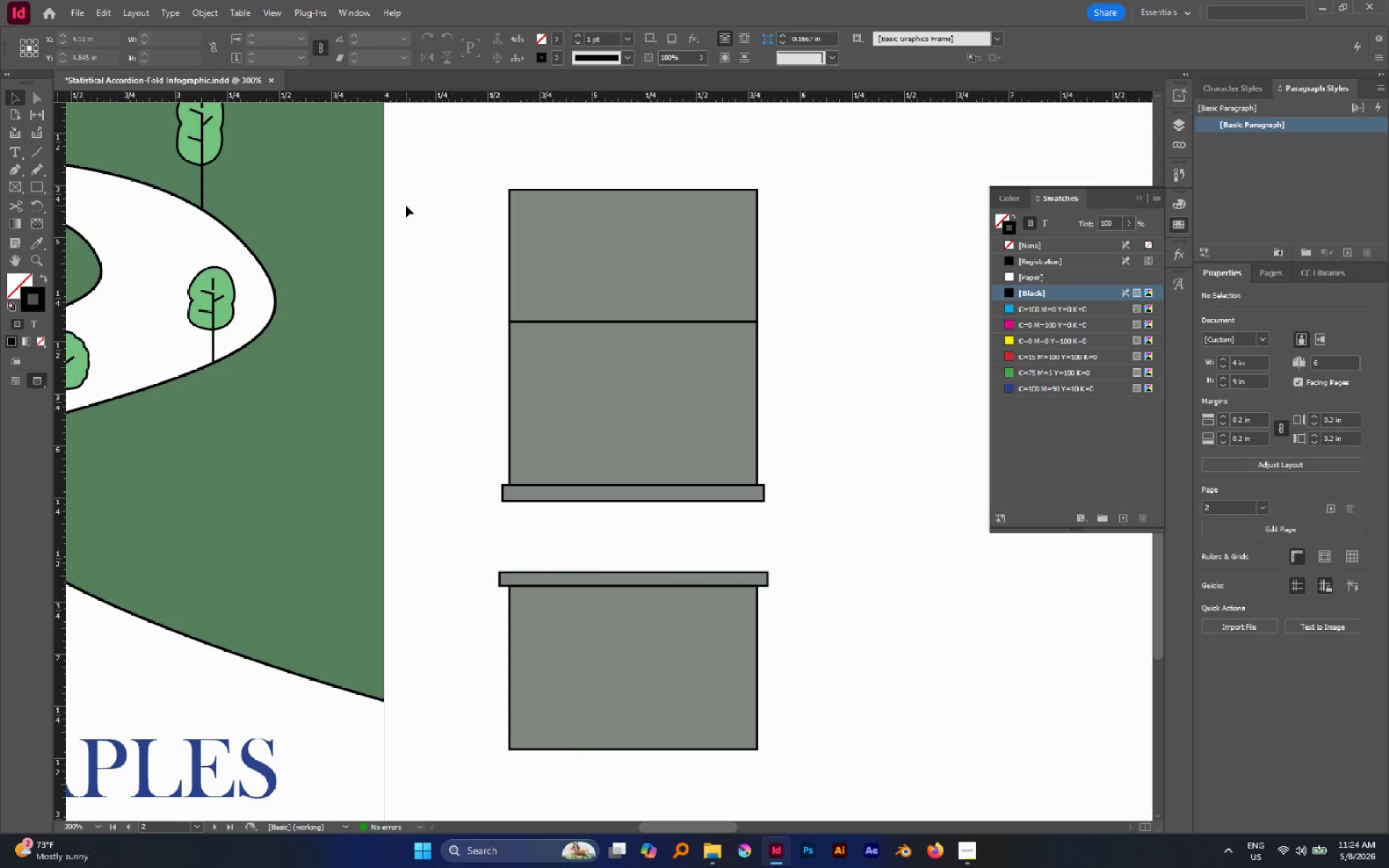 
left_click_drag(start_coordinate=[412, 210], to_coordinate=[751, 539])
 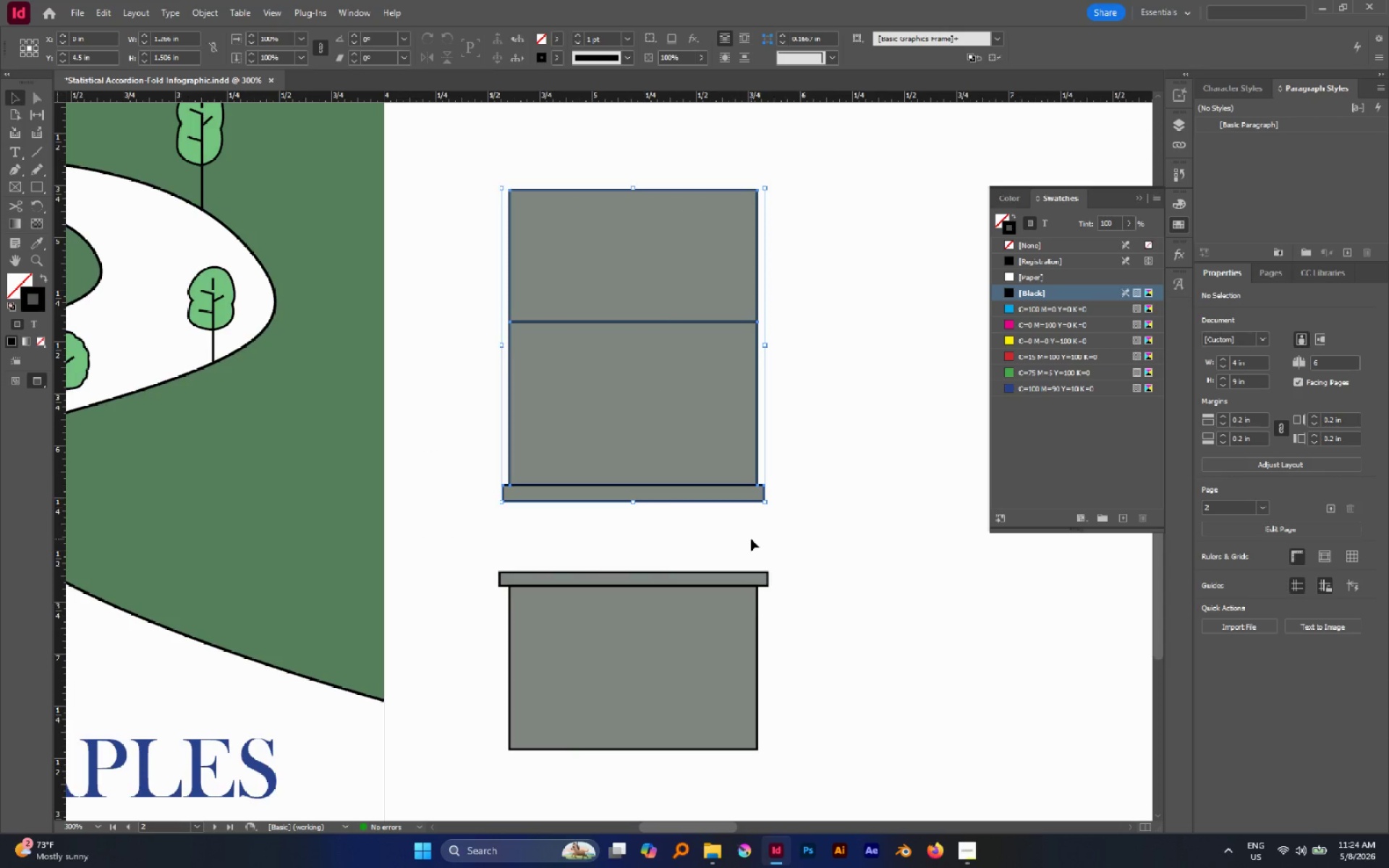 
key(Control+G)
 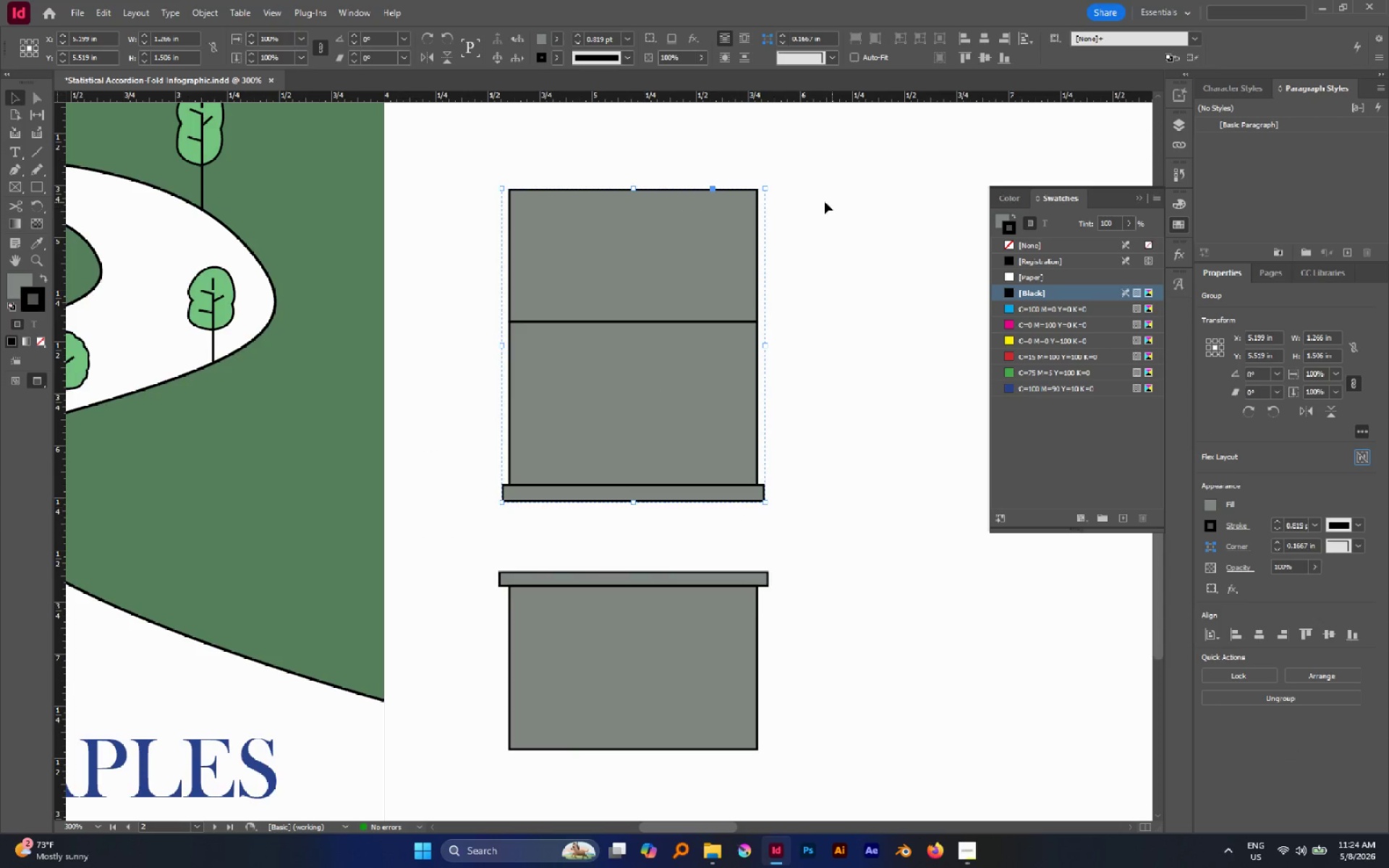 
hold_key(key=ShiftLeft, duration=2.45)
left_click_drag(start_coordinate=[766, 191], to_coordinate=[560, 447])
 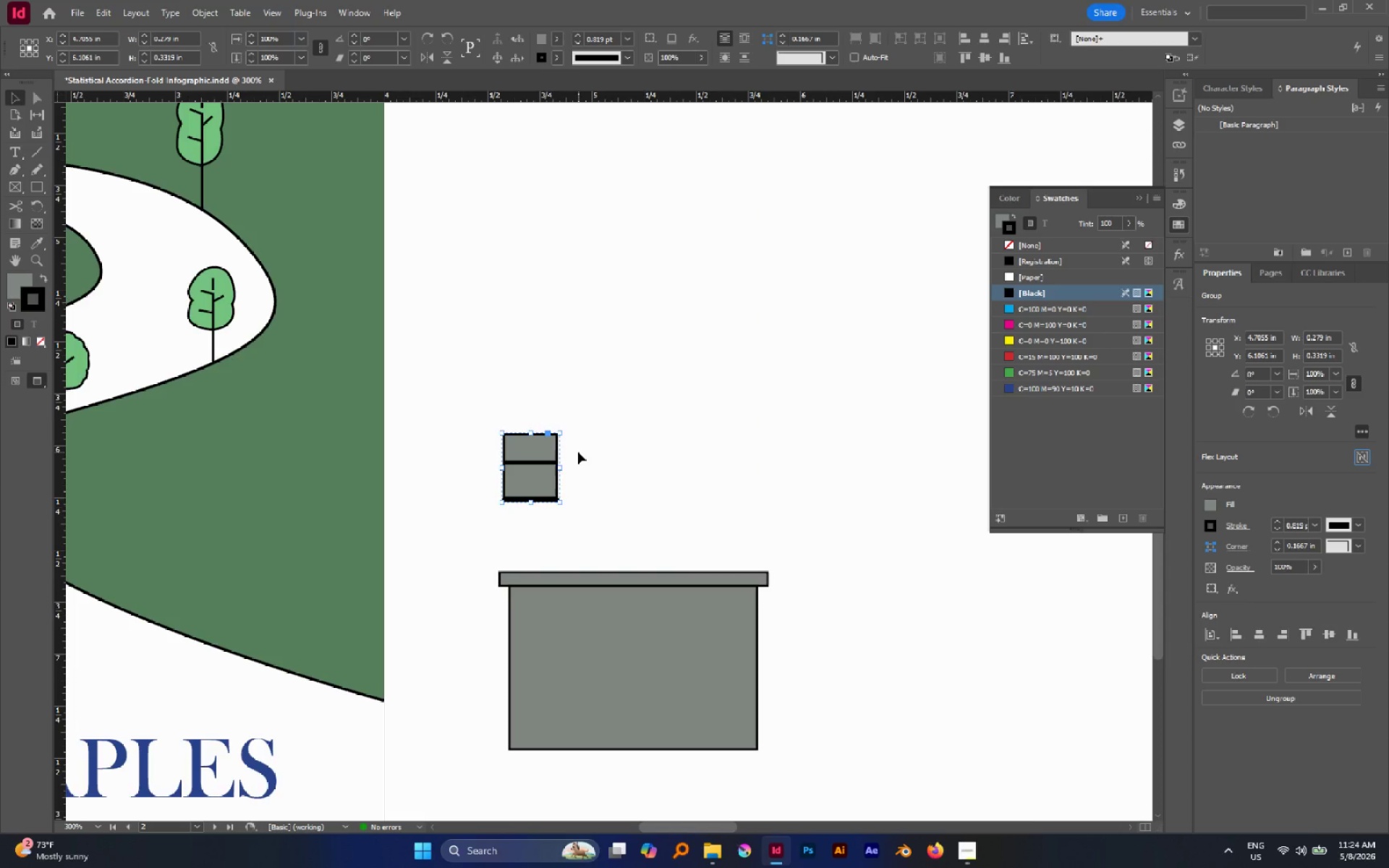 
key(Control+Z)
 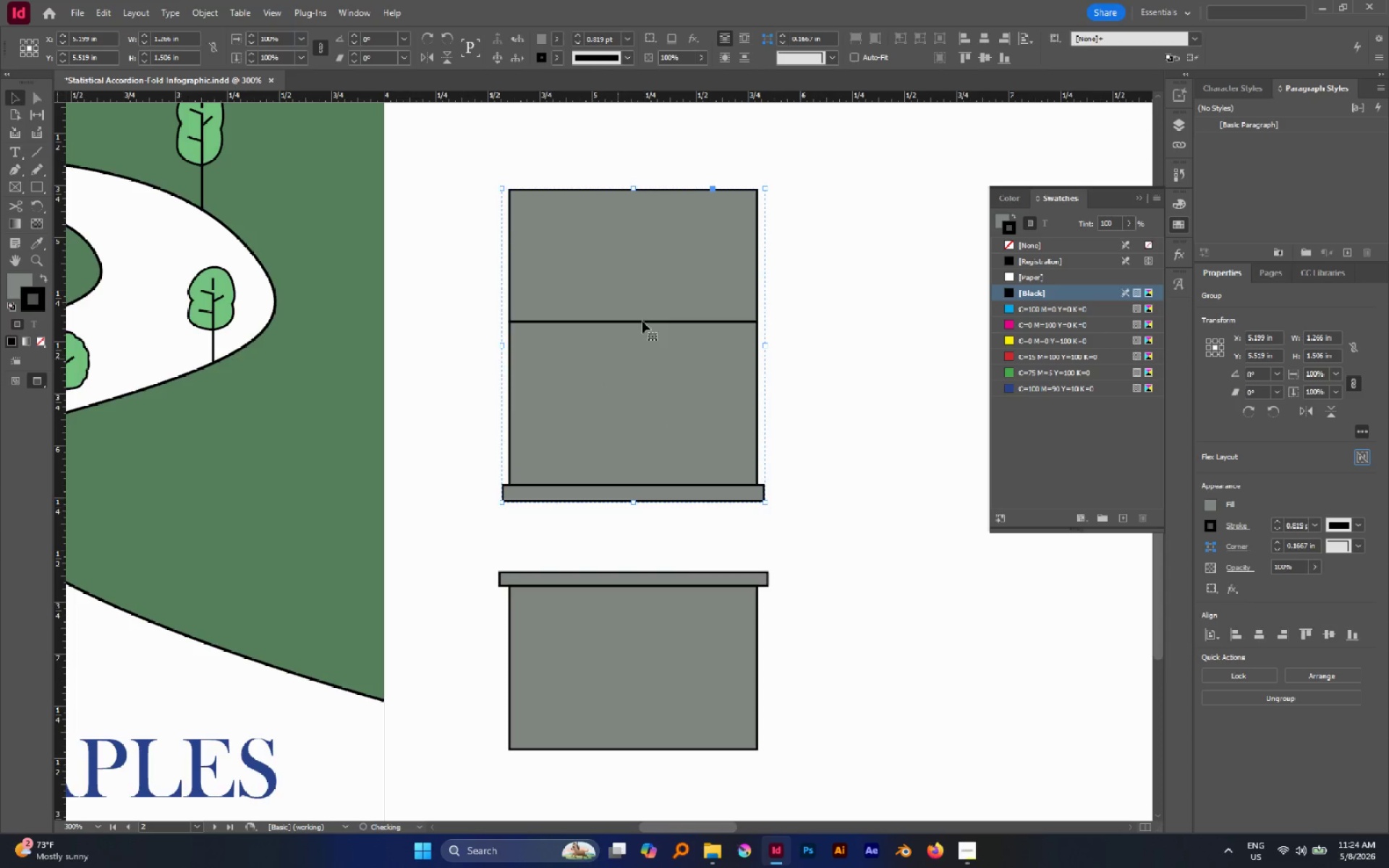 
hold_key(key=ControlLeft, duration=2.19)
hold_key(key=ShiftLeft, duration=2.11)
left_click_drag(start_coordinate=[763, 190], to_coordinate=[563, 461])
 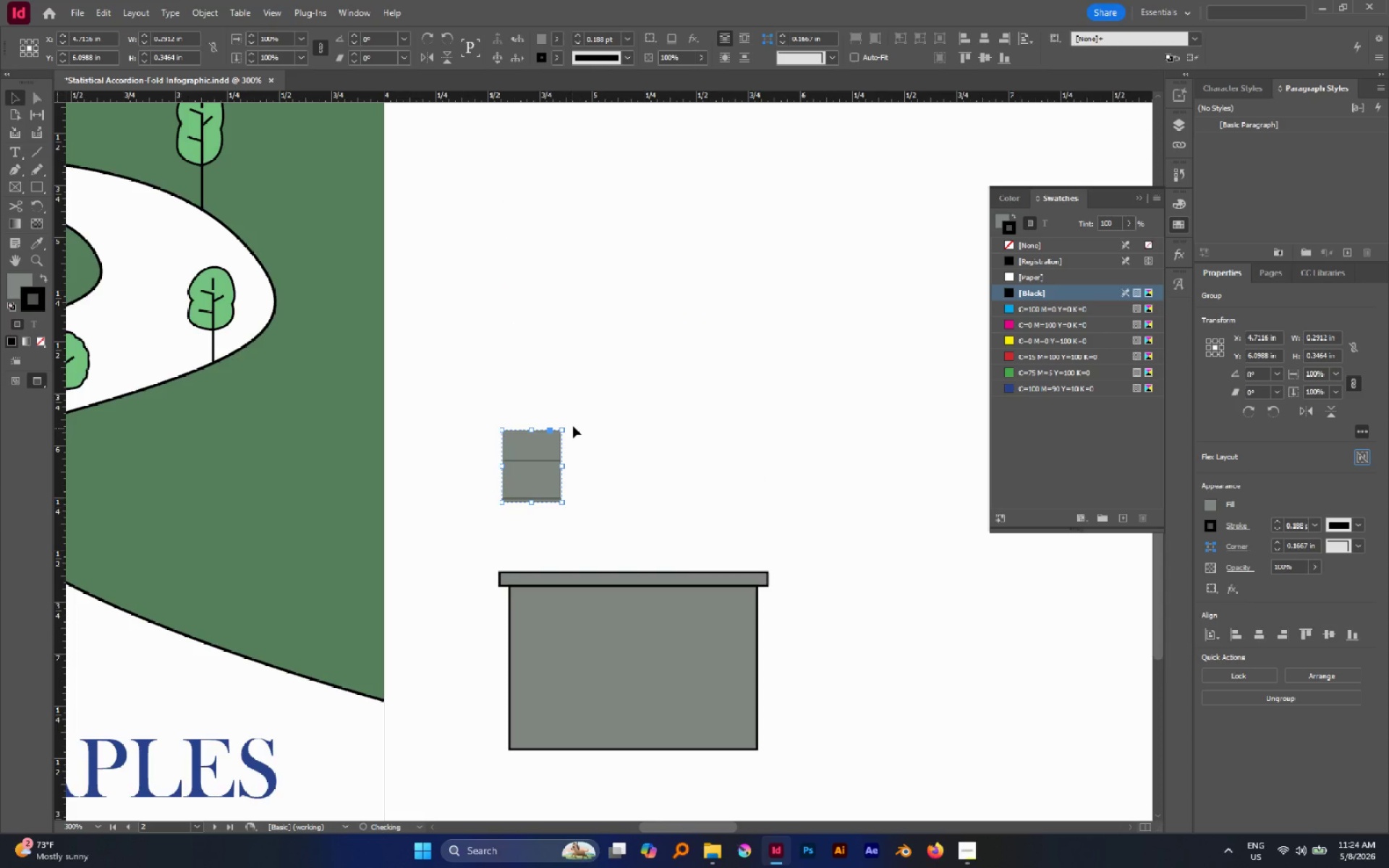 
left_click([573, 426])
 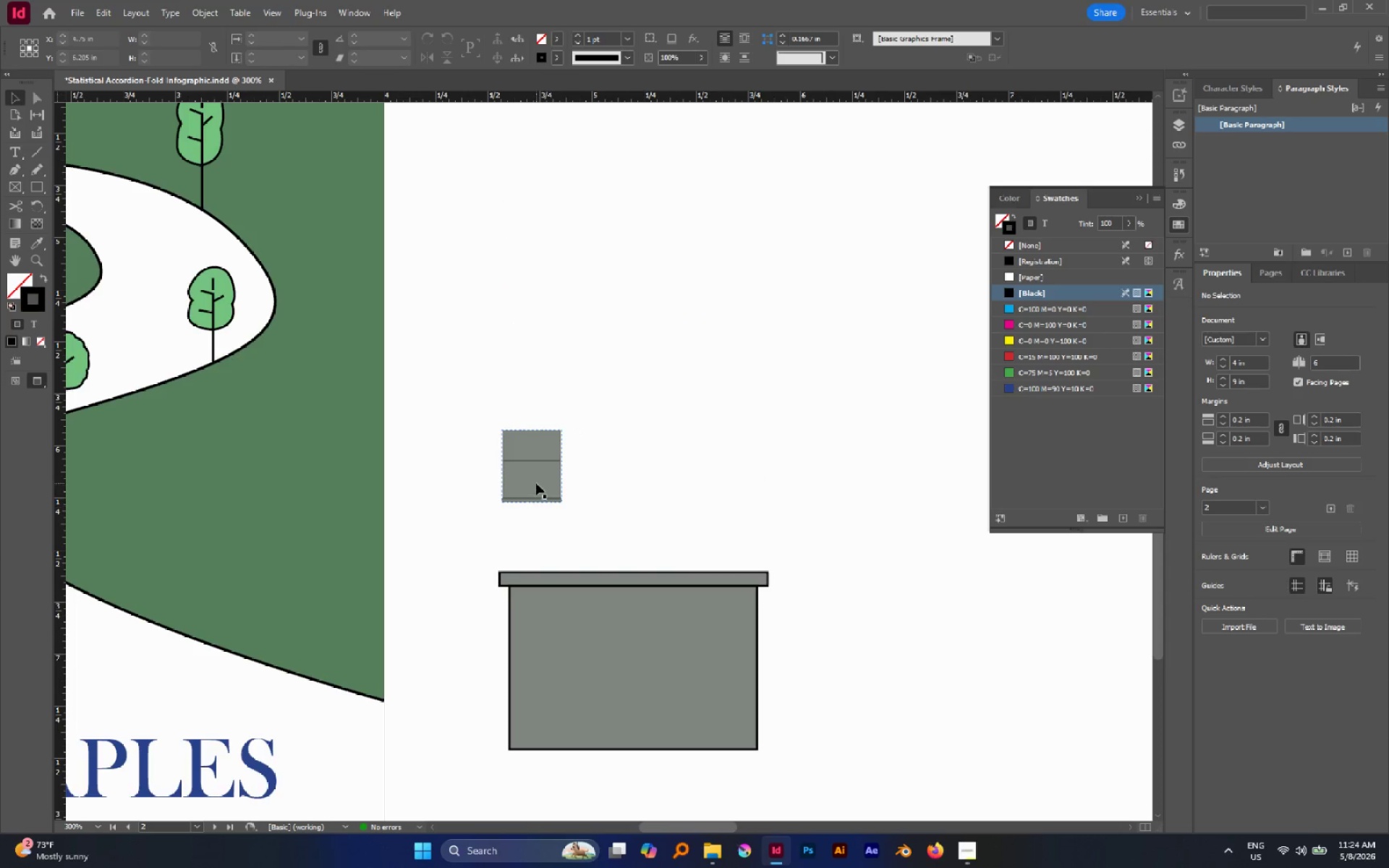 
left_click_drag(start_coordinate=[536, 483], to_coordinate=[559, 653])
 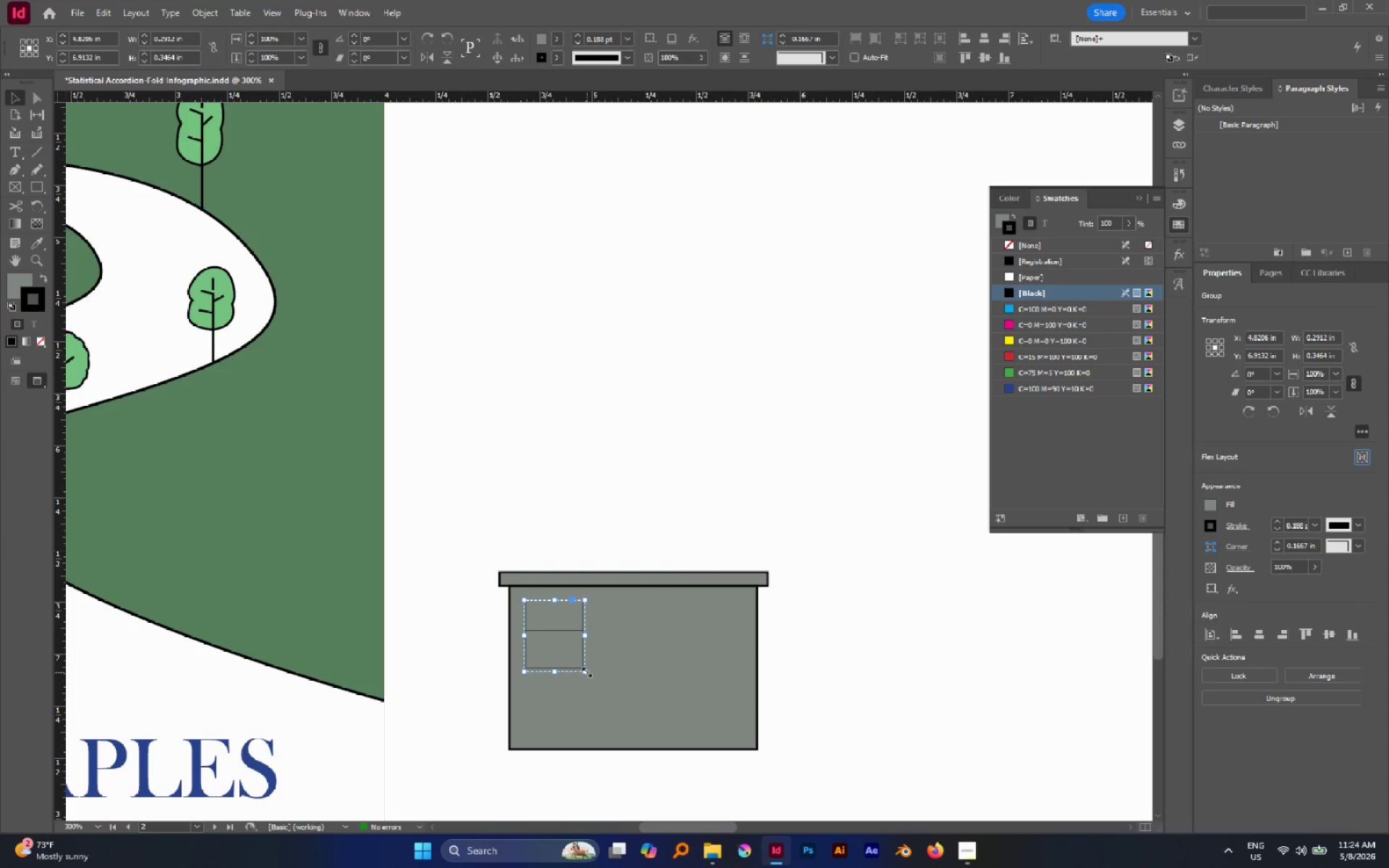 
hold_key(key=ControlLeft, duration=2.3)
hold_key(key=ShiftLeft, duration=2.06)
left_click_drag(start_coordinate=[587, 672], to_coordinate=[538, 644])
 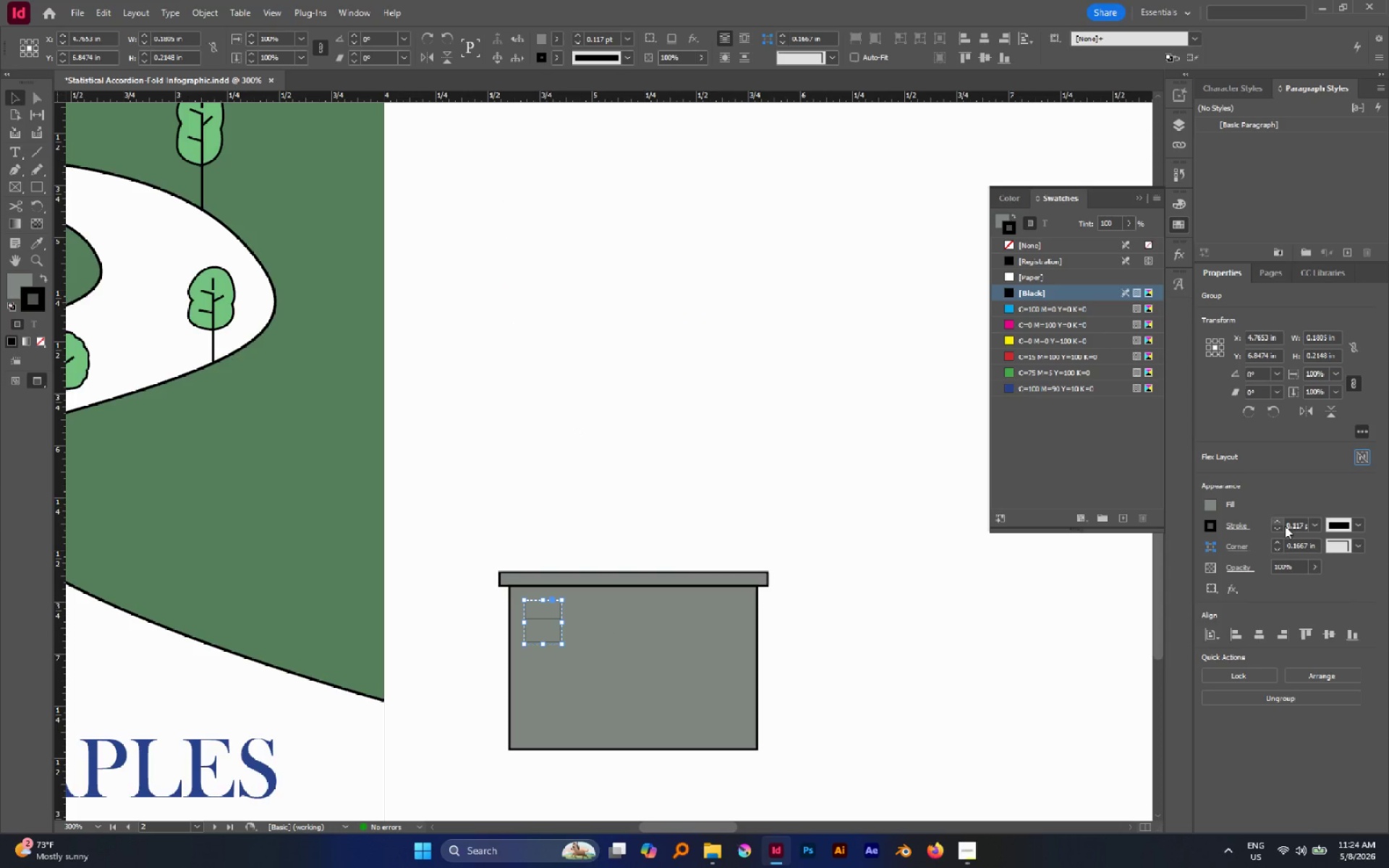 
double_click([1291, 527])
 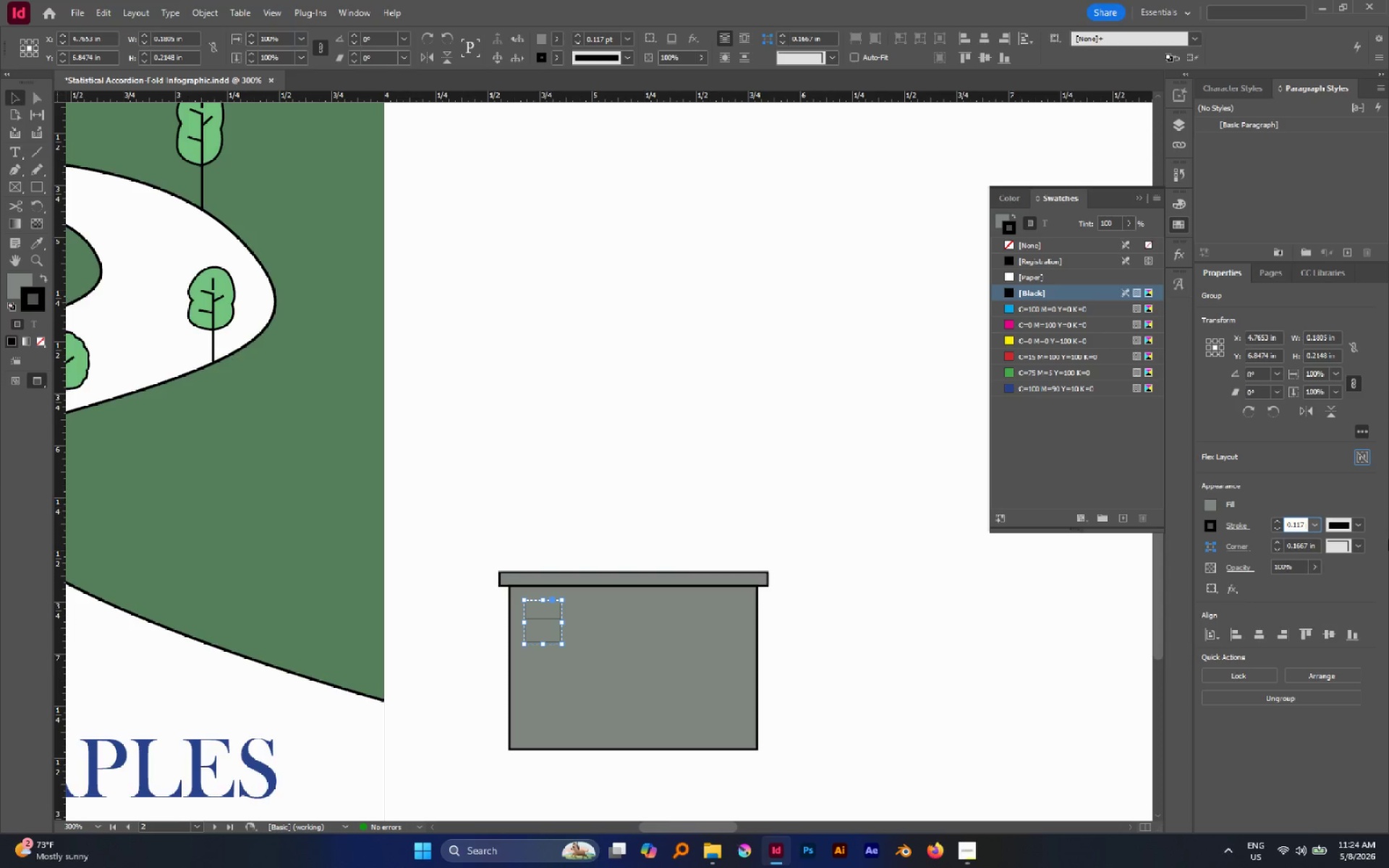 
key(Delete)
 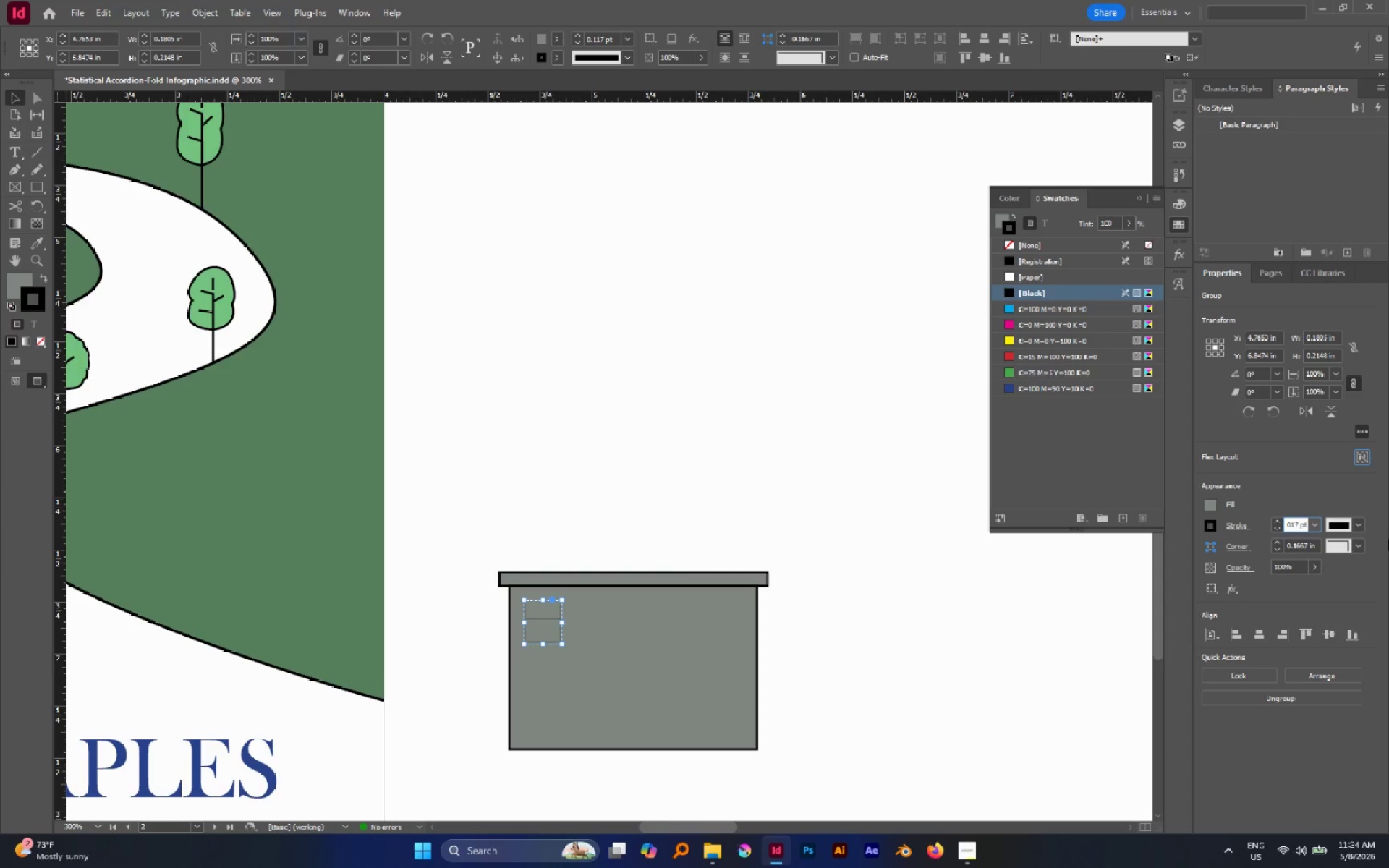 
key(Delete)
 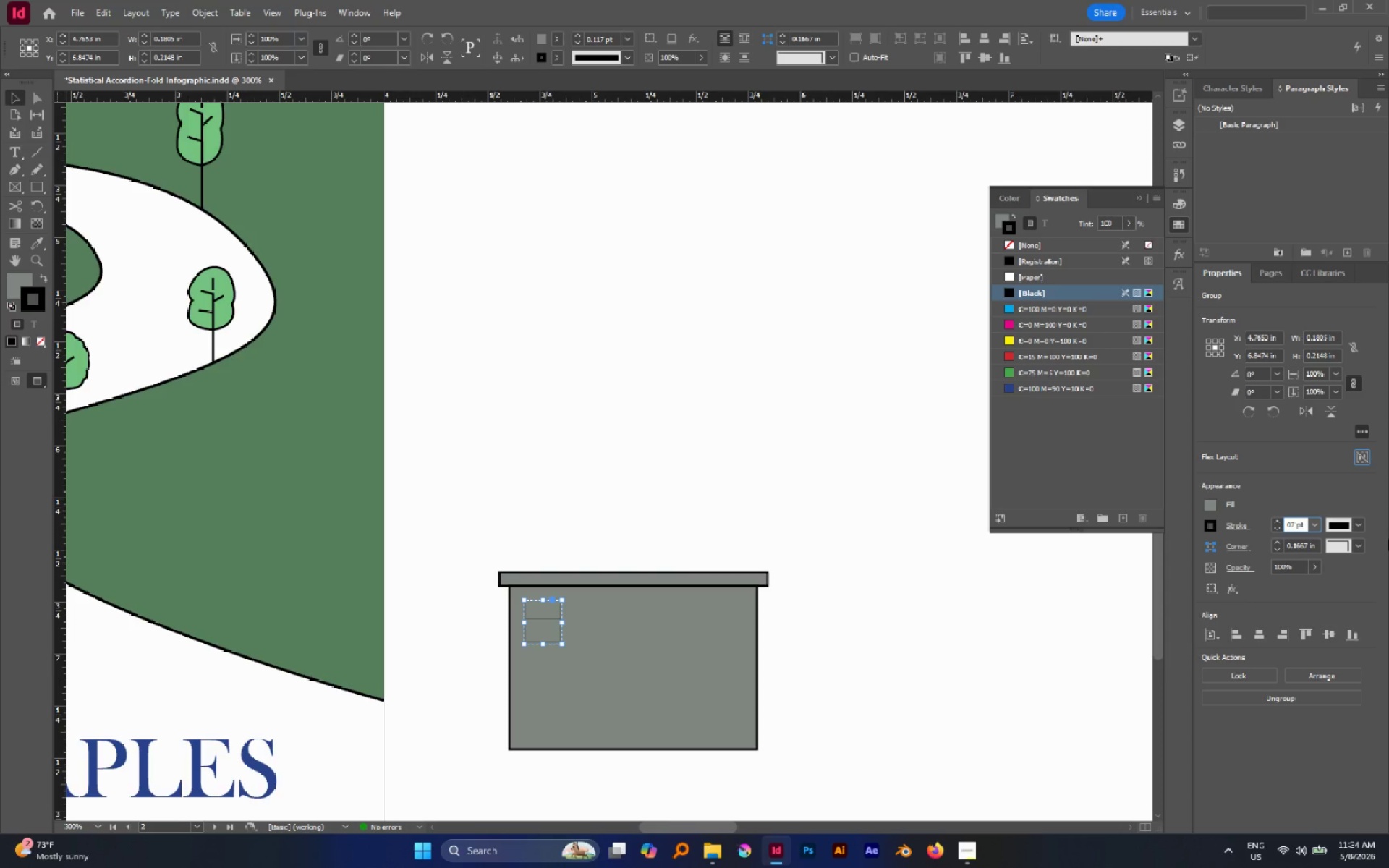 
key(Delete)
 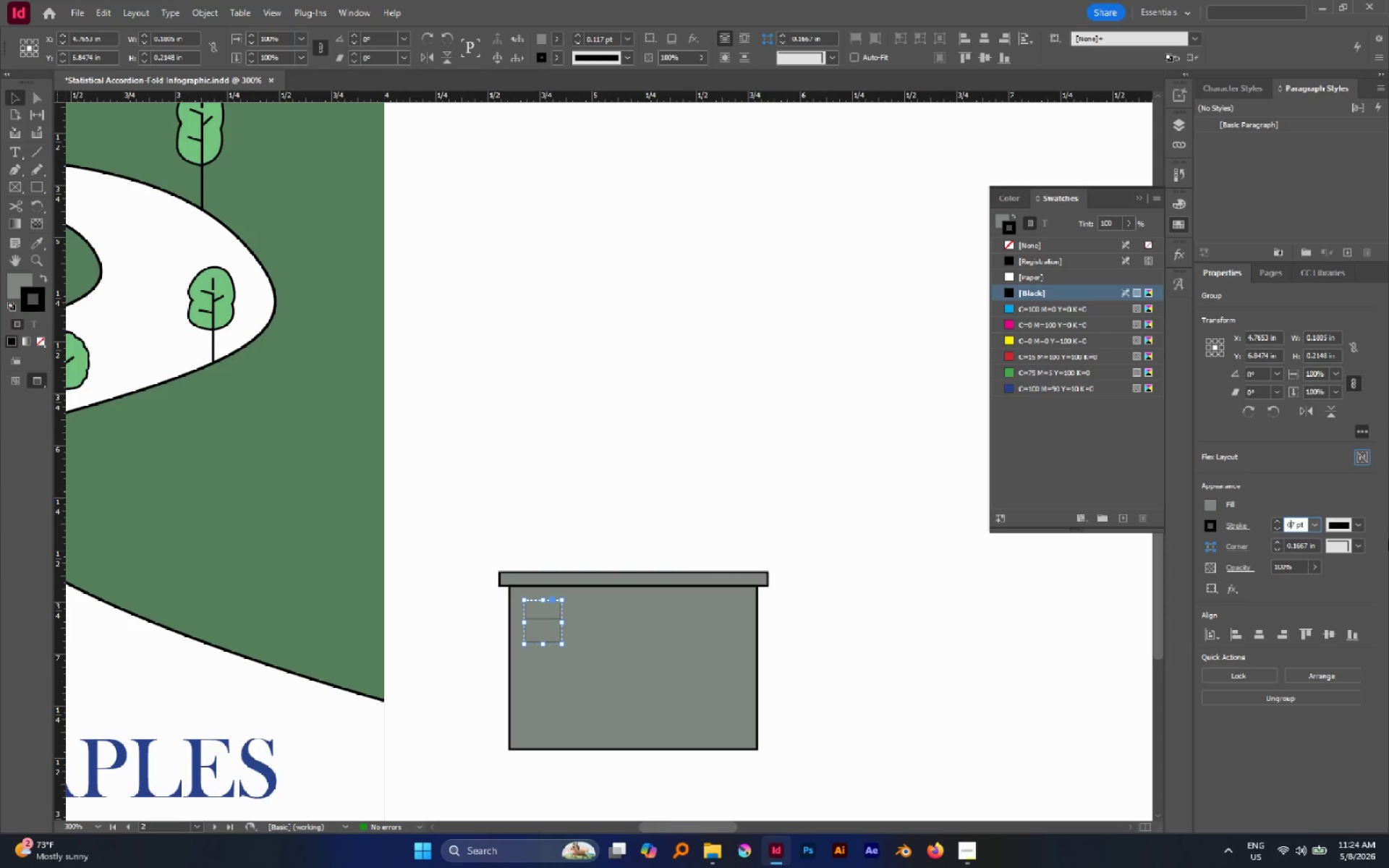 
key(Delete)
 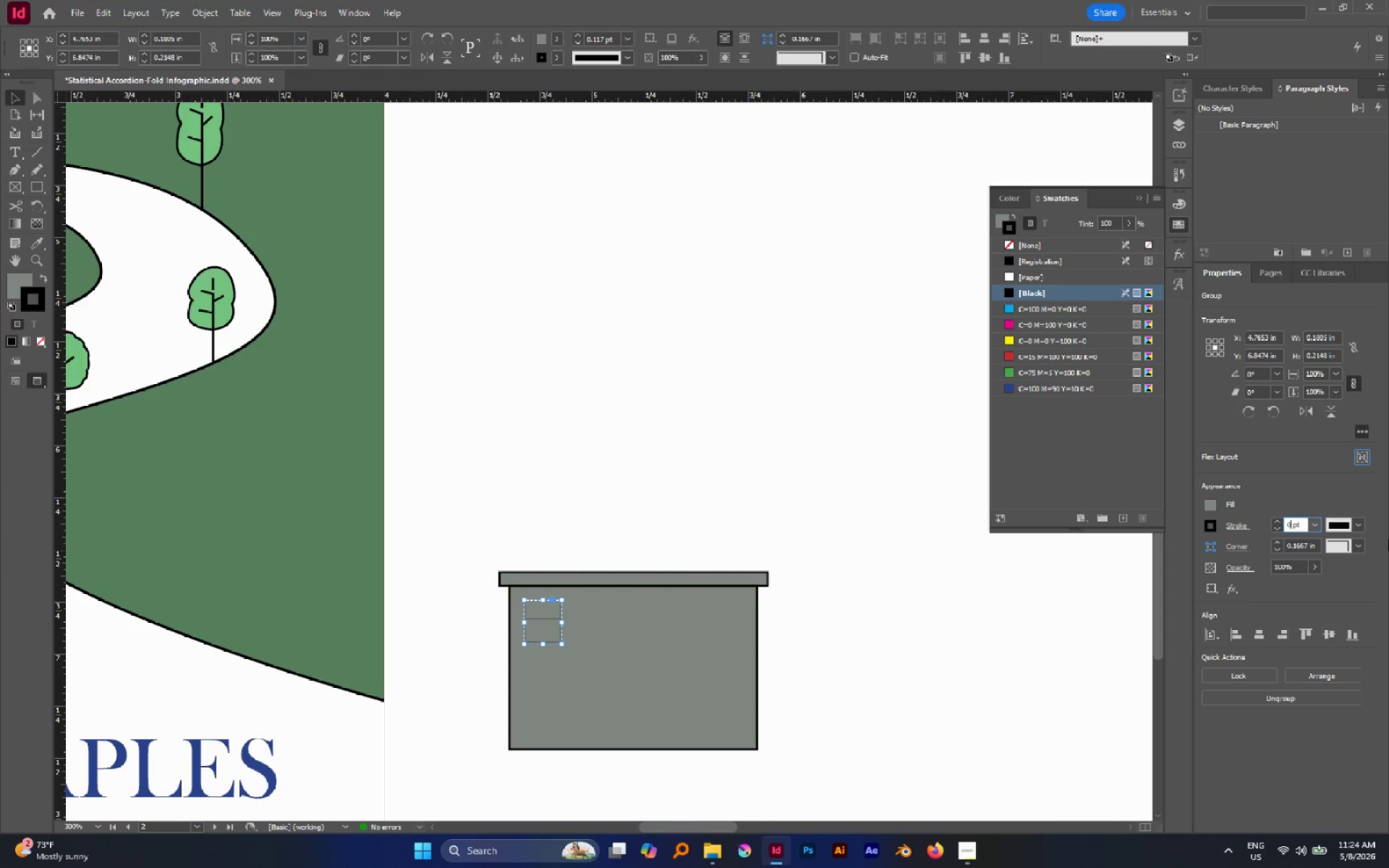 
key(5)
 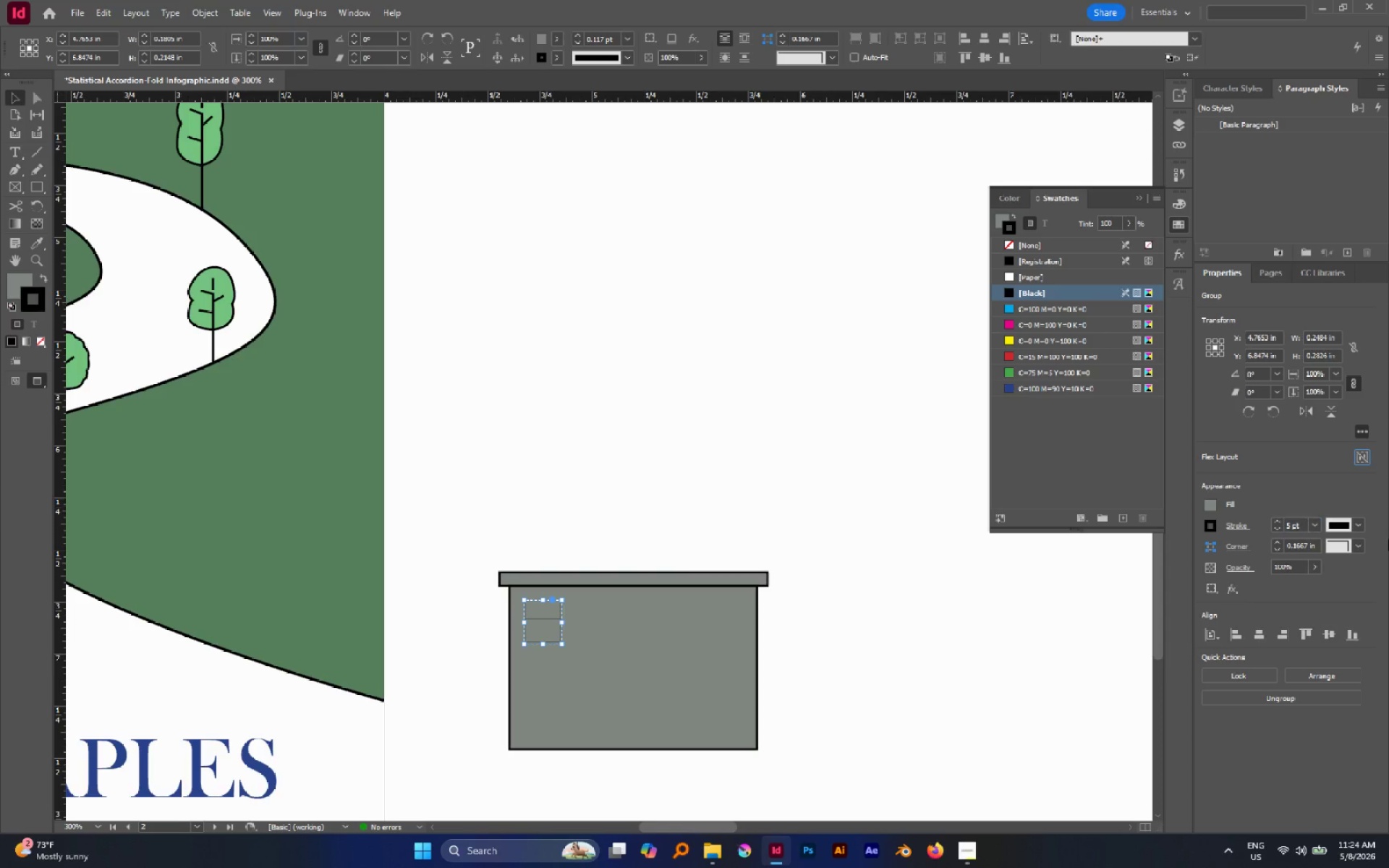 
key(Enter)
 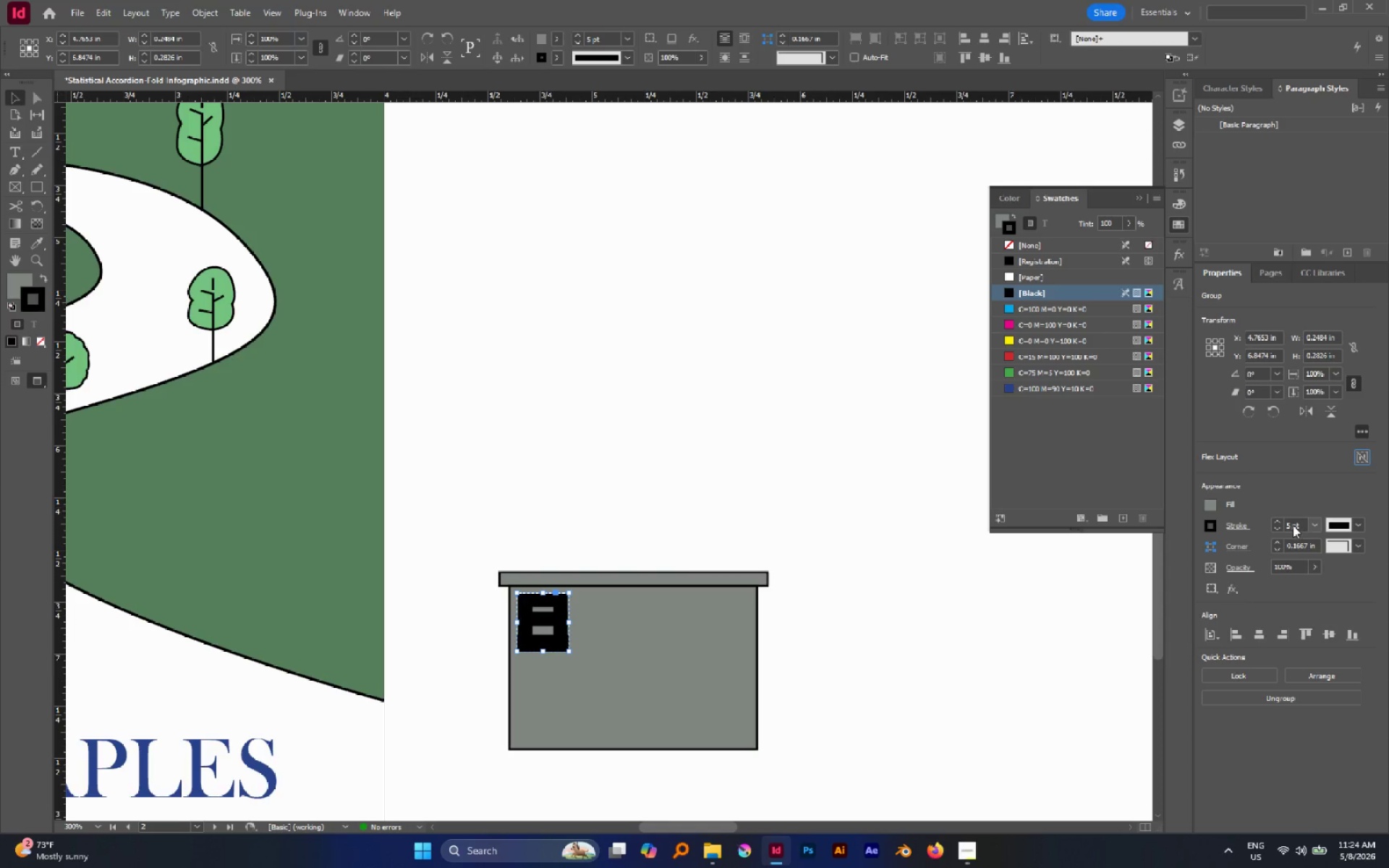 
double_click([1289, 526])
 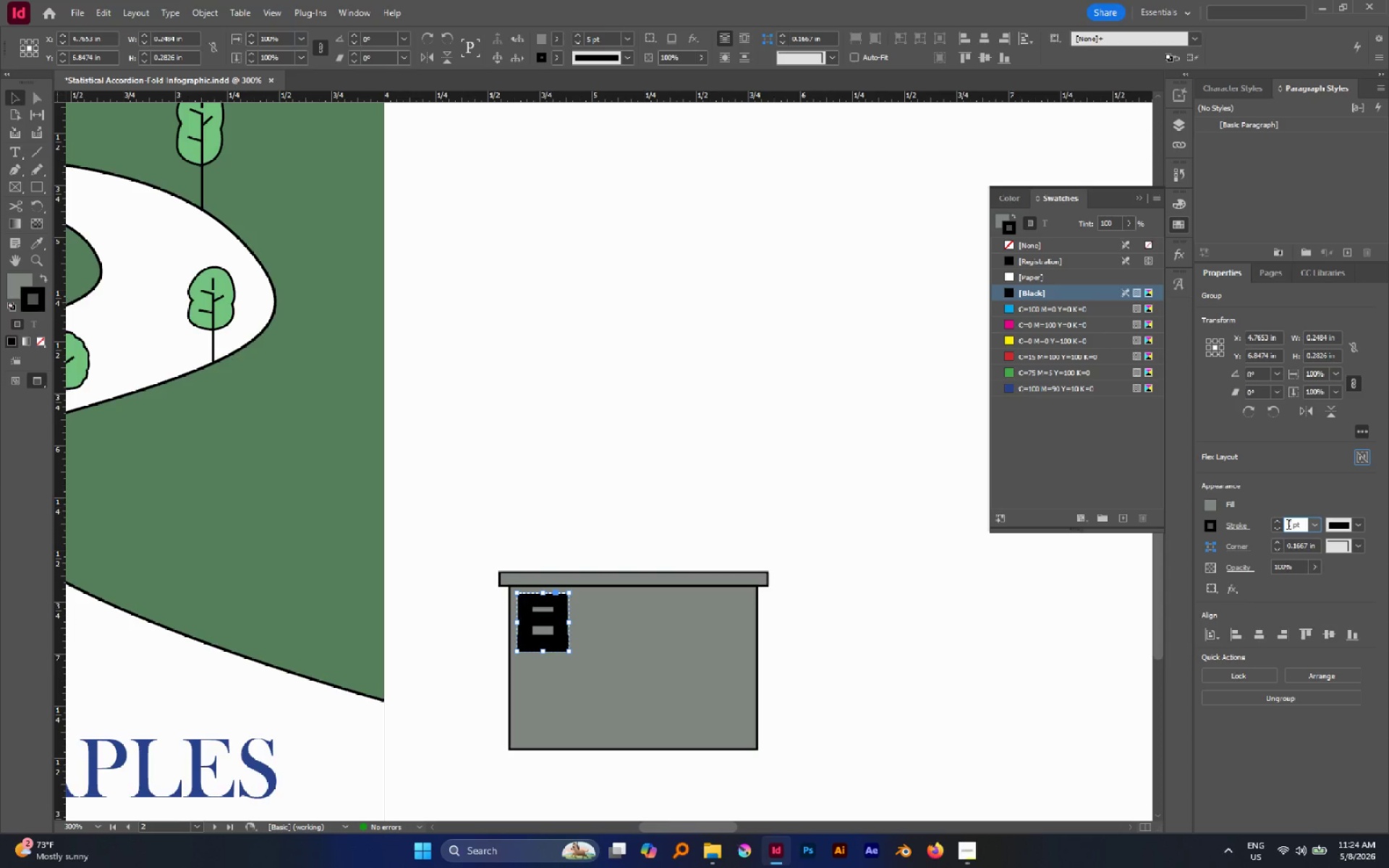 
triple_click([1288, 526])
 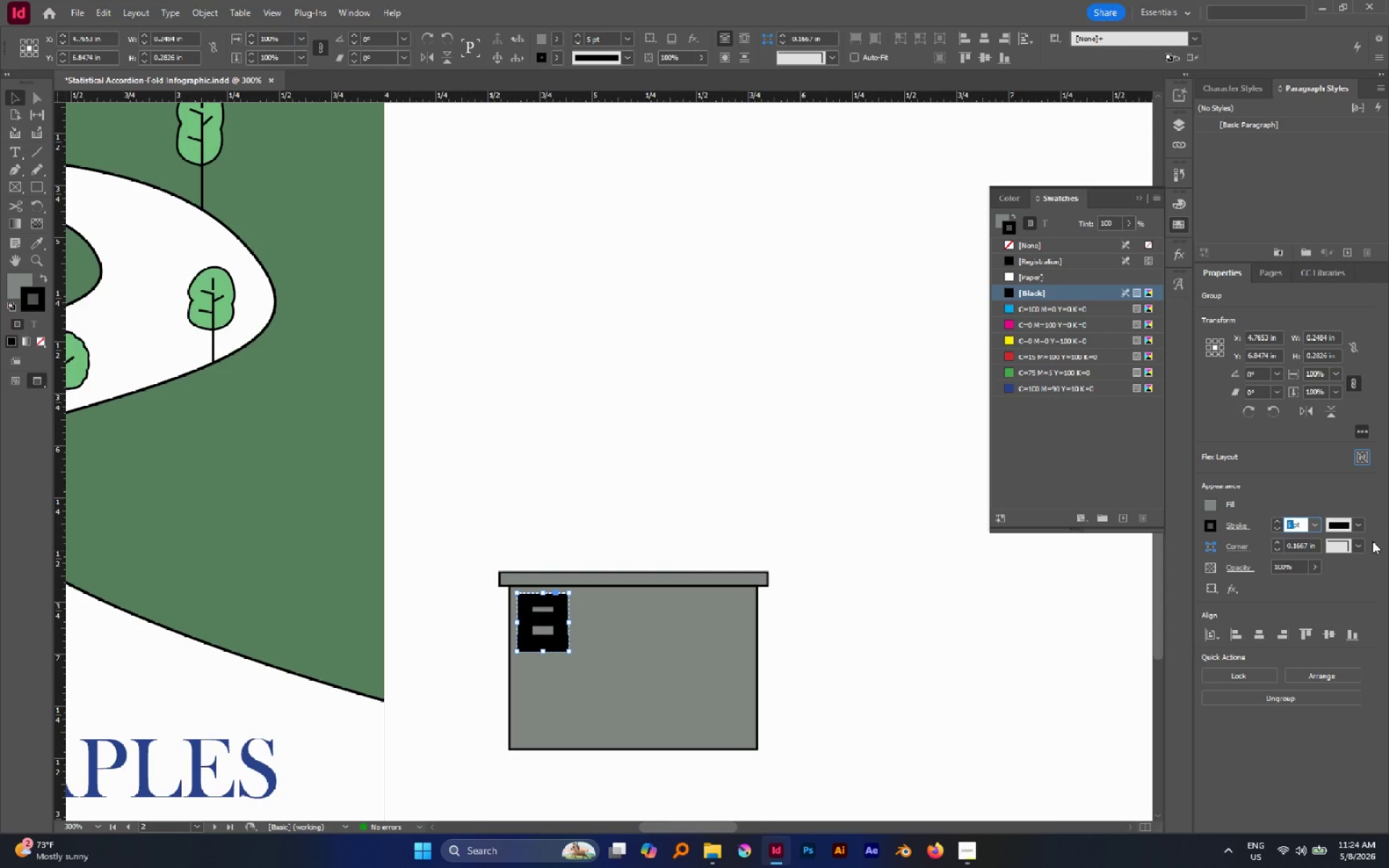 
key(ArrowLeft)
 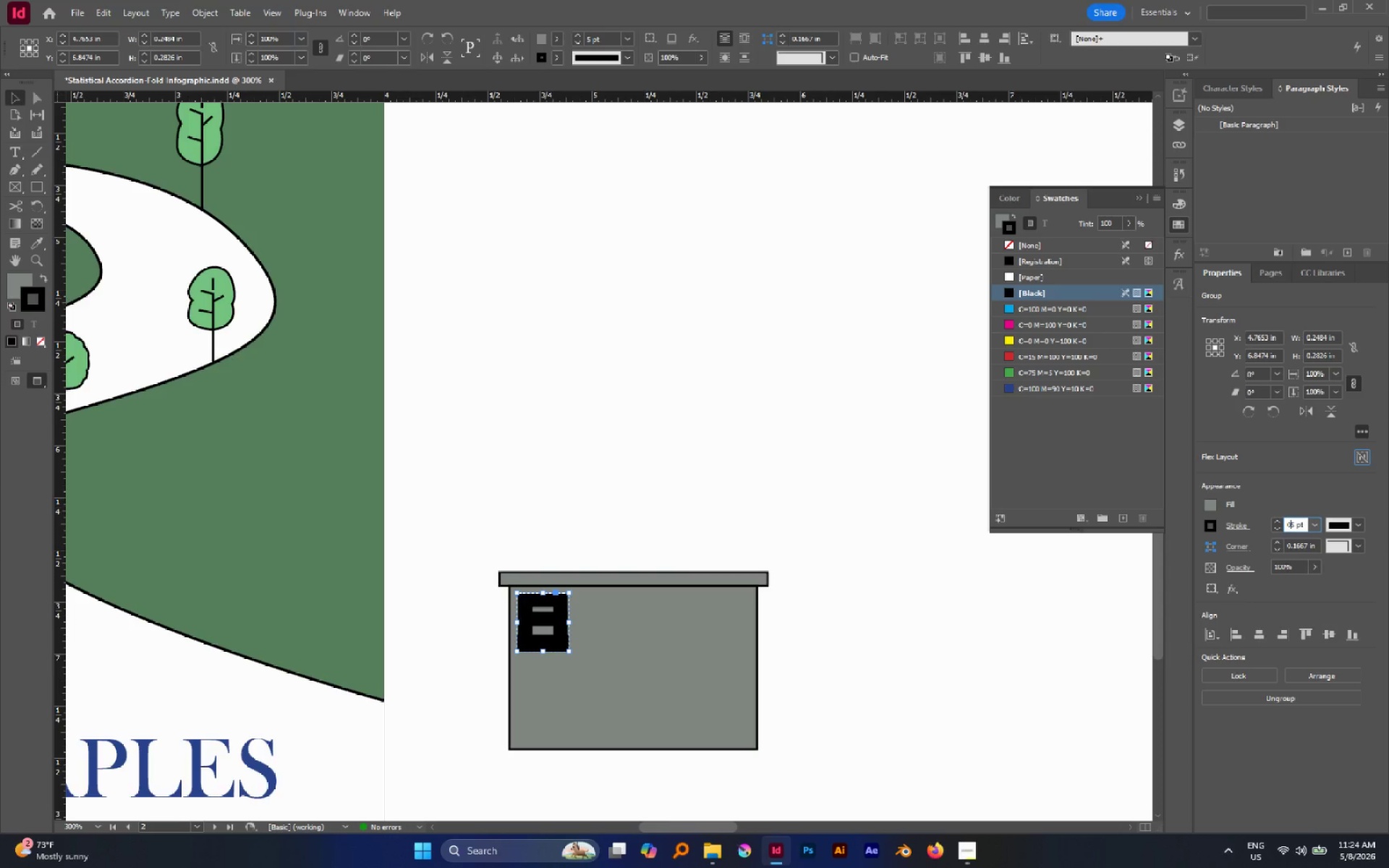 
key(0)
 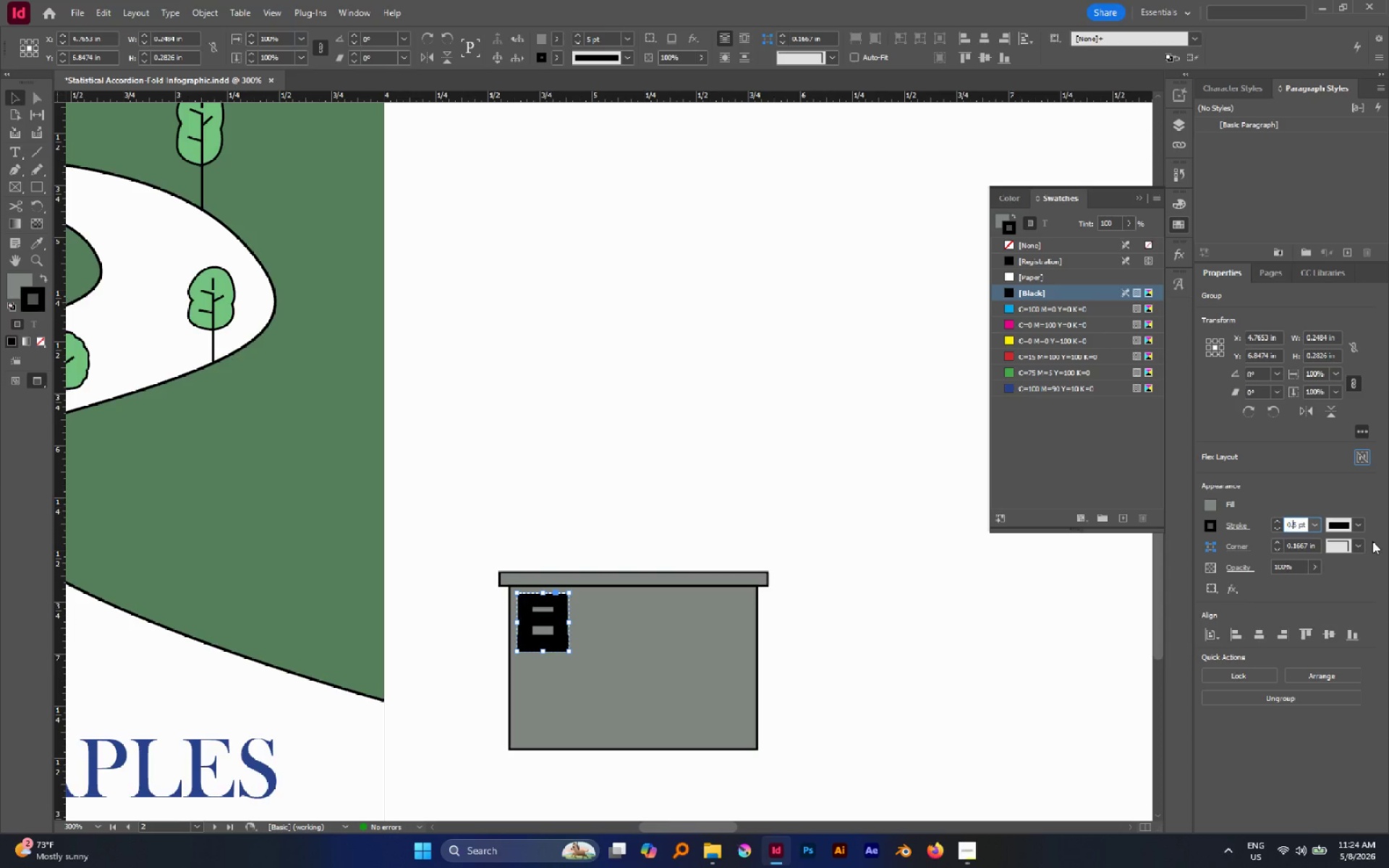 
key(Period)
 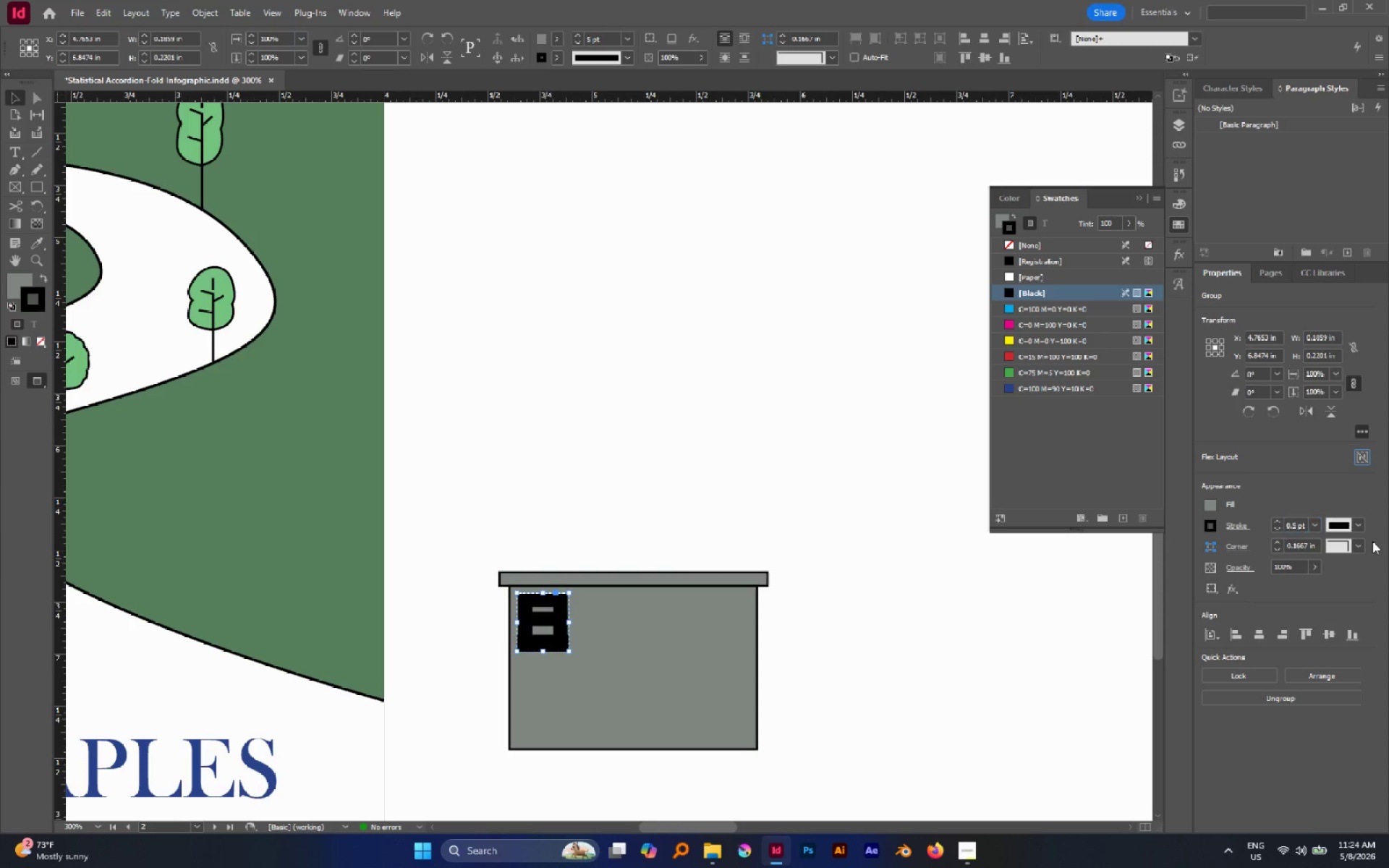 
key(Enter)
 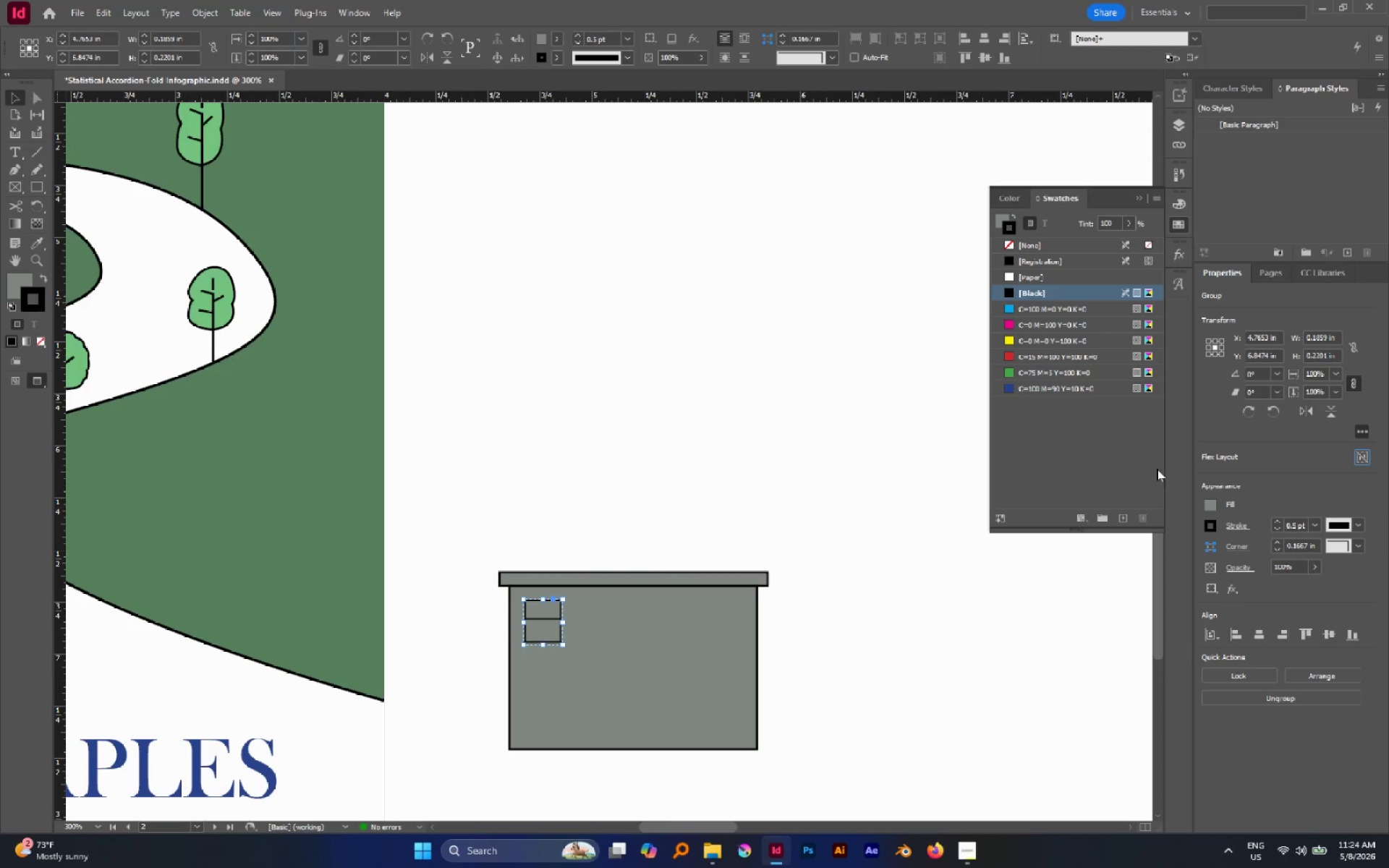 
left_click([897, 448])
 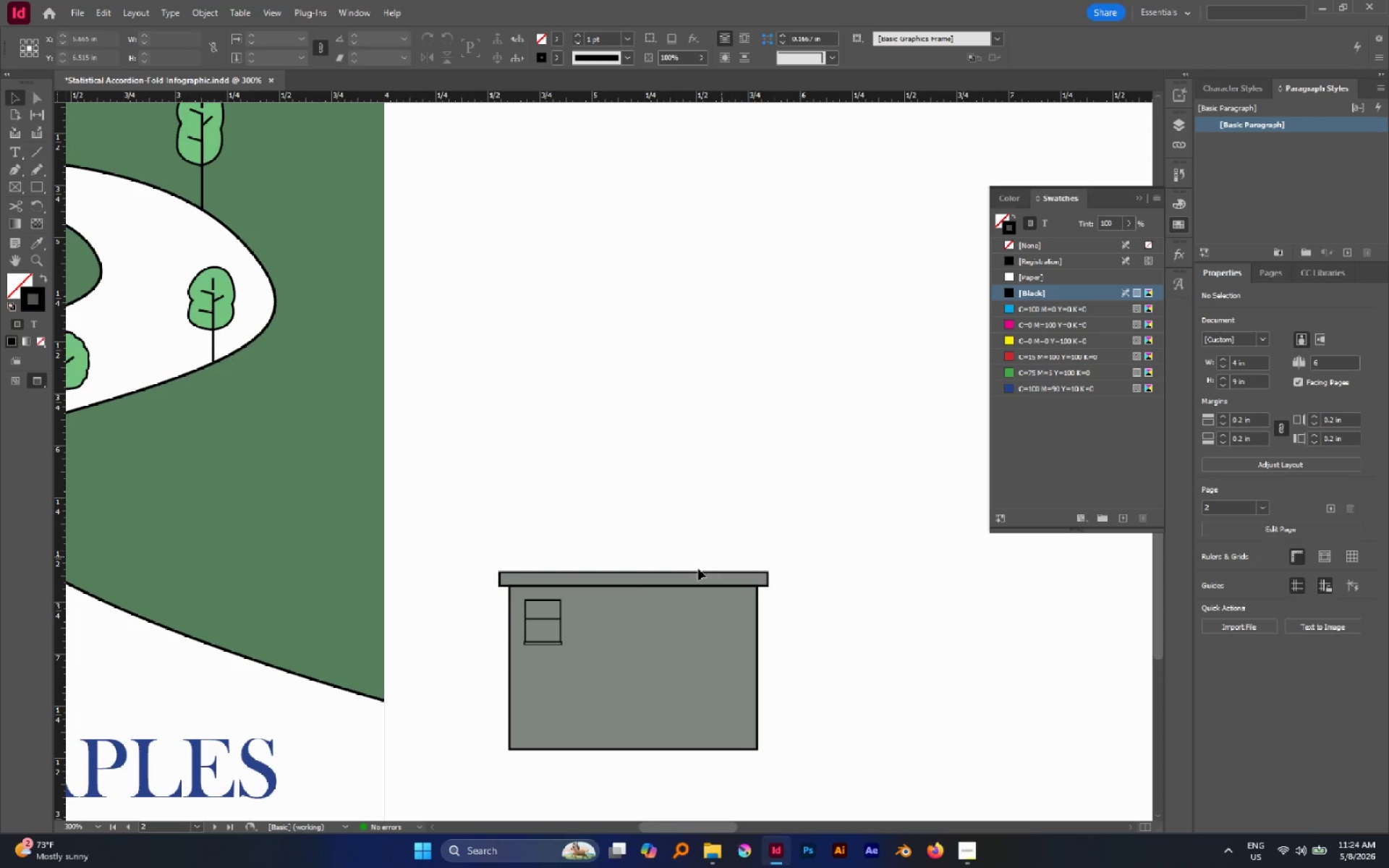 
left_click([551, 605])
 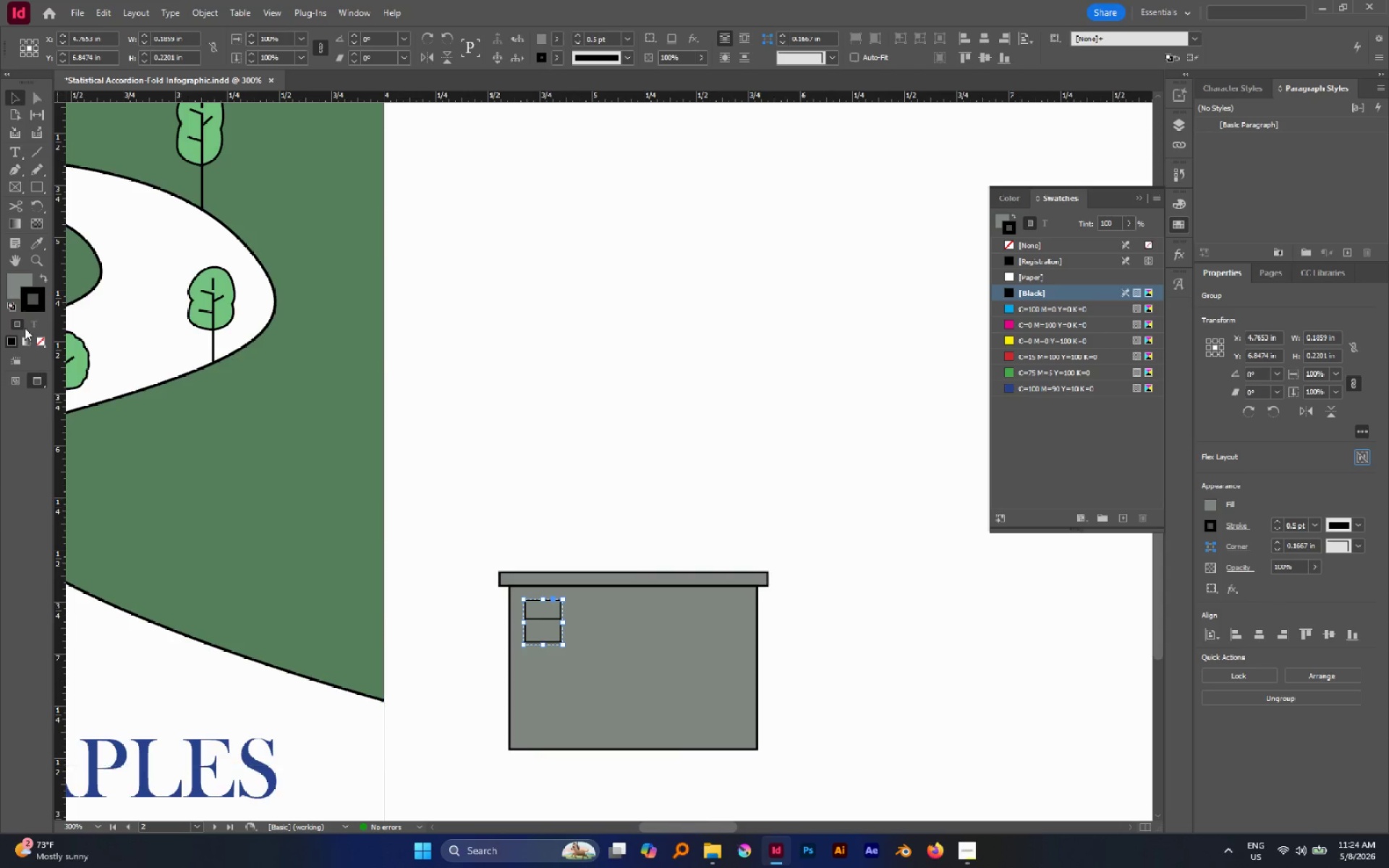 
left_click([14, 289])
 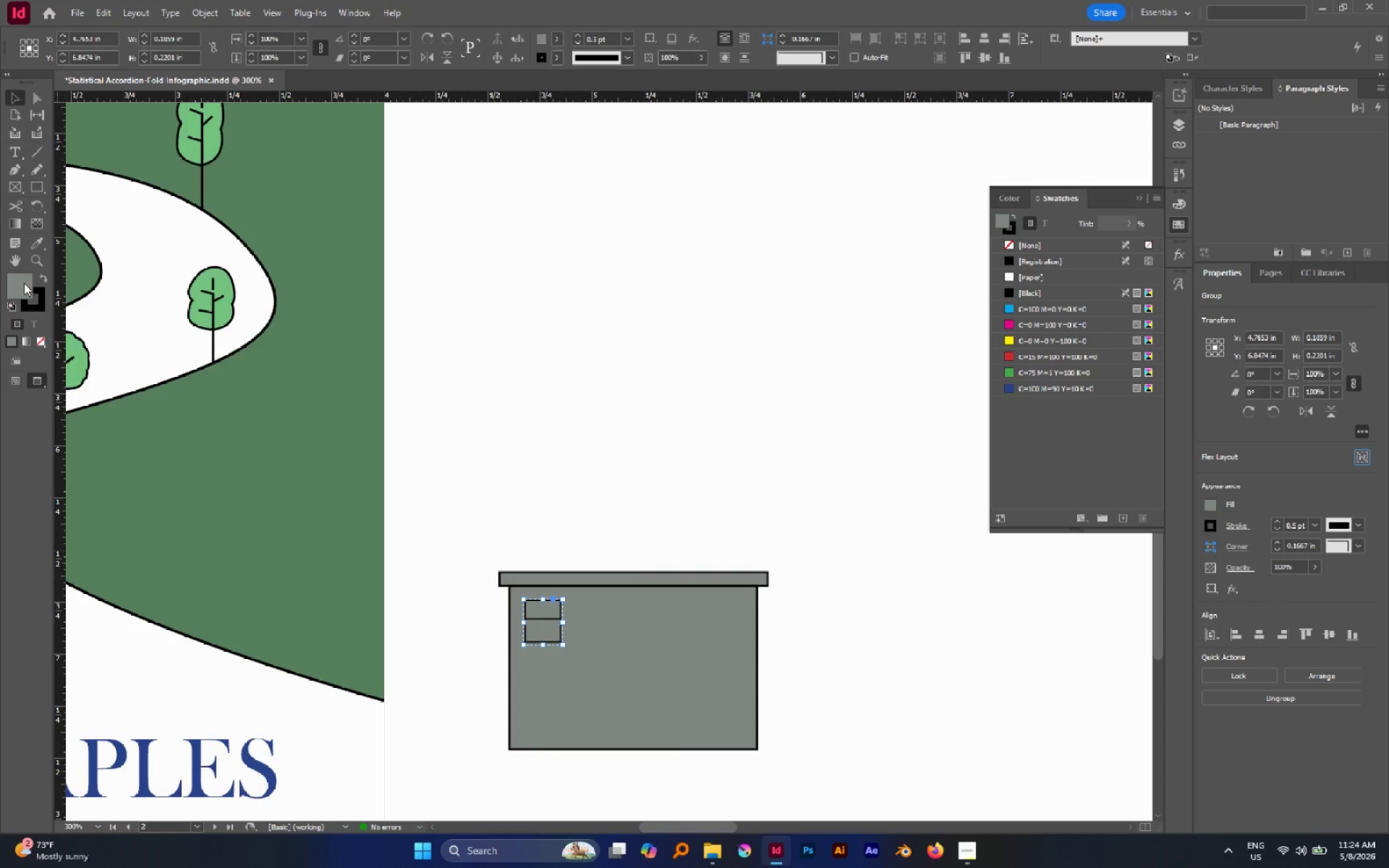 
double_click([24, 283])
 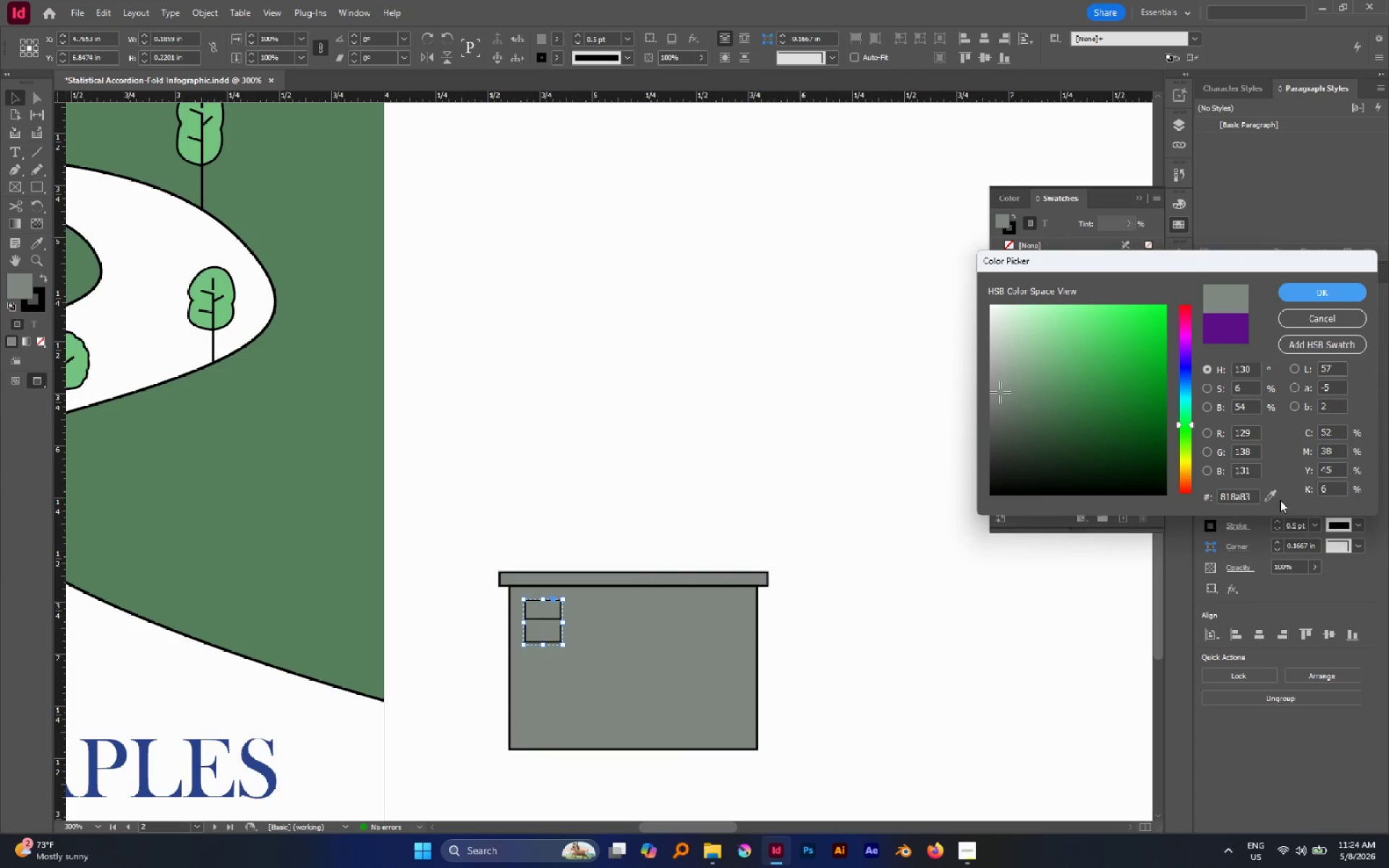 
left_click_drag(start_coordinate=[1276, 495], to_coordinate=[221, 283])
 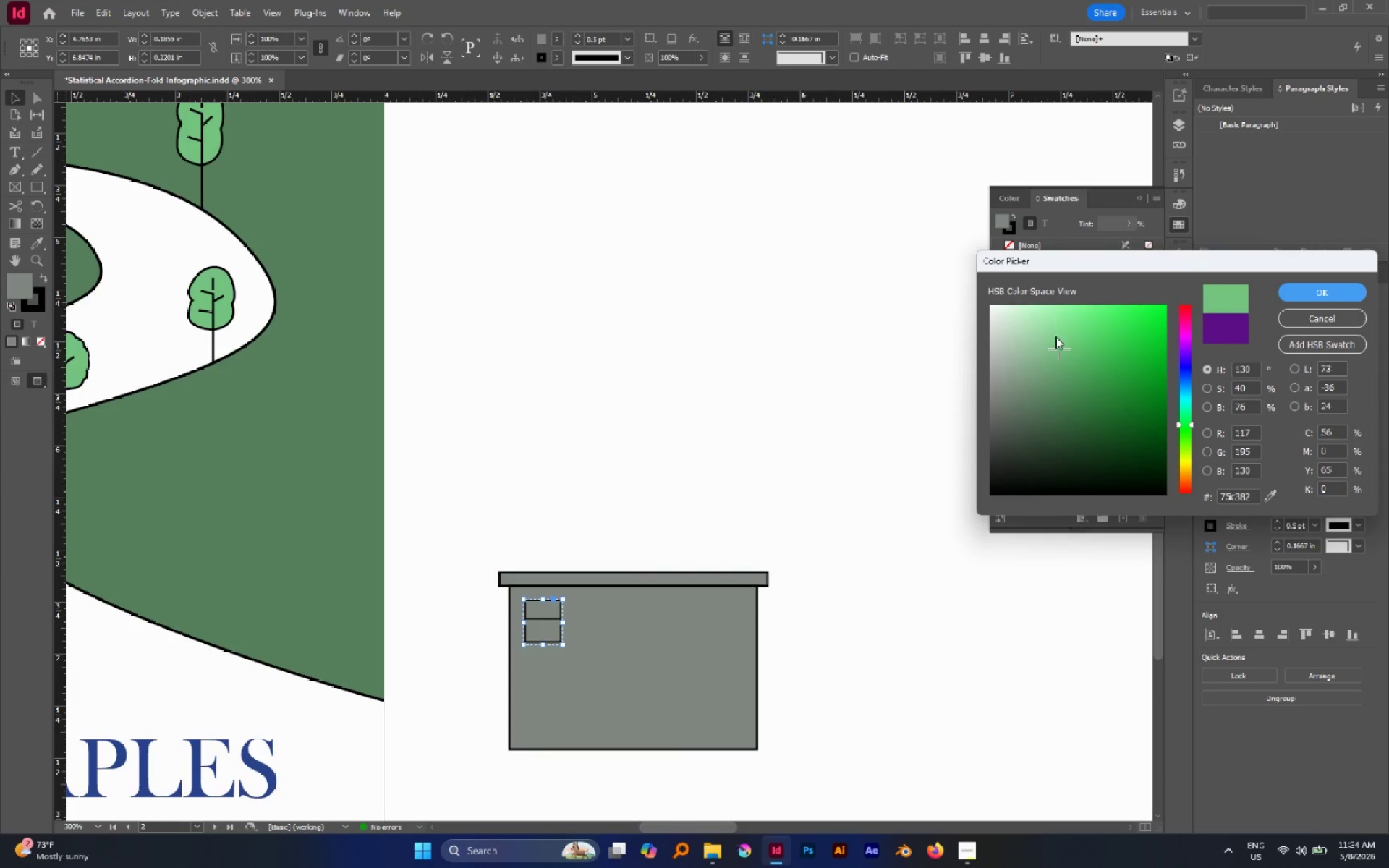 
left_click_drag(start_coordinate=[1052, 344], to_coordinate=[1033, 343])
 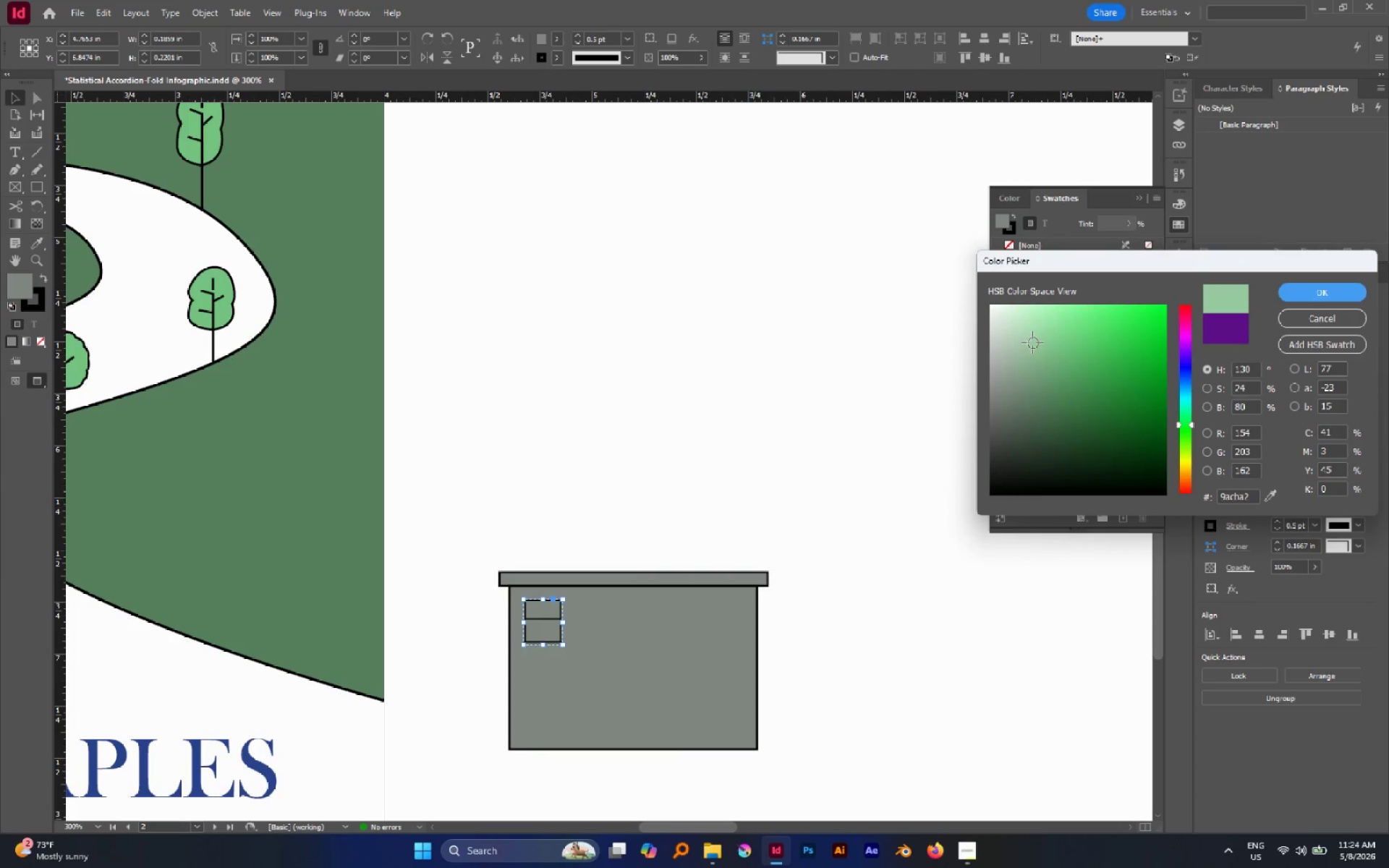 
left_click_drag(start_coordinate=[1033, 343], to_coordinate=[1020, 358])
 